 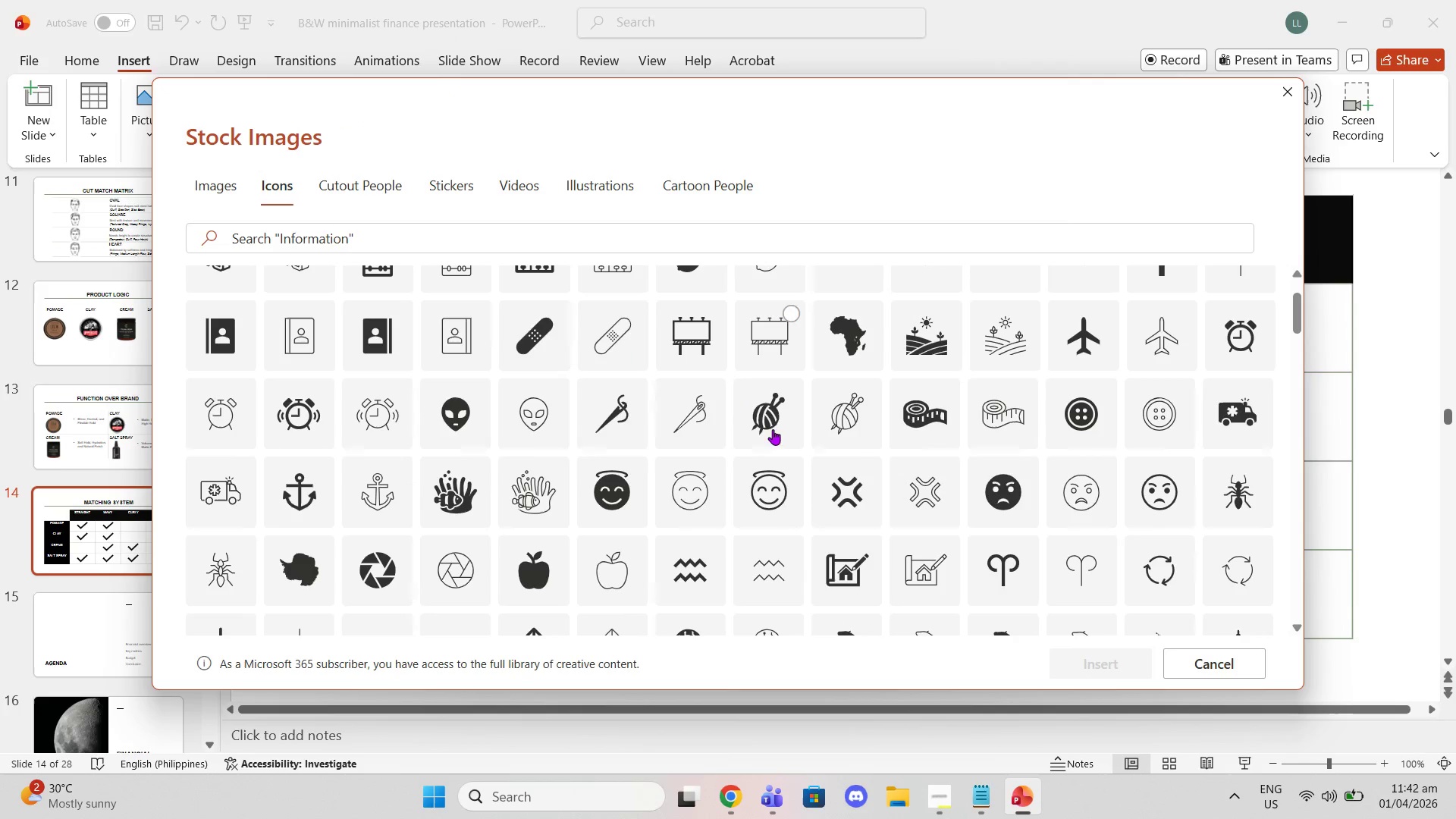 
scroll: coordinate [801, 394], scroll_direction: up, amount: 2.0
 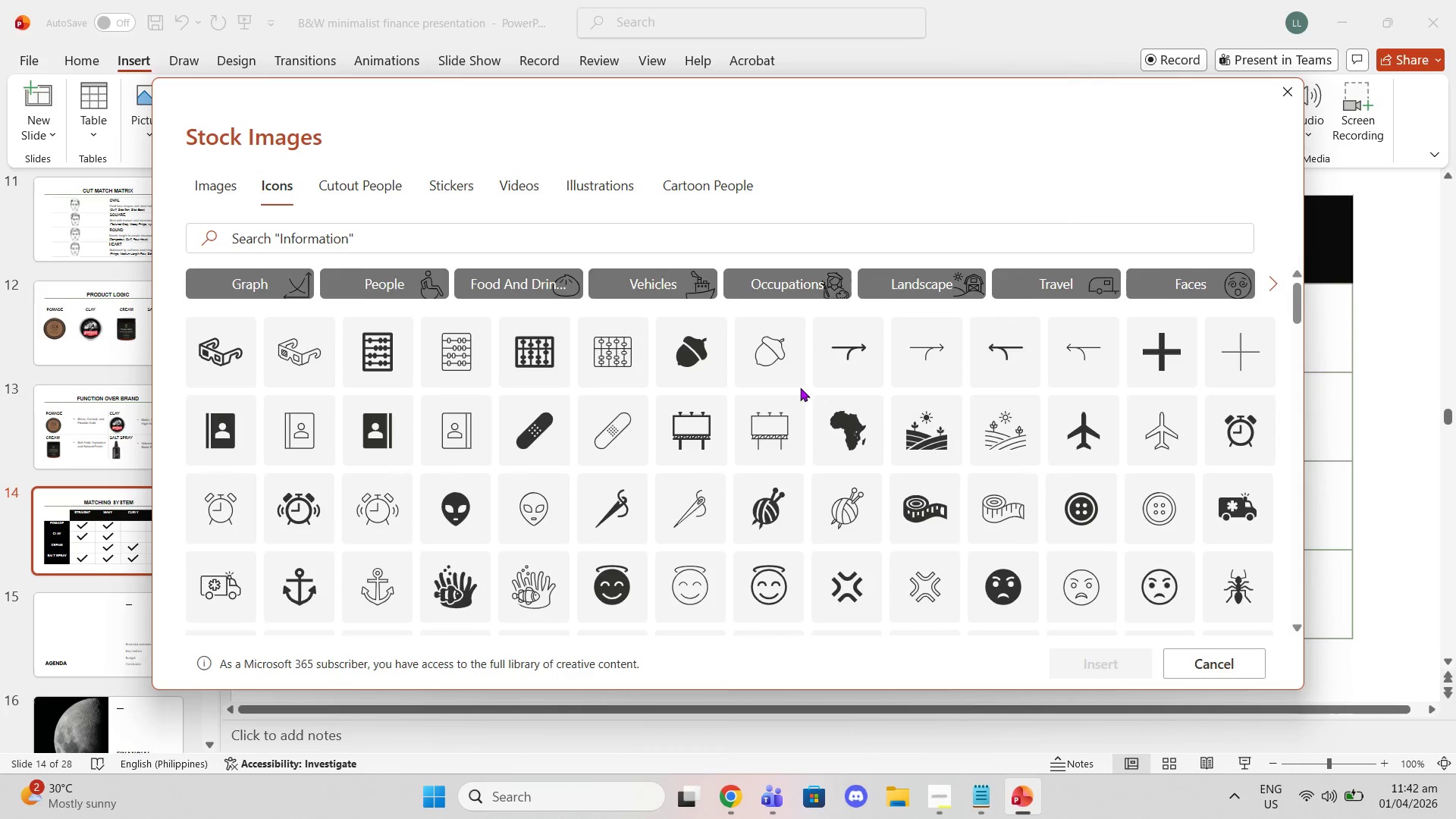 
scroll: coordinate [823, 416], scroll_direction: down, amount: 6.0
 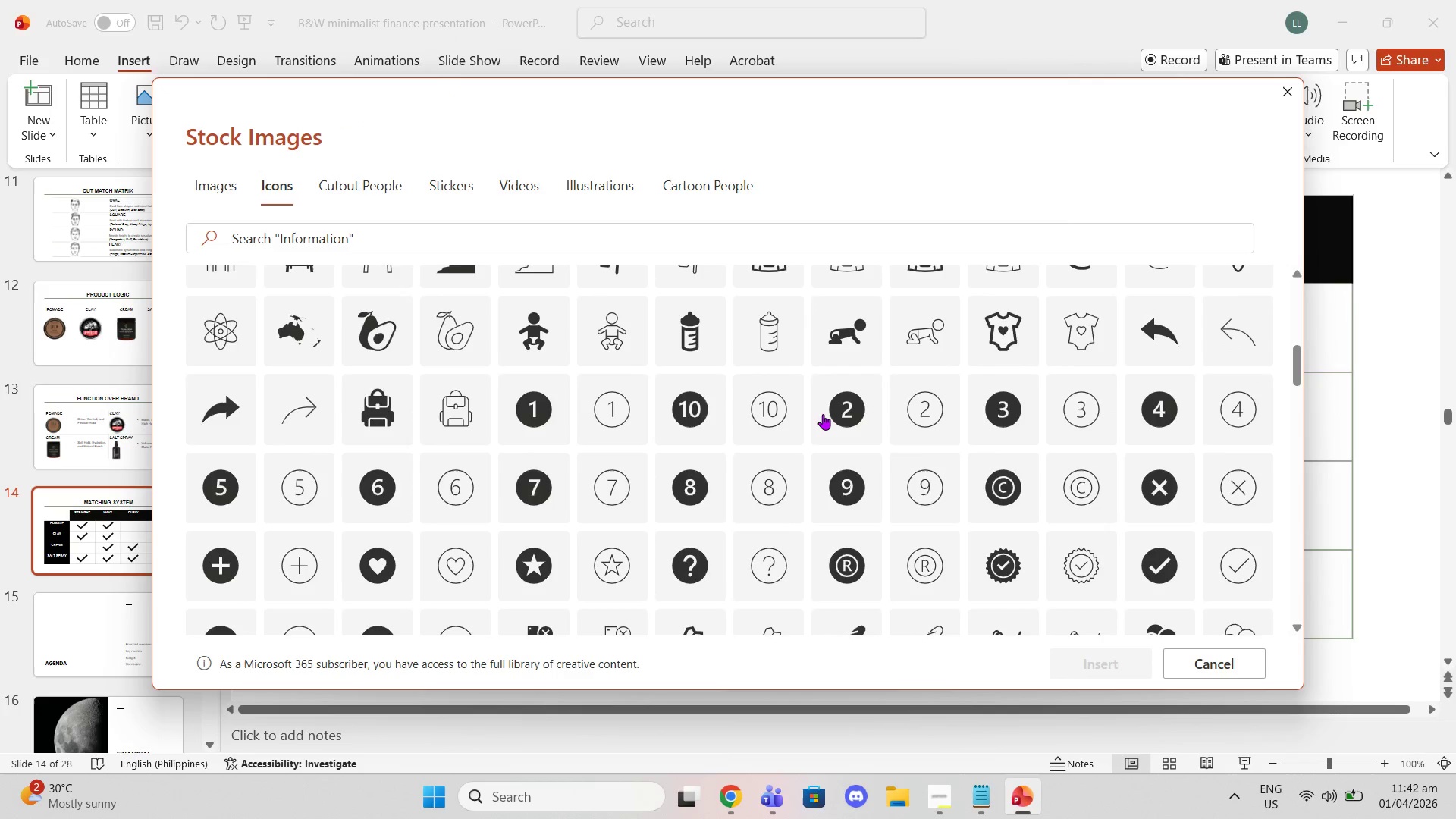 
scroll: coordinate [817, 405], scroll_direction: up, amount: 2.0
 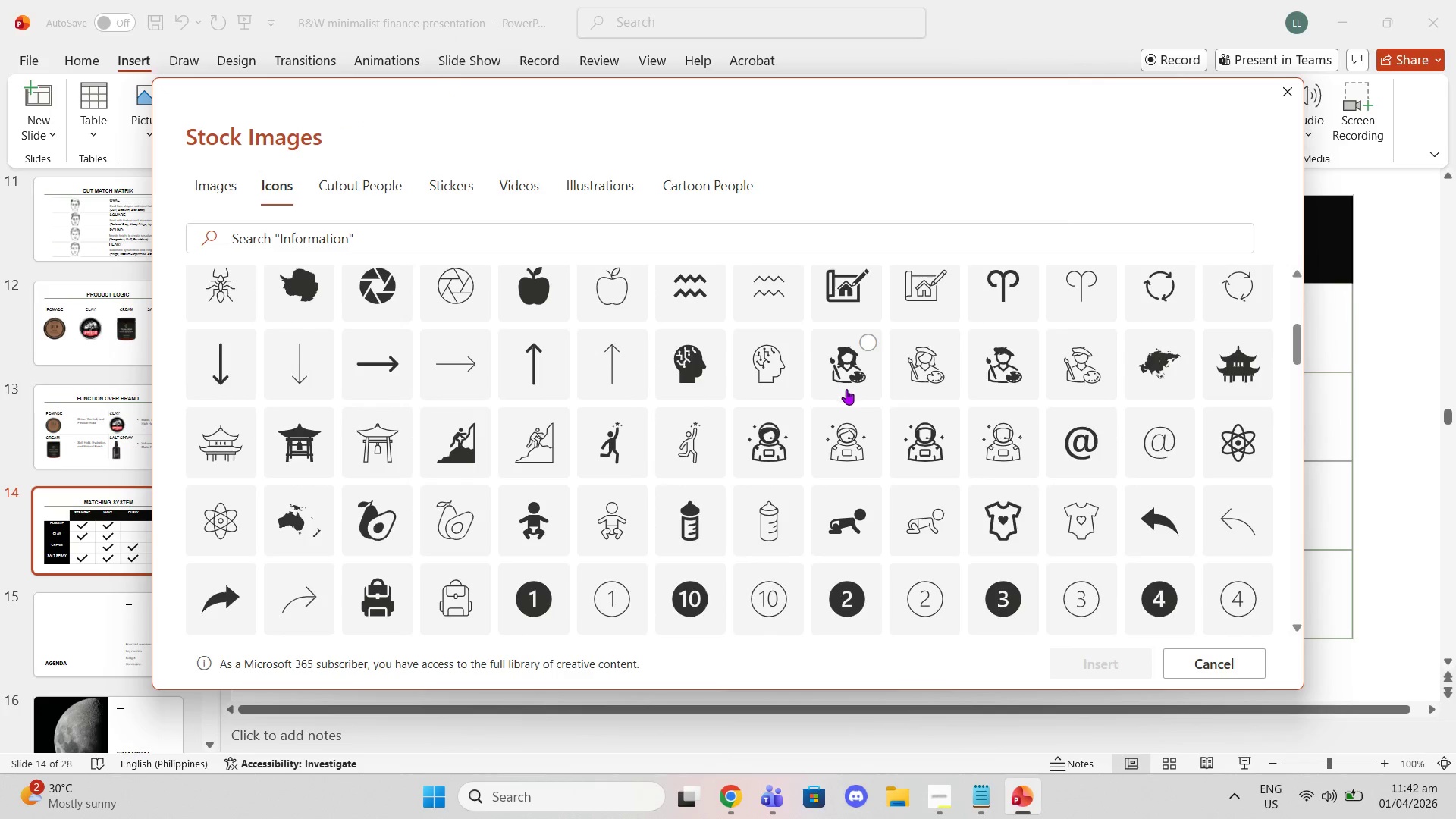 
scroll: coordinate [878, 422], scroll_direction: down, amount: 11.0
 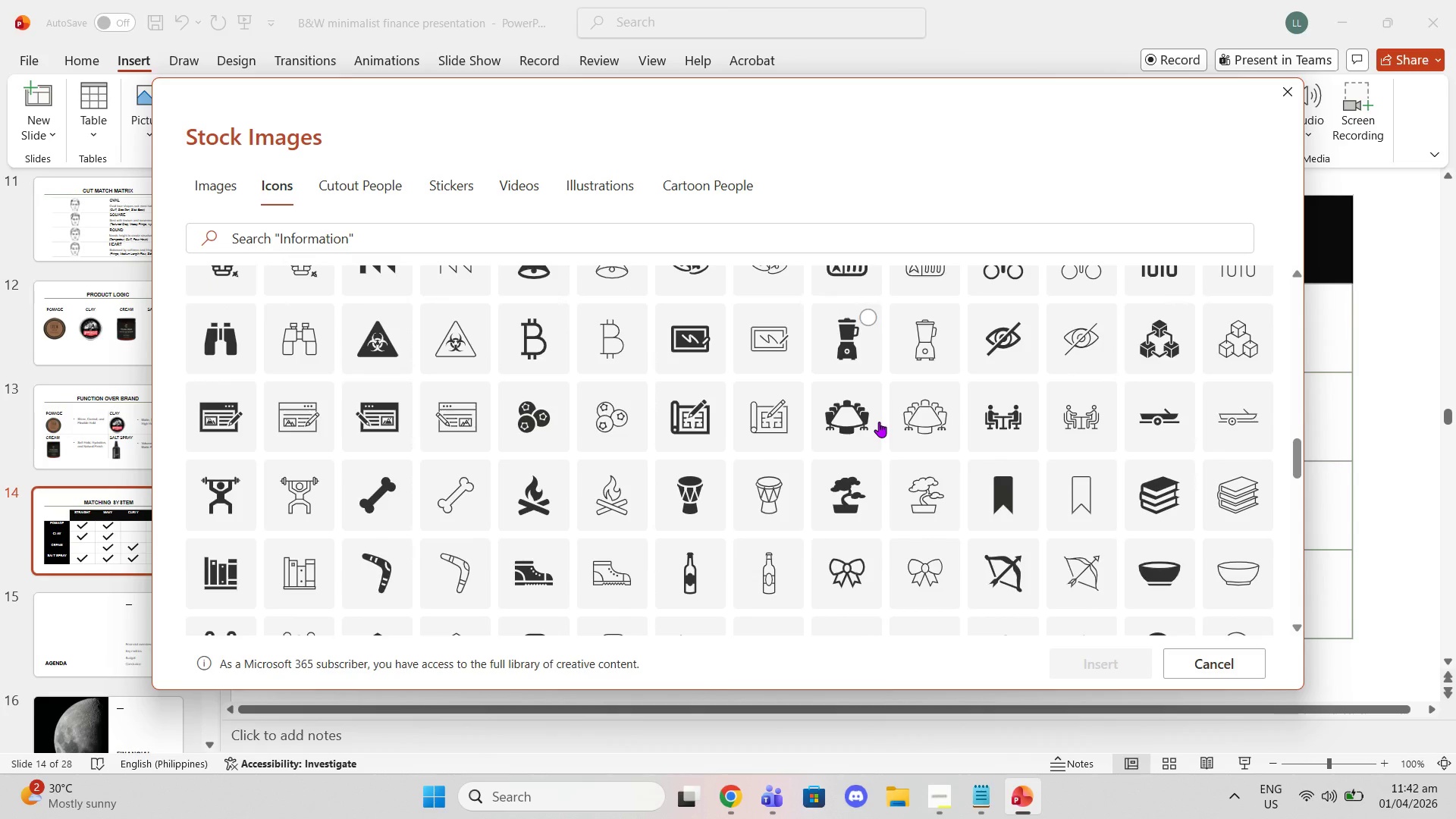 
scroll: coordinate [879, 422], scroll_direction: up, amount: 4.0
 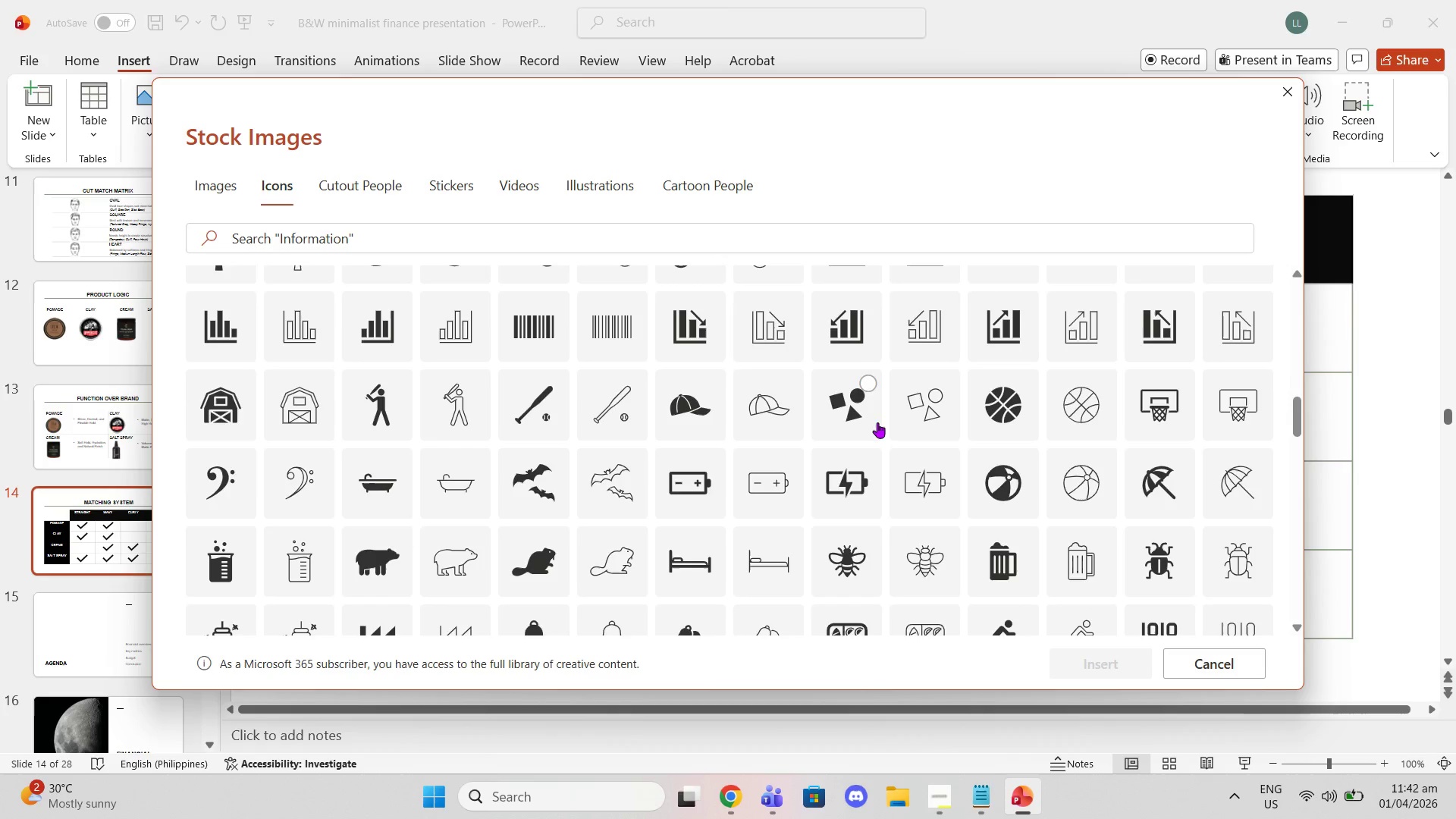 
scroll: coordinate [844, 372], scroll_direction: down, amount: 18.0
 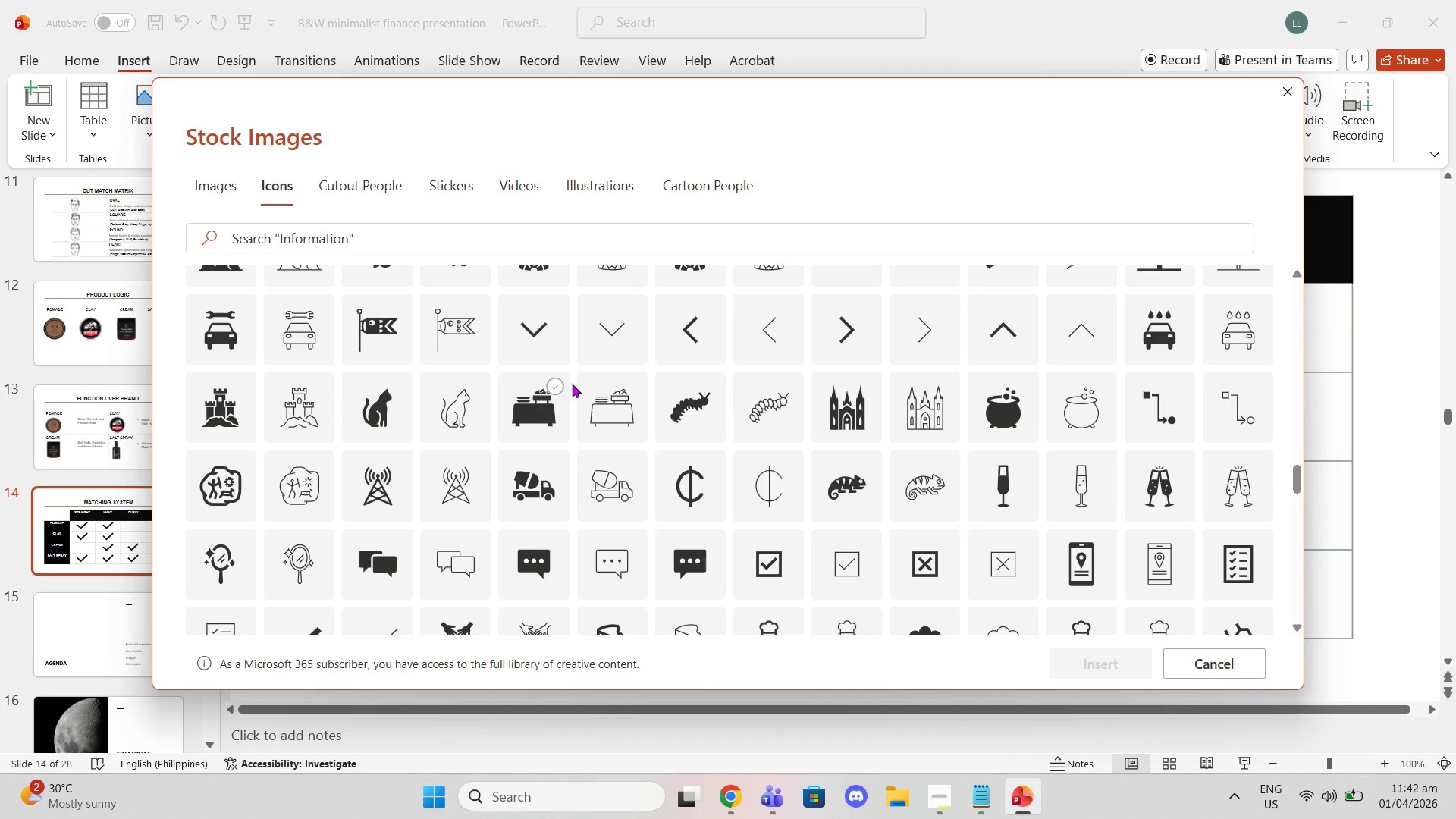 
scroll: coordinate [903, 388], scroll_direction: up, amount: 1.0
 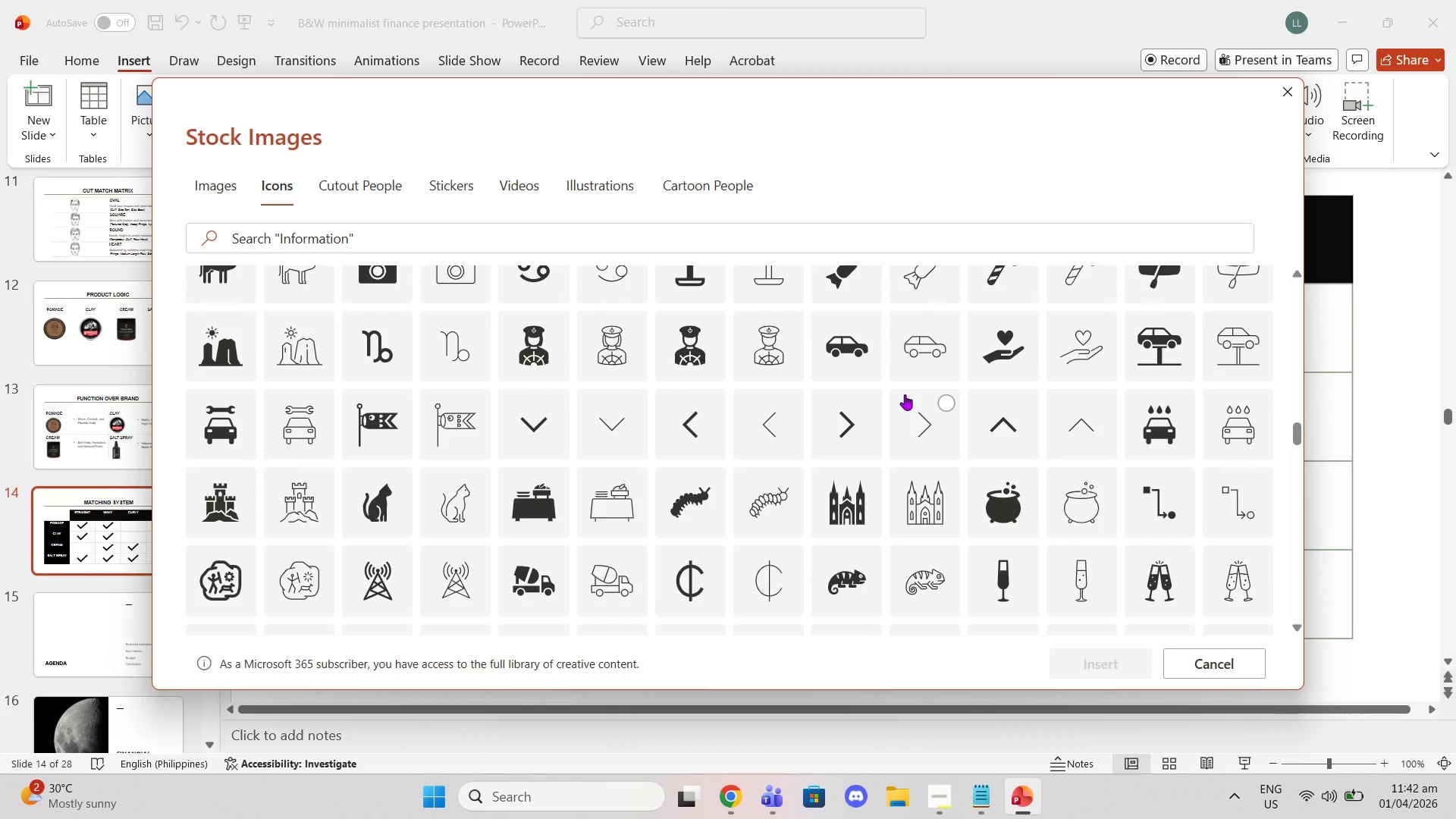 
scroll: coordinate [902, 403], scroll_direction: down, amount: 15.0
 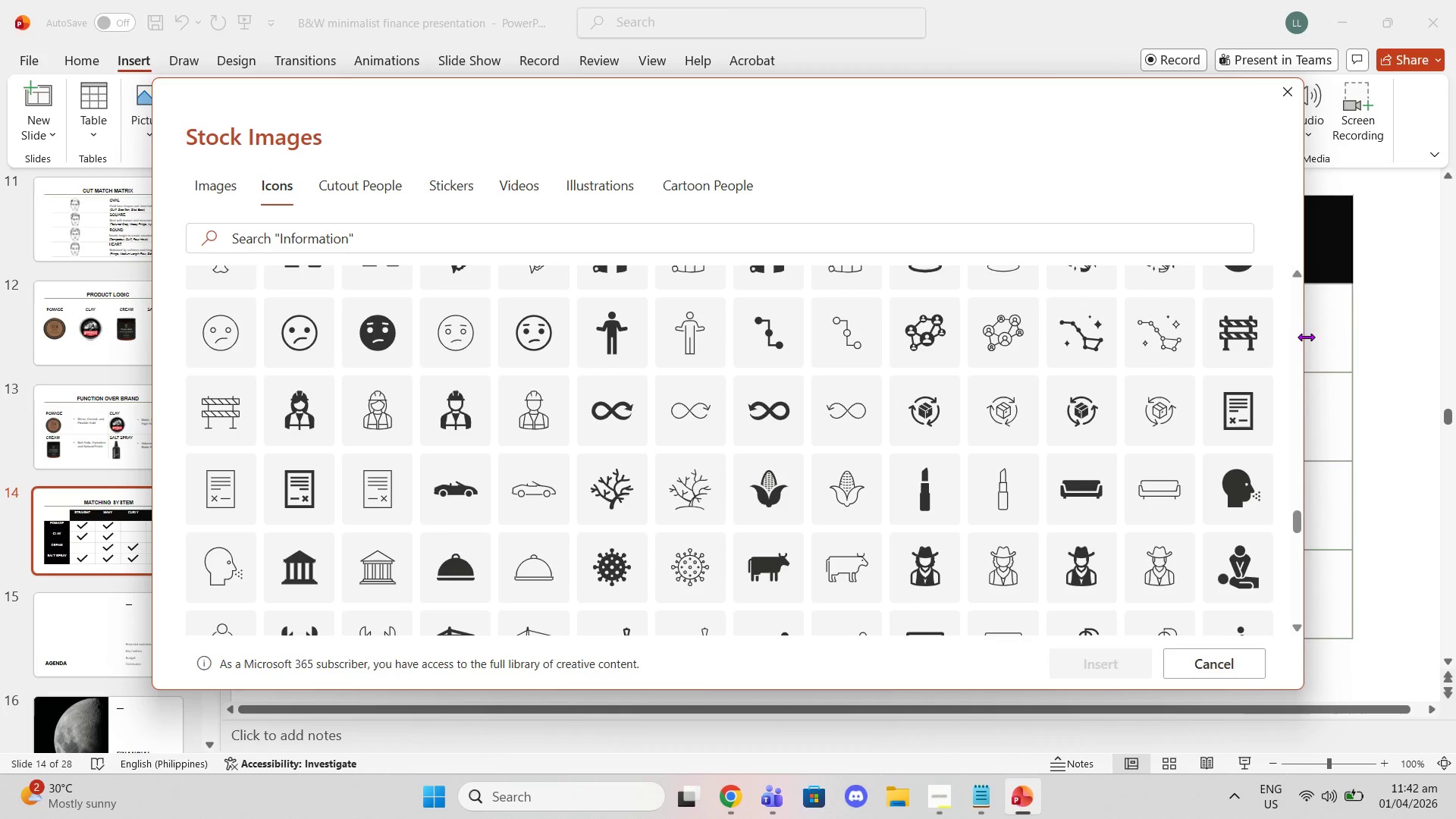 
left_click([1306, 337])
 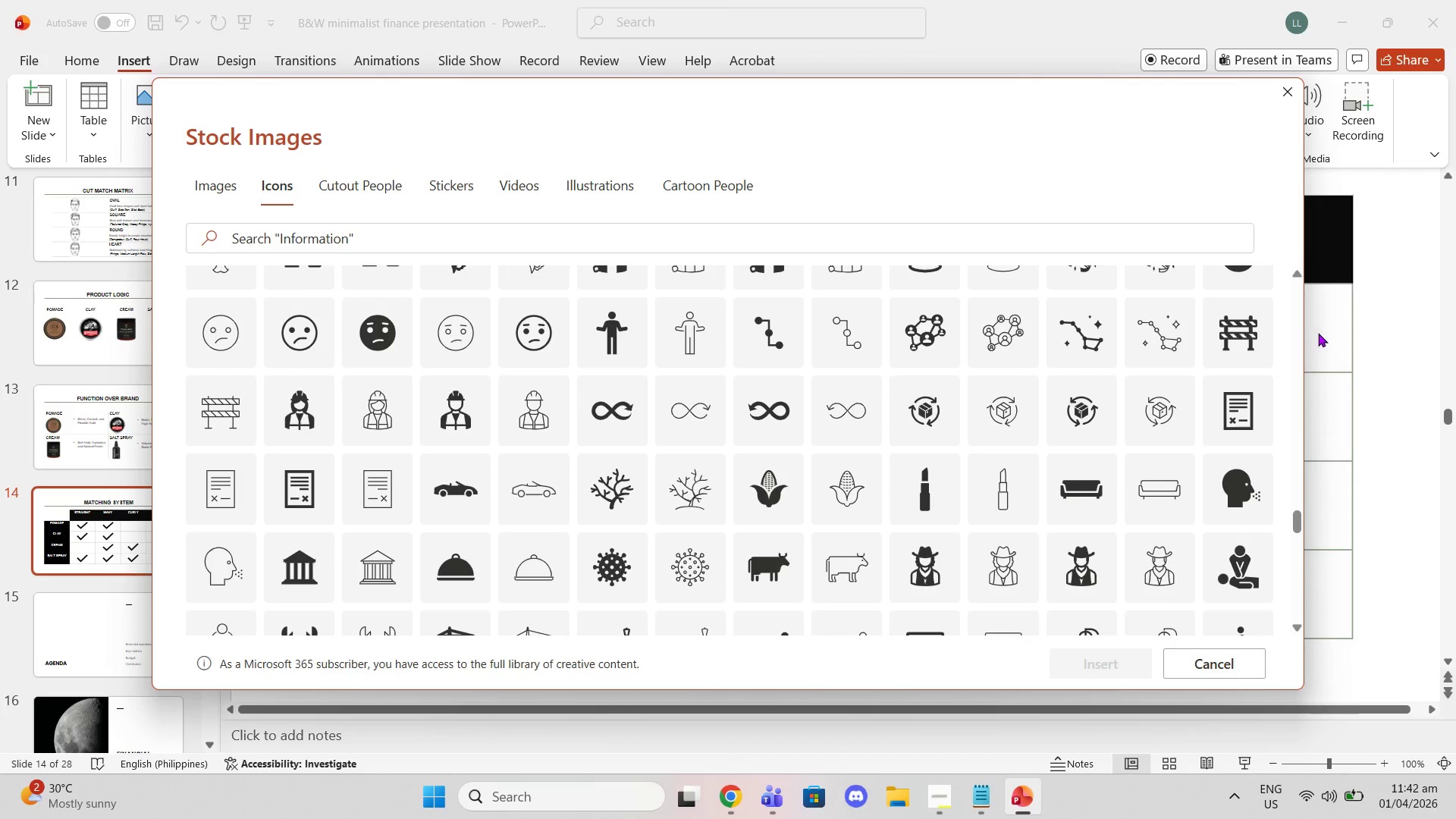 
left_click([1319, 333])
 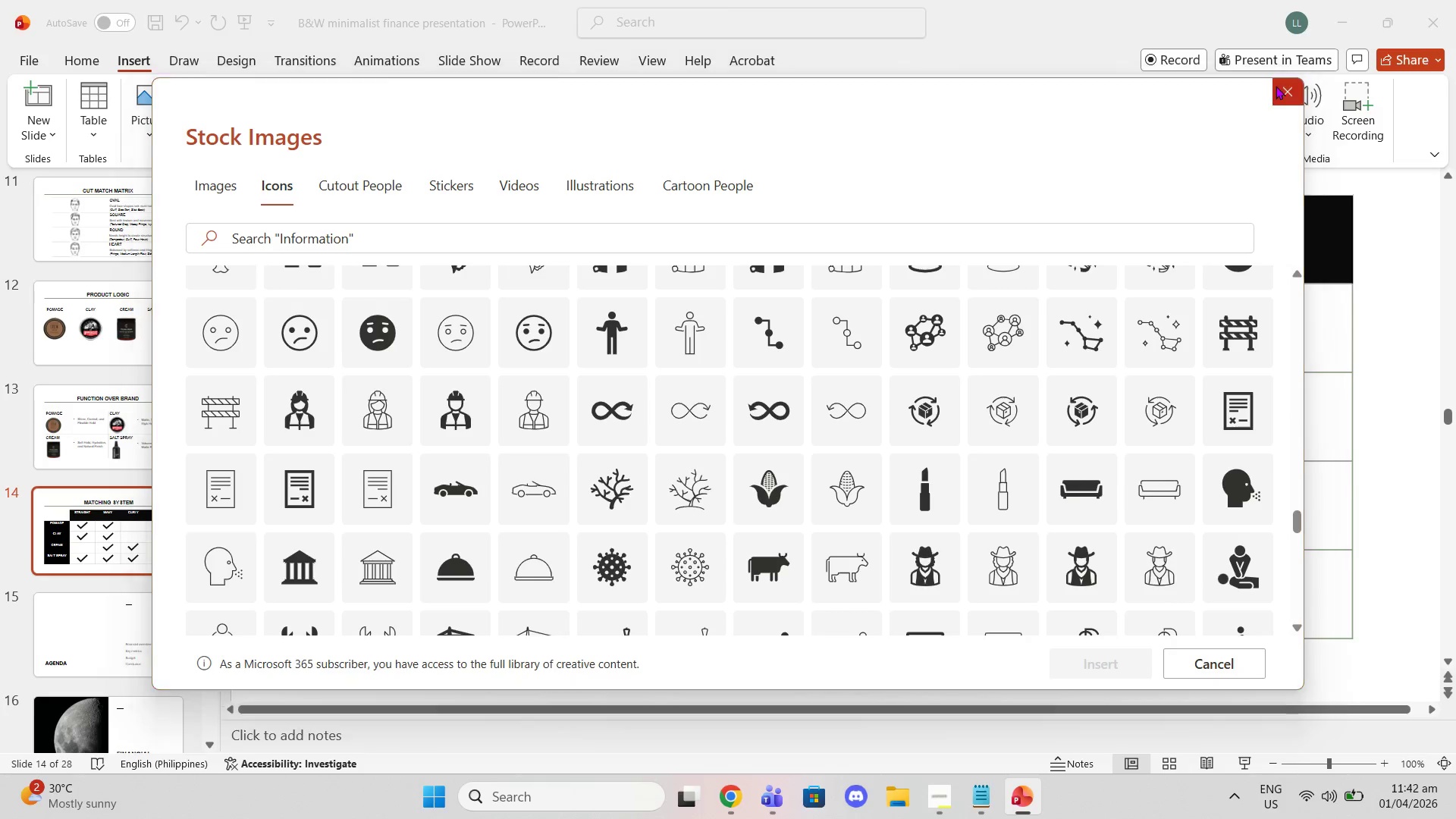 
left_click([1279, 86])
 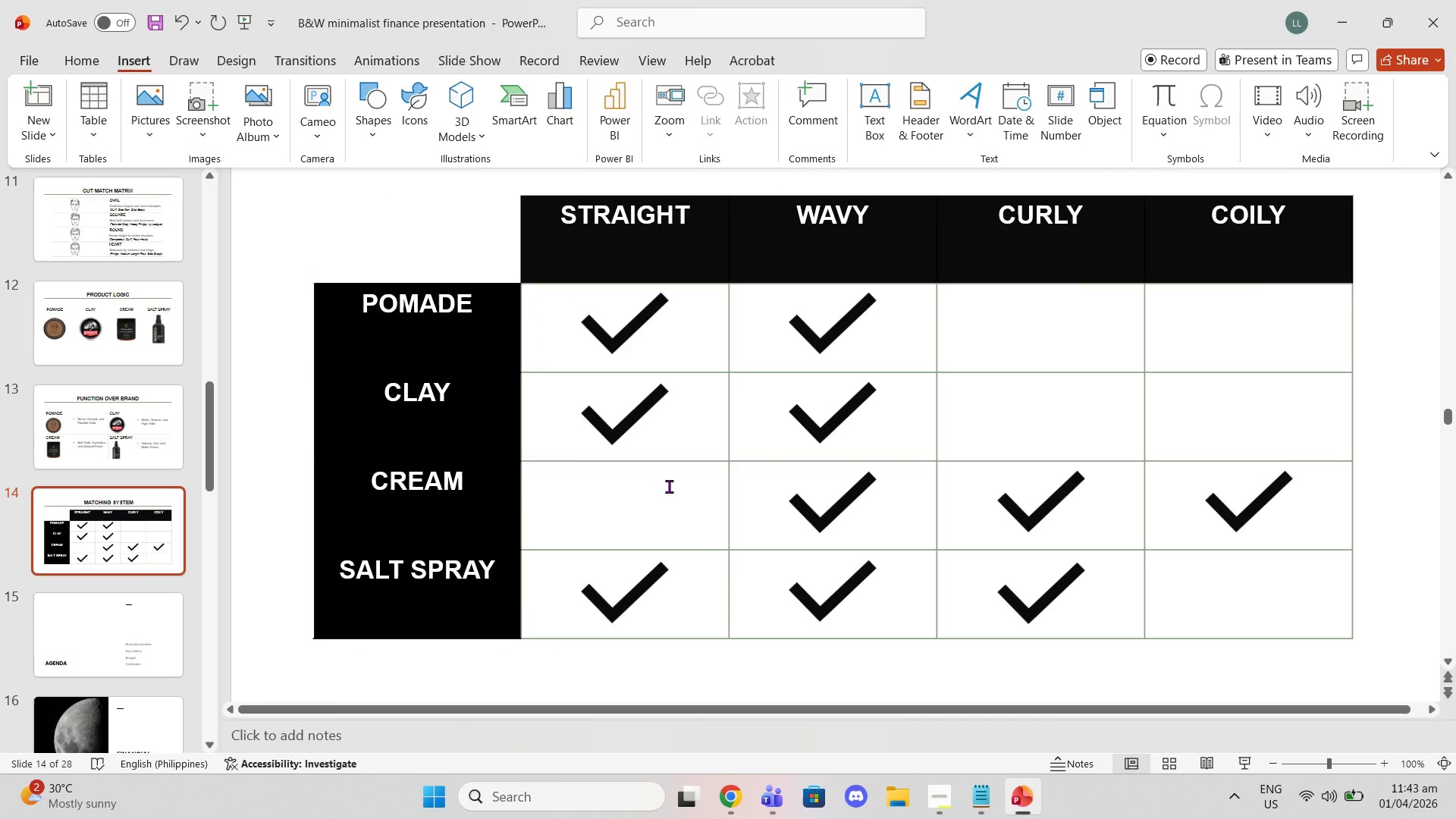 
left_click([635, 510])
 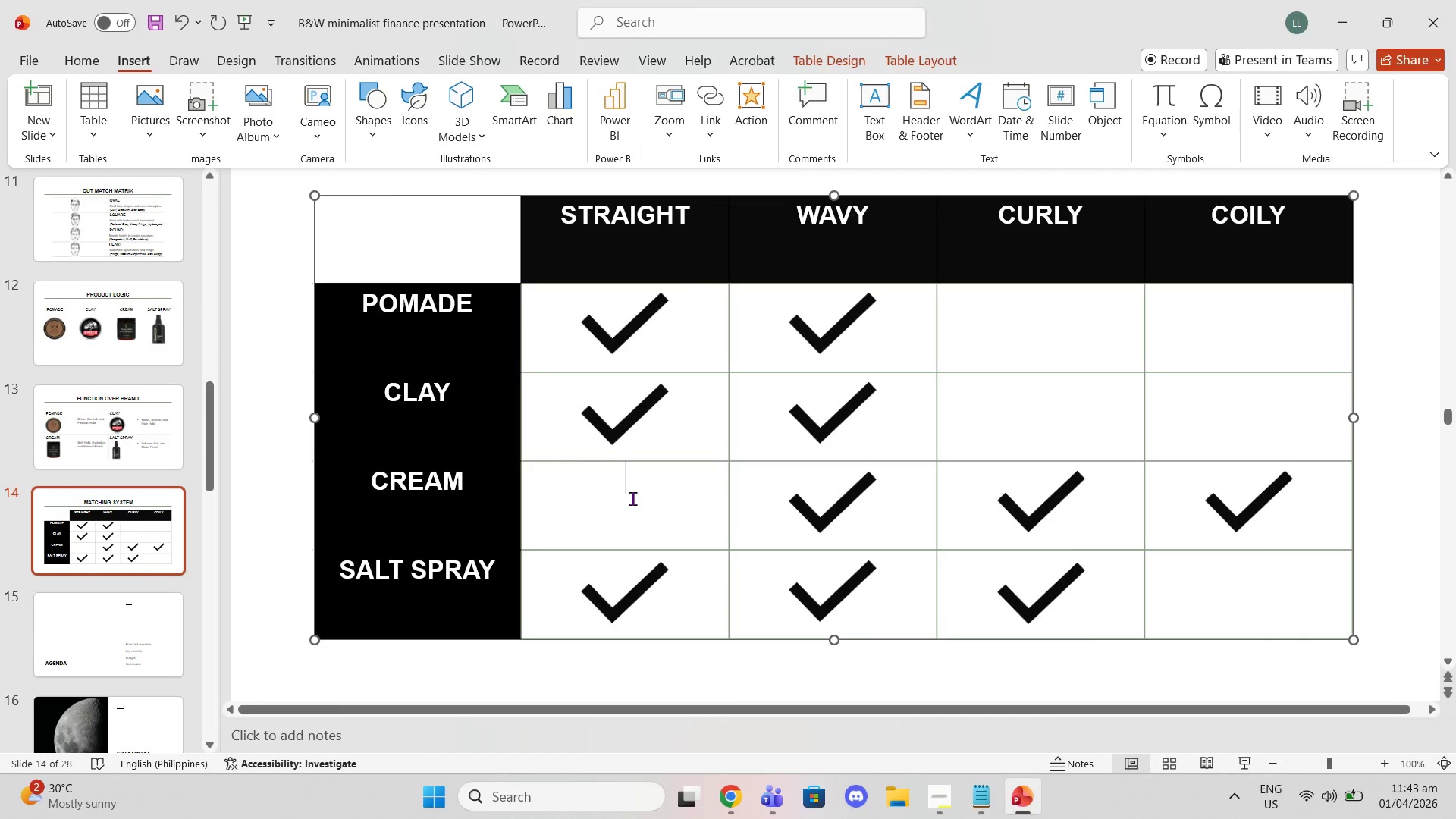 
key(Enter)
 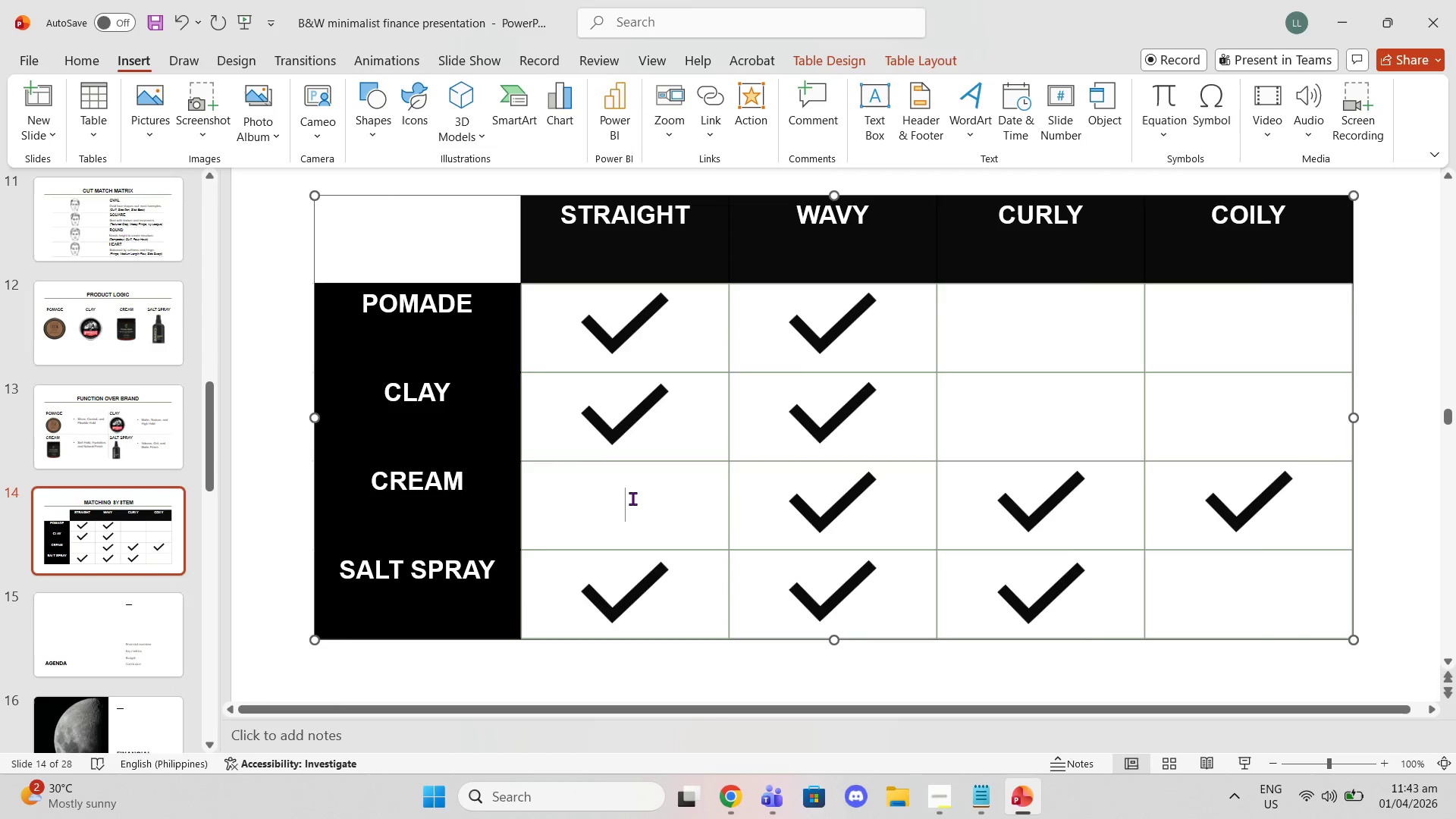 
key(Shift+Minus)
 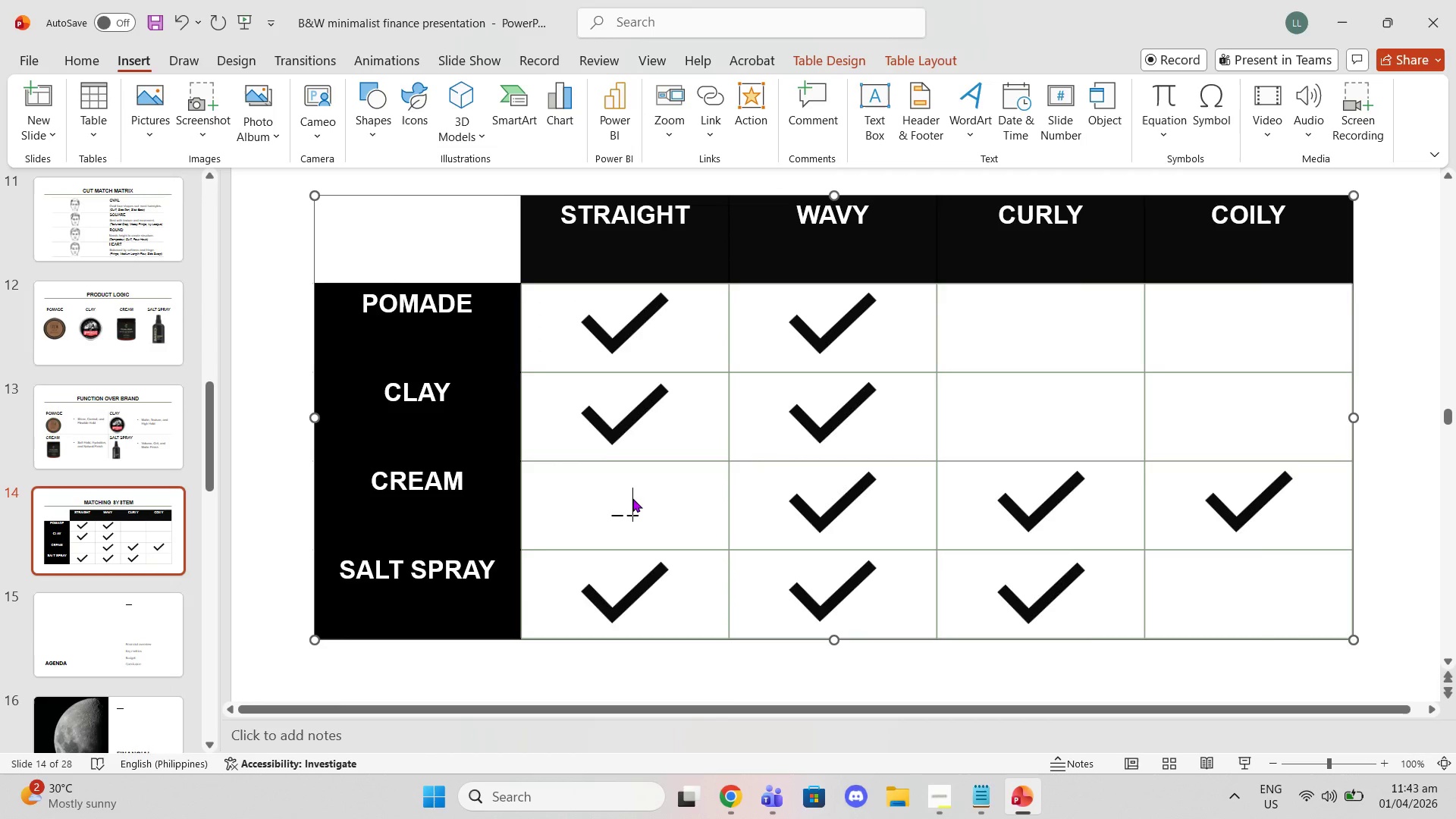 
key(Shift+Minus)
 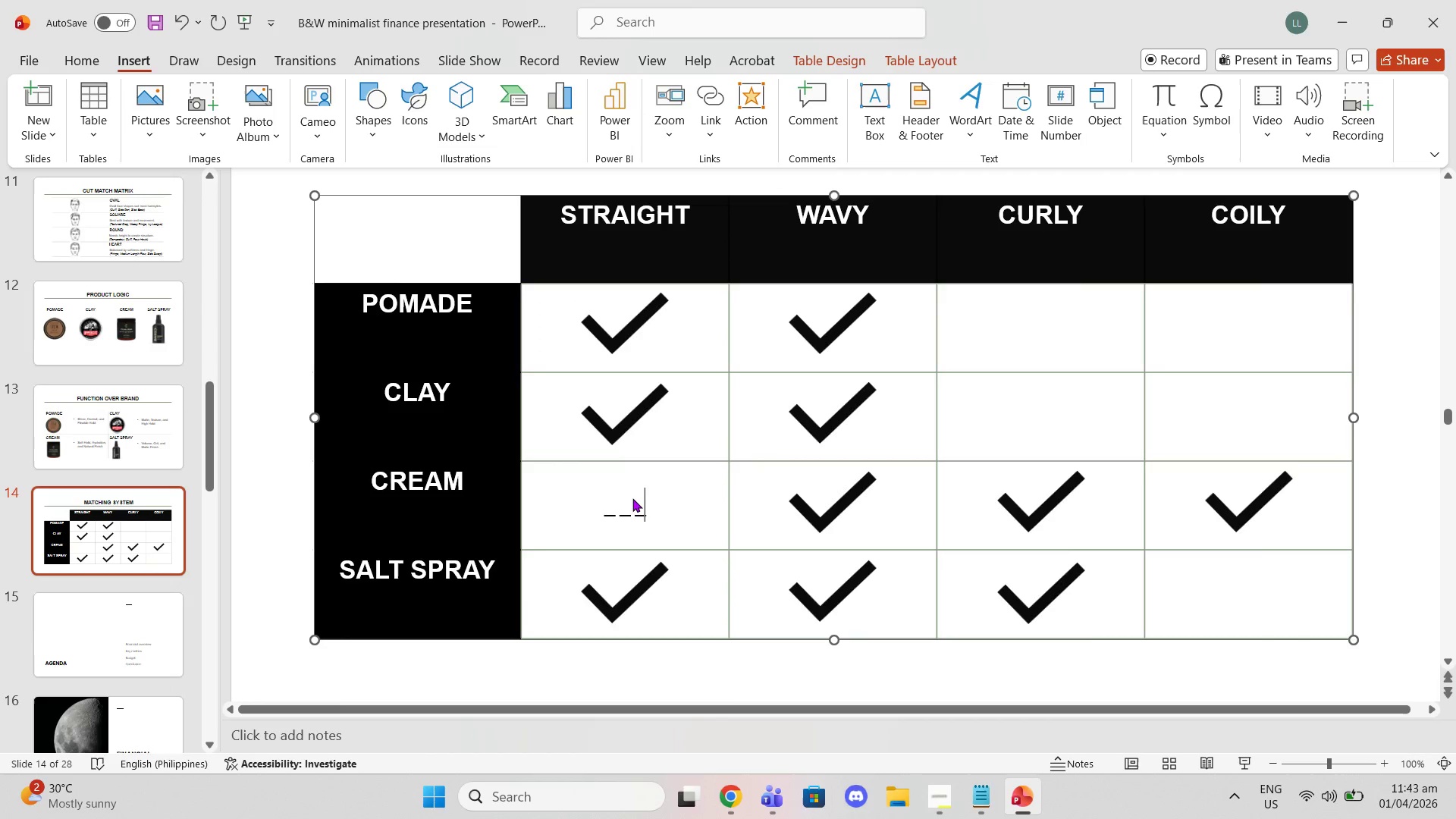 
key(Shift+Minus)
 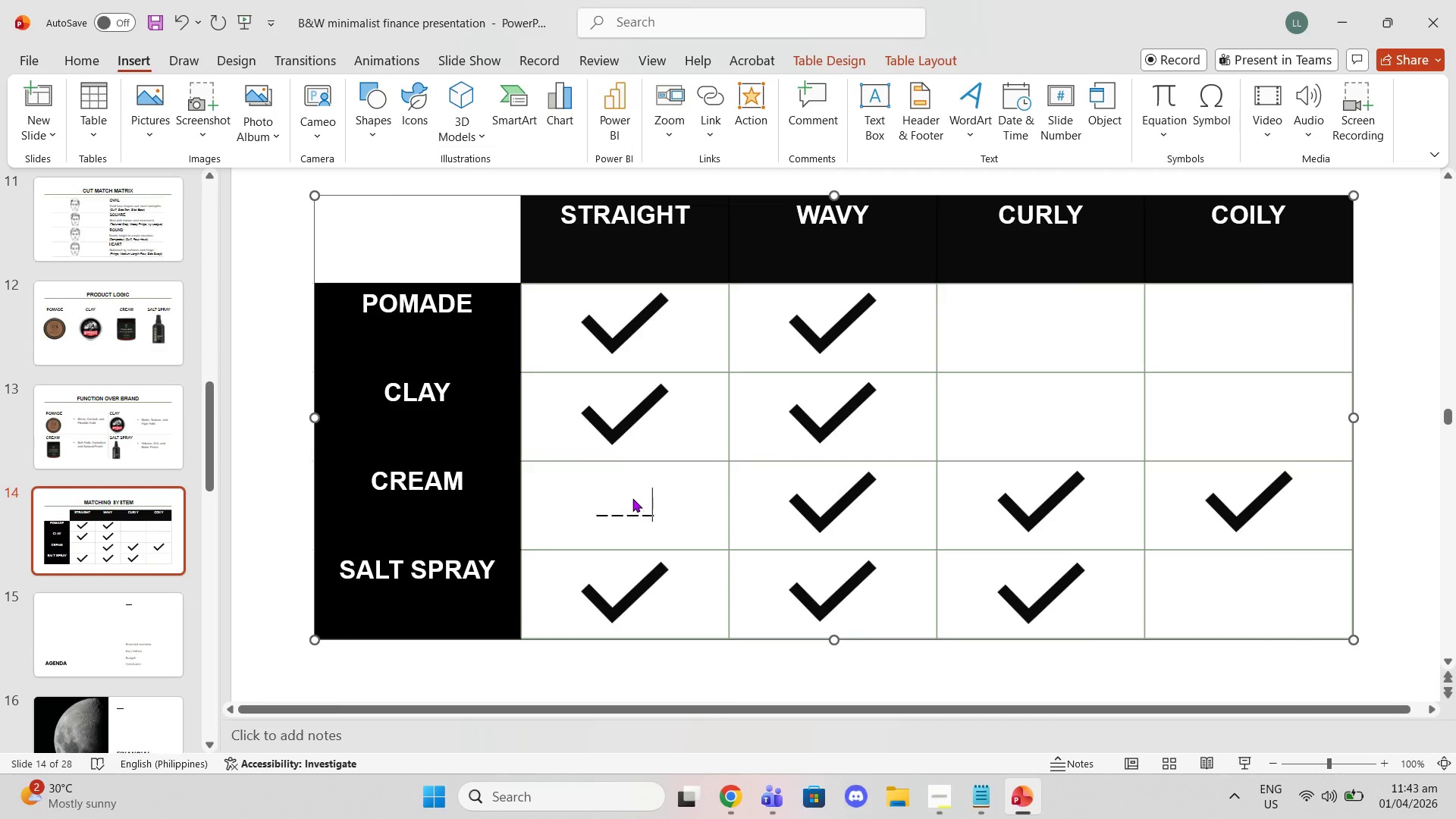 
key(Shift+Minus)
 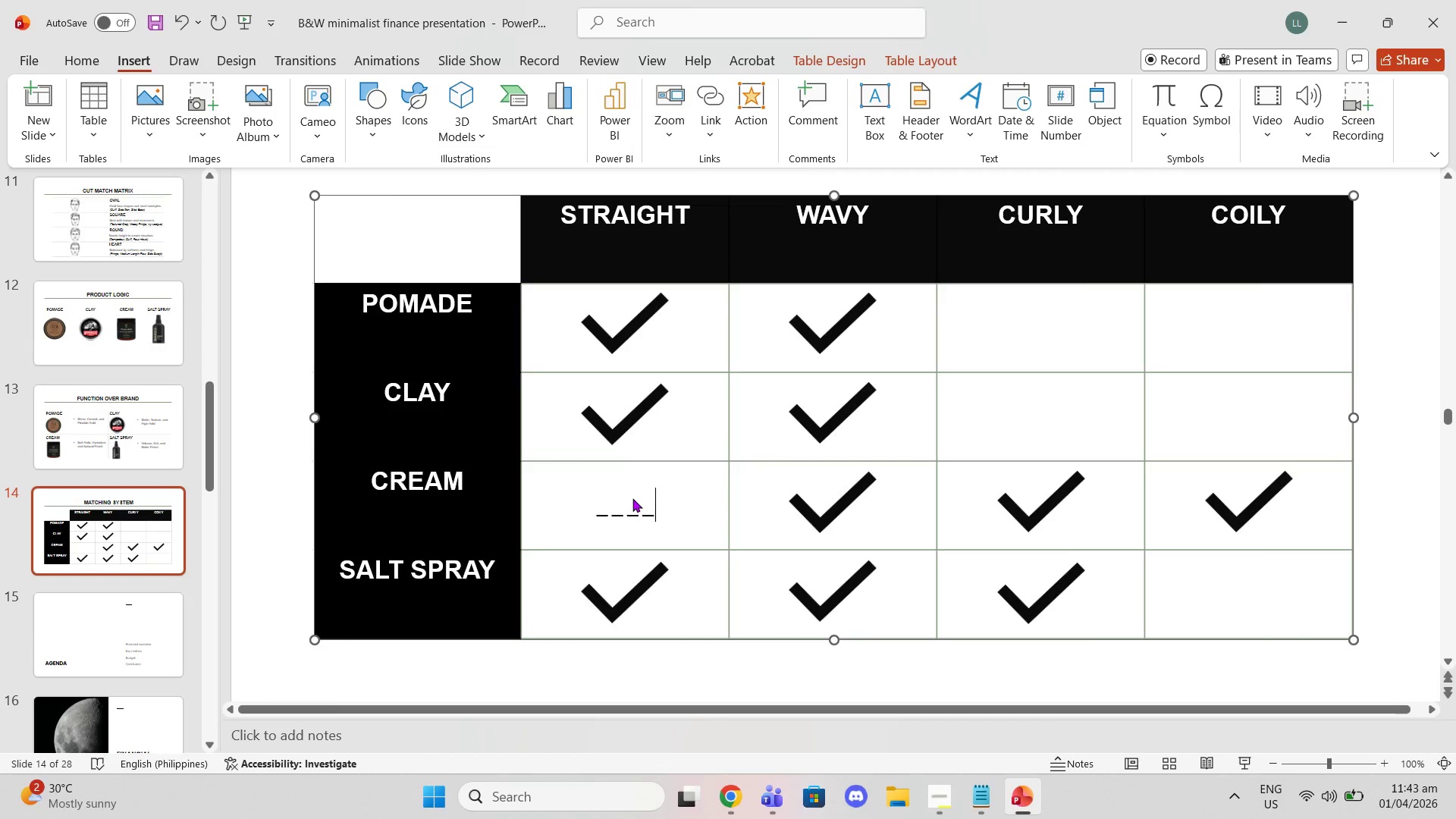 
key(Shift+Minus)
 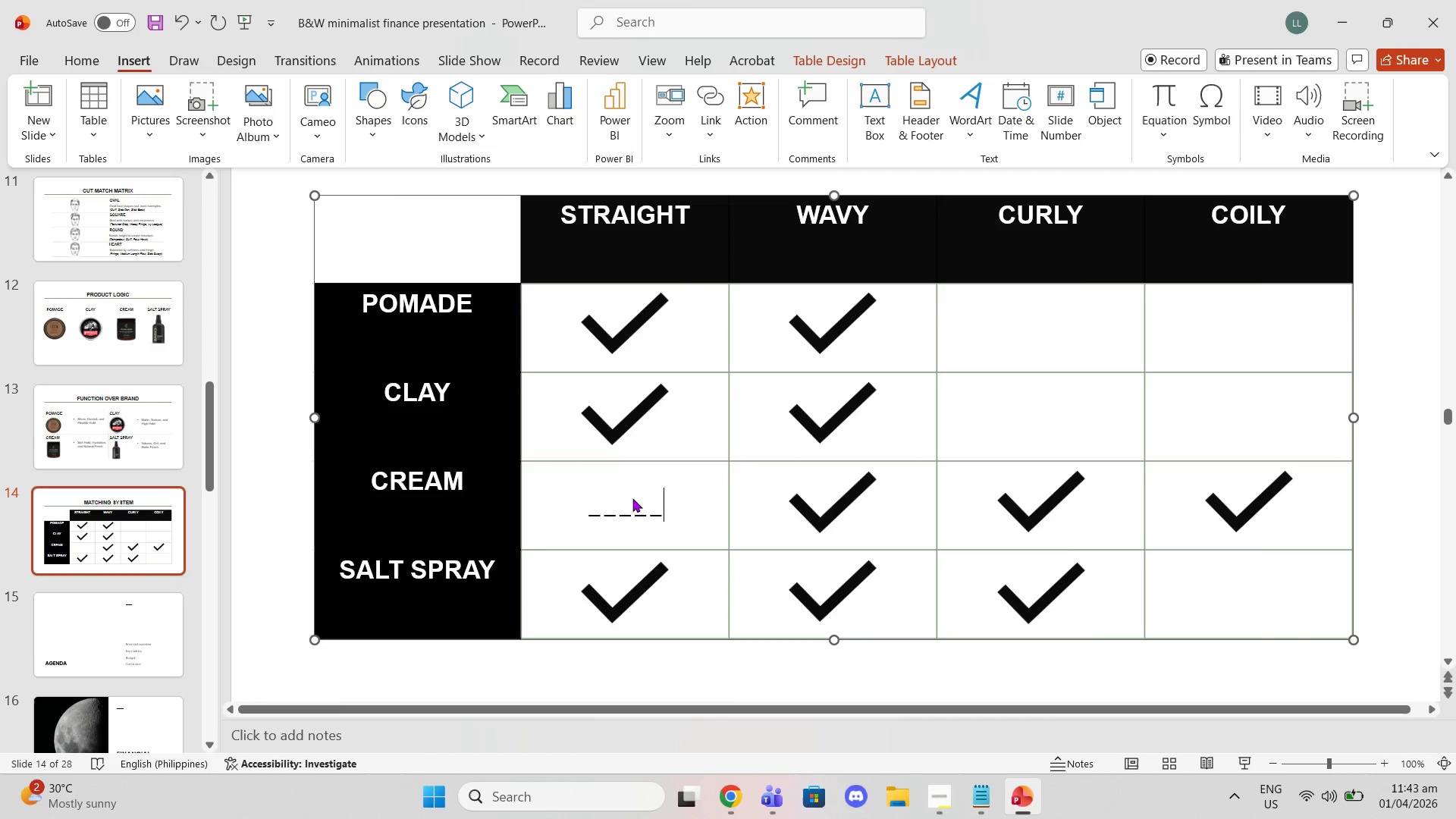 
key(Shift+Minus)
 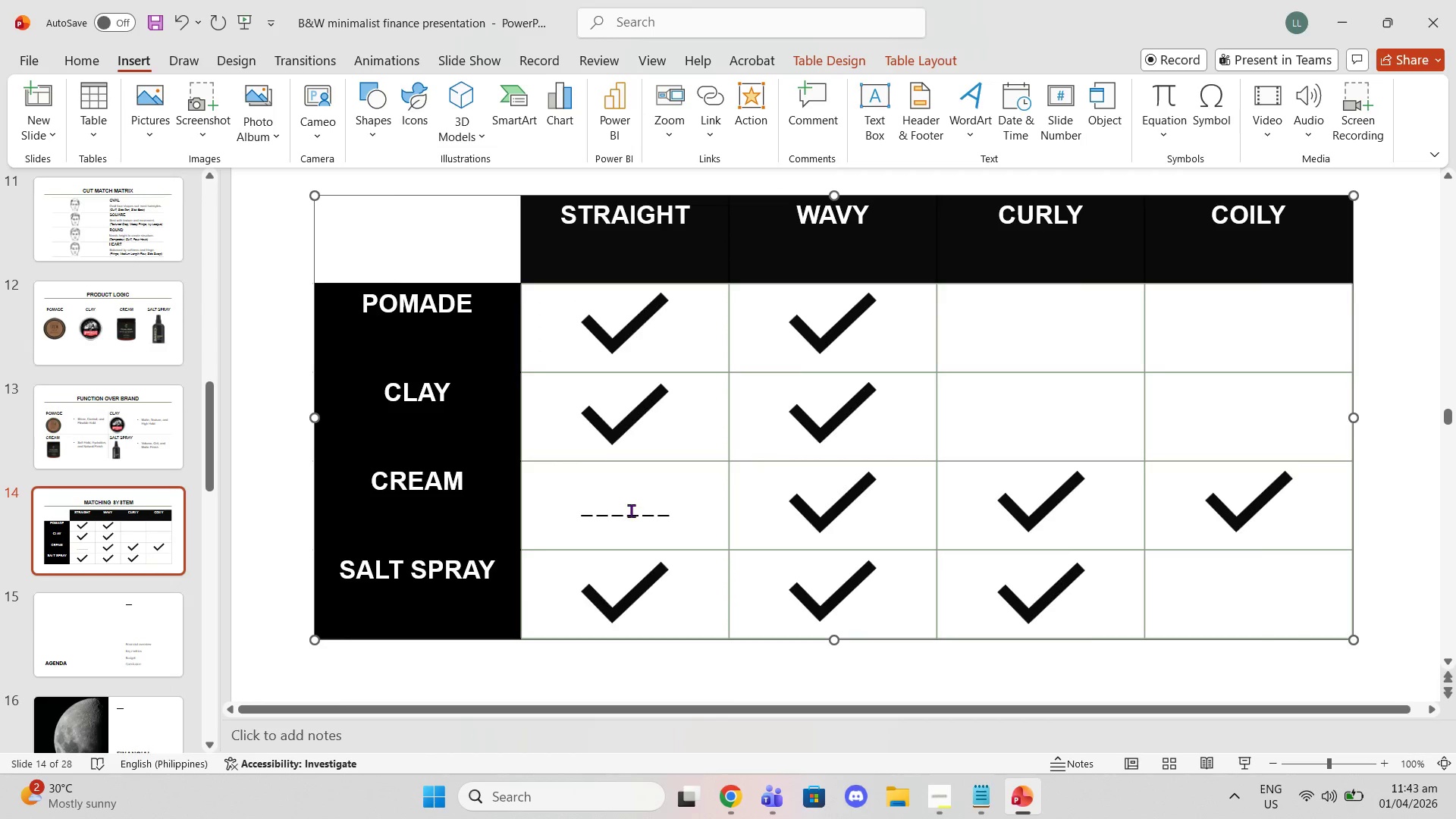 
left_click_drag(start_coordinate=[677, 515], to_coordinate=[575, 525])
 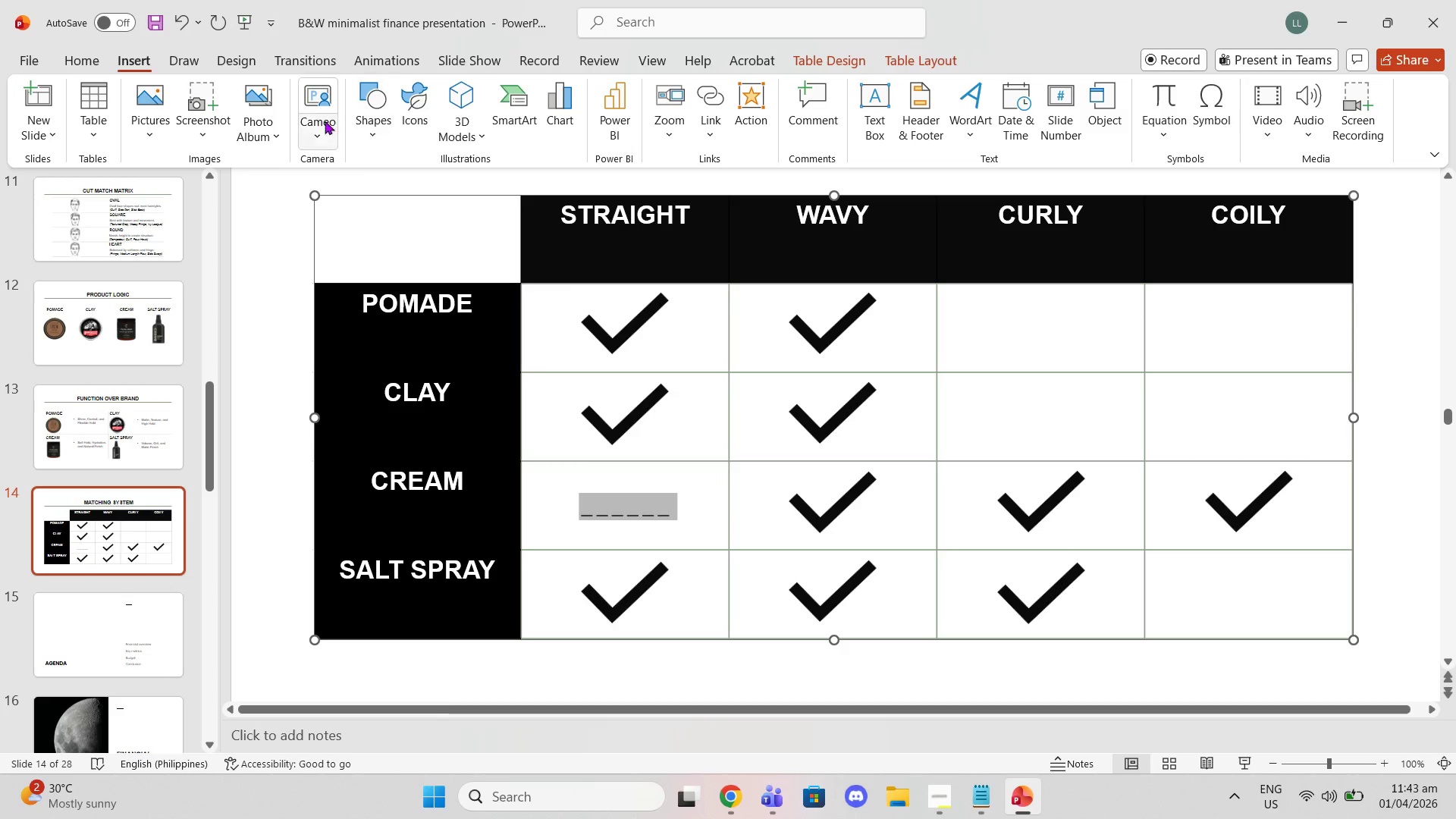 
left_click([87, 61])
 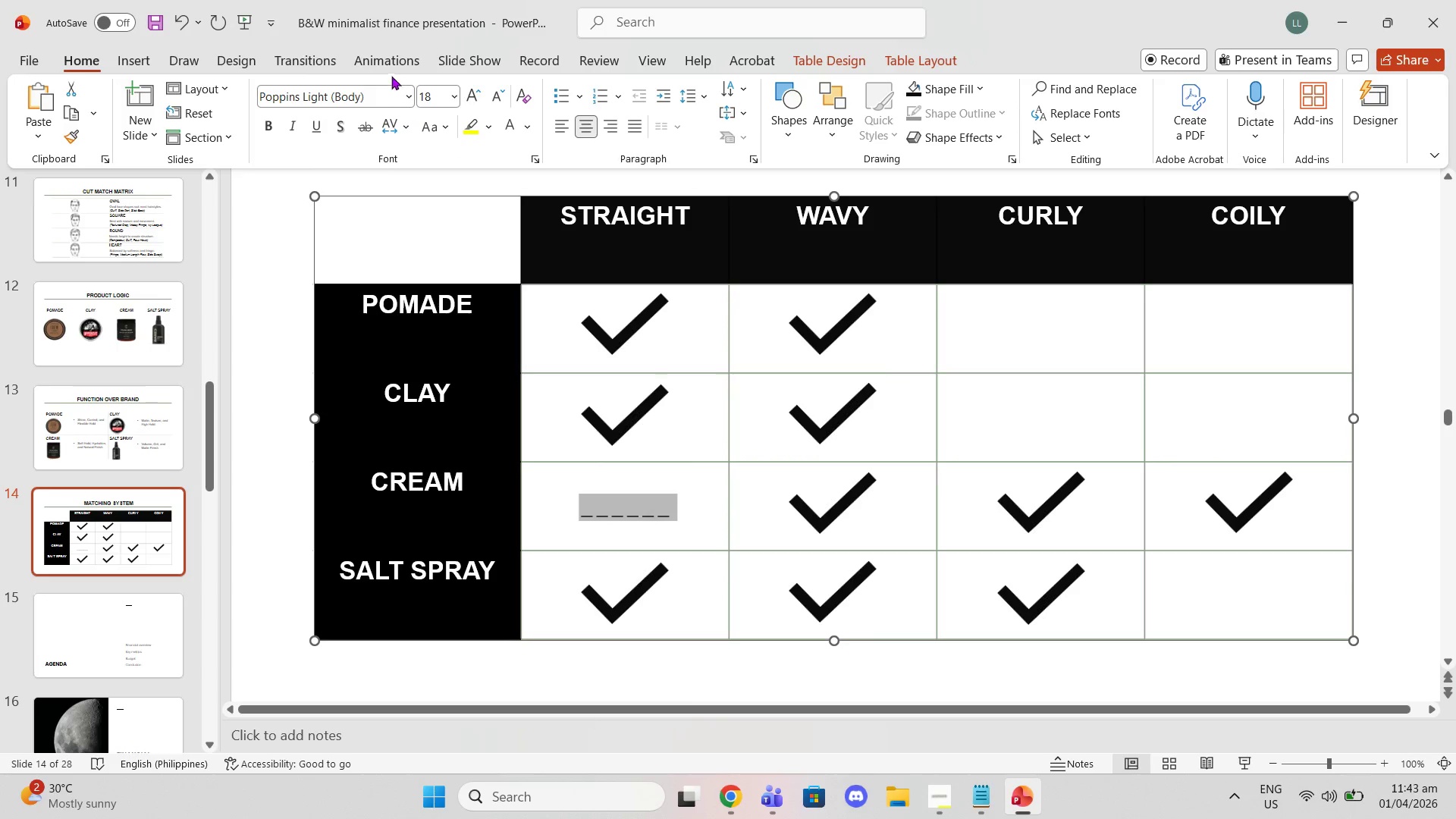 
left_click([404, 98])
 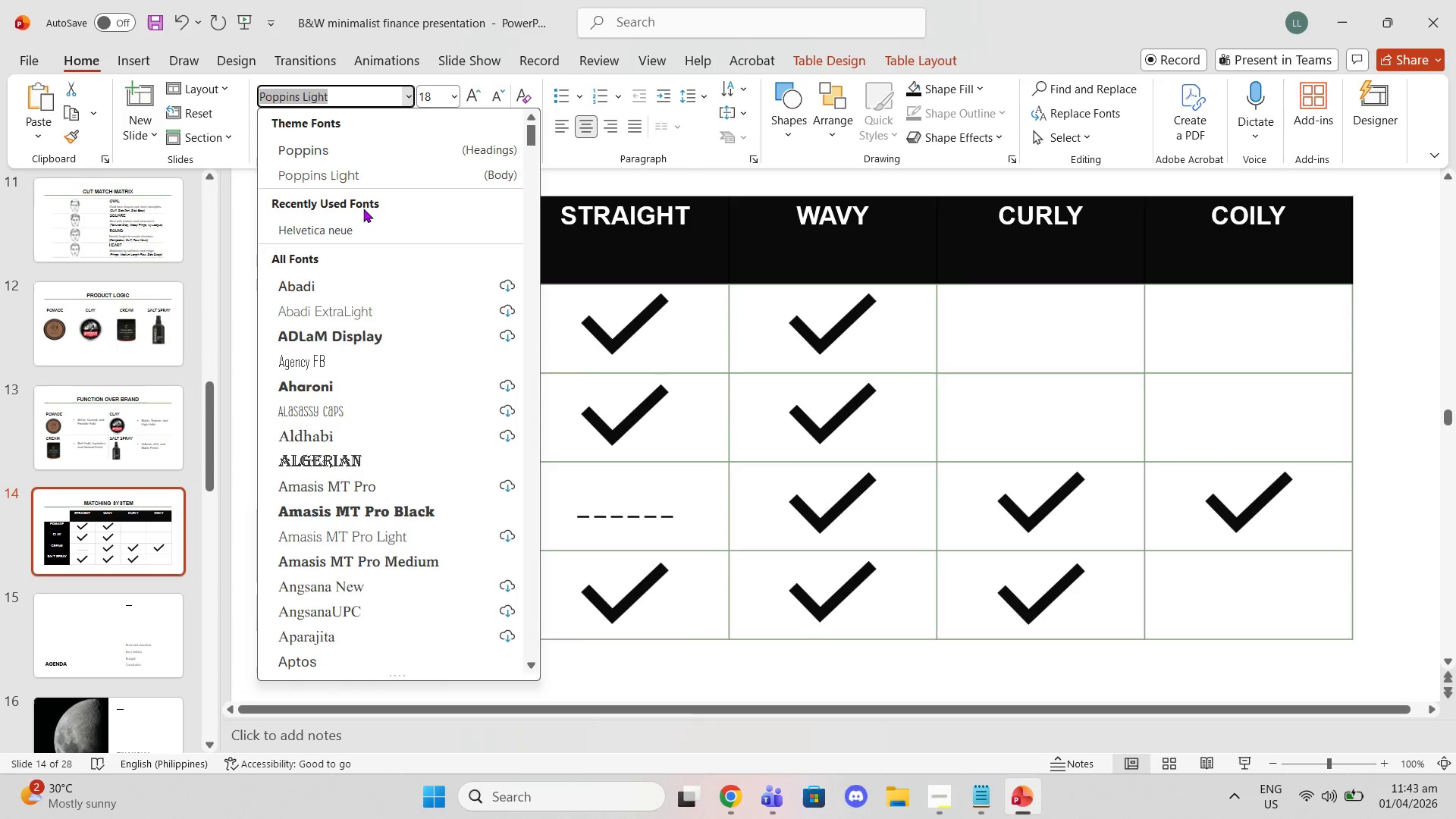 
left_click([366, 224])
 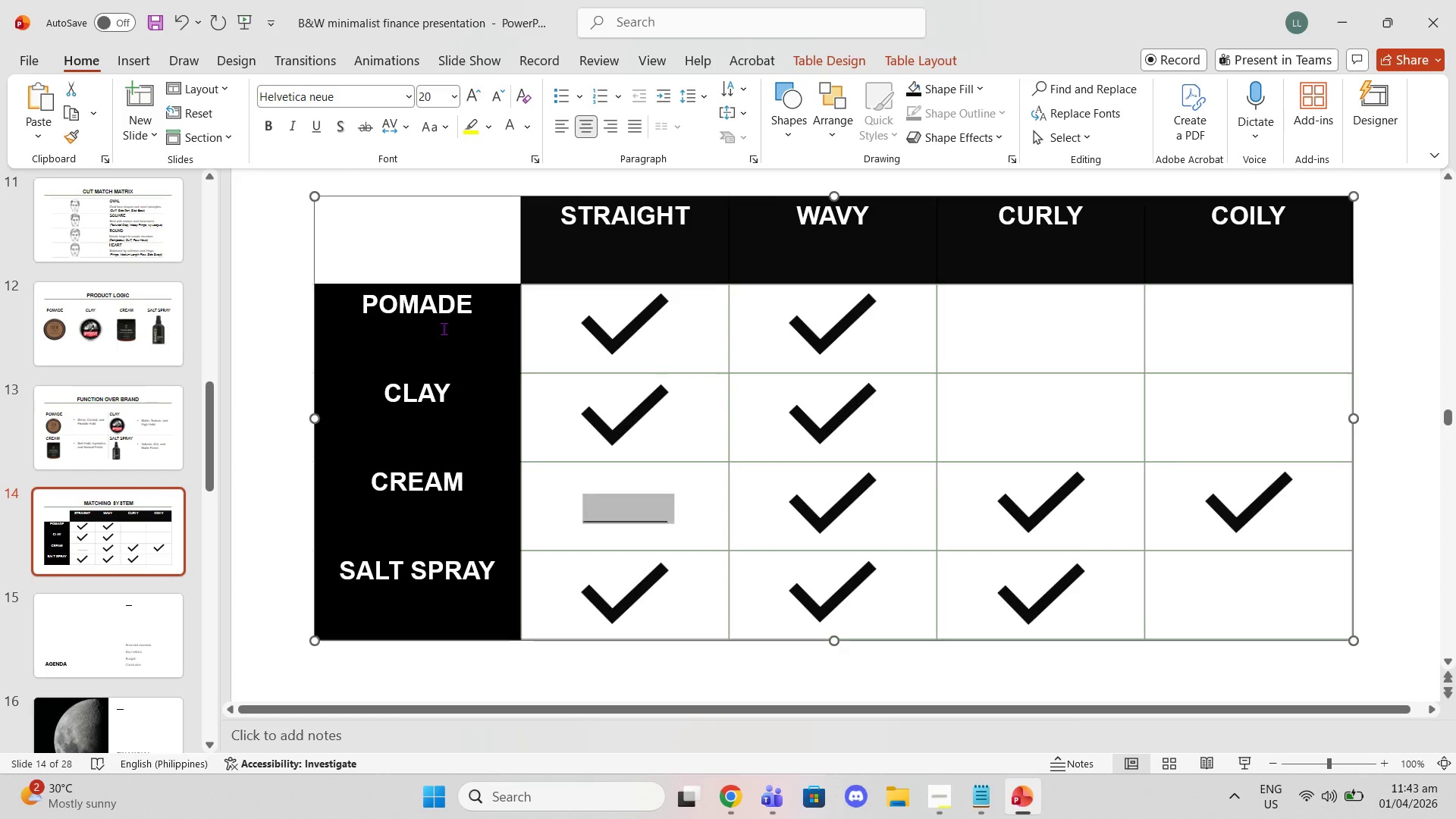 
left_click([266, 125])
 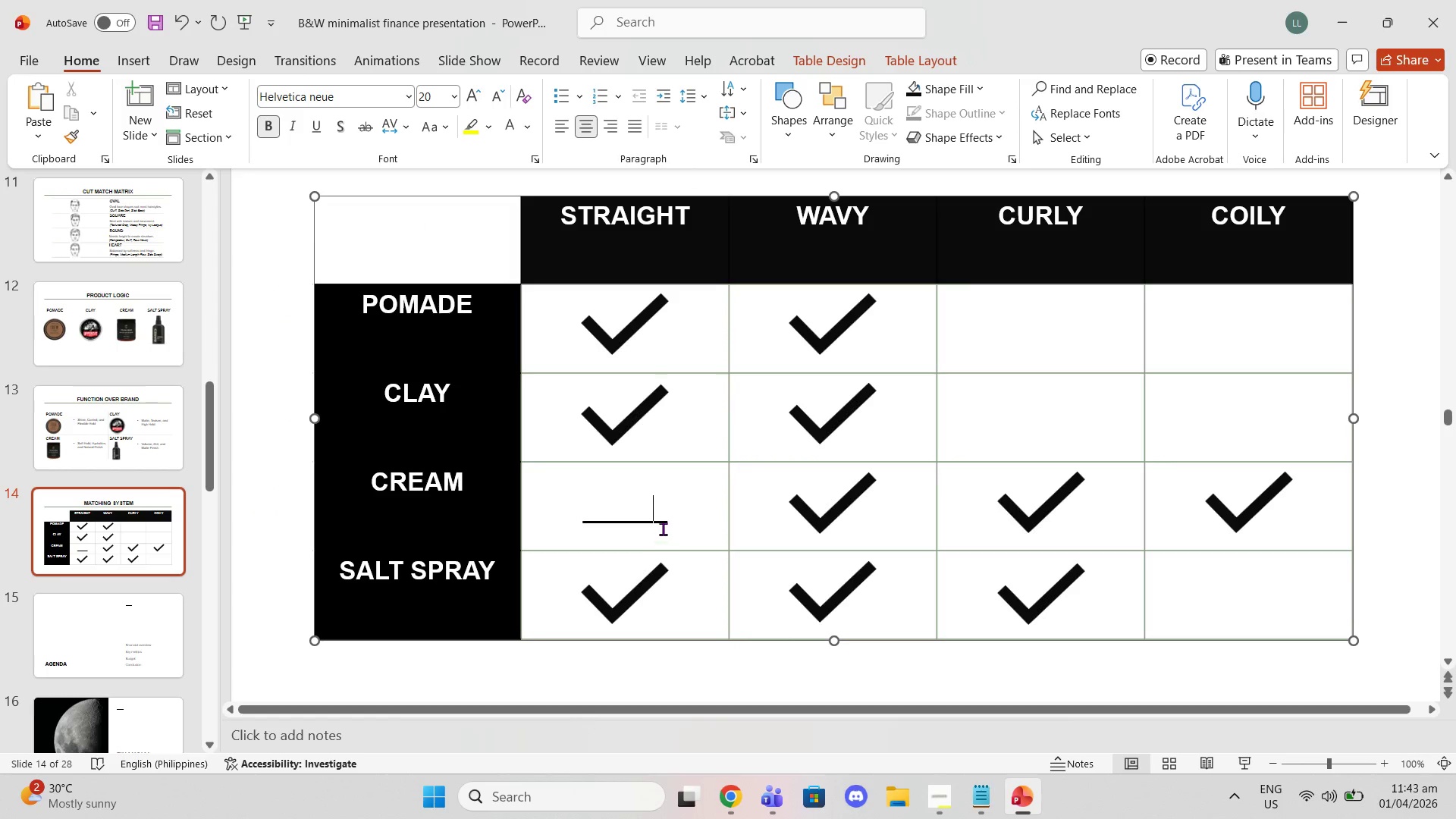 
left_click([671, 522])
 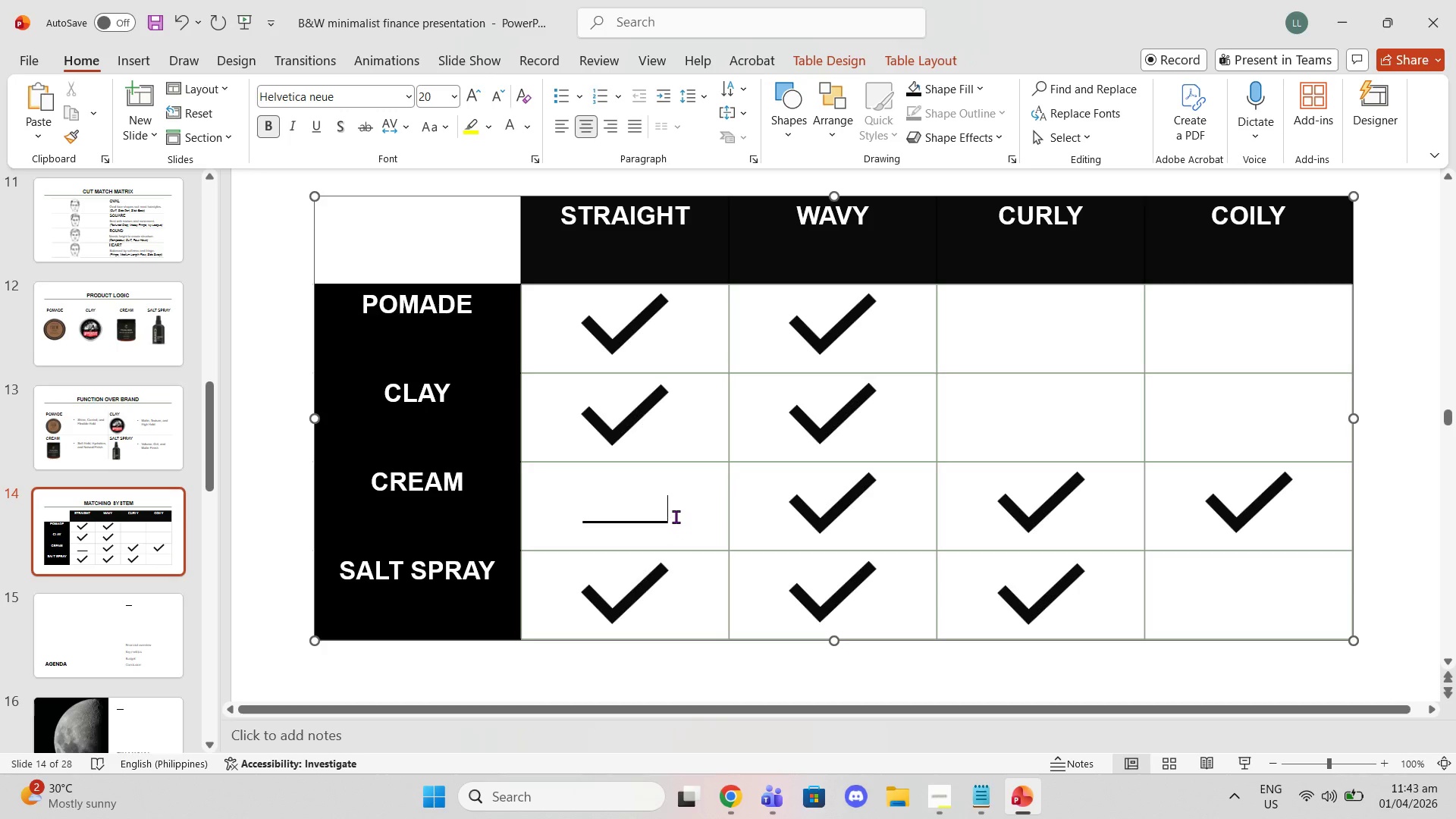 
left_click_drag(start_coordinate=[667, 515], to_coordinate=[566, 520])
 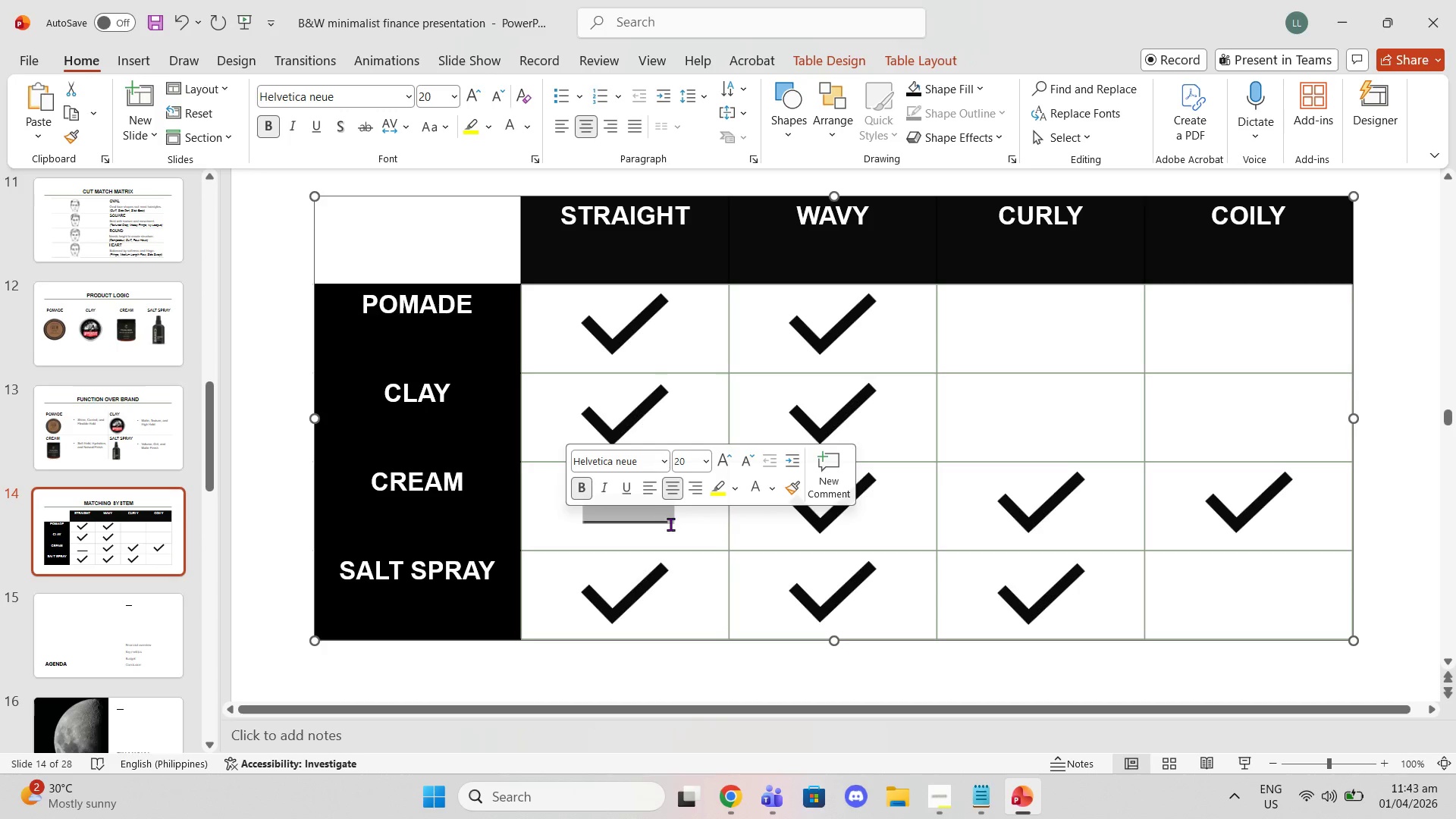 
left_click([670, 524])
 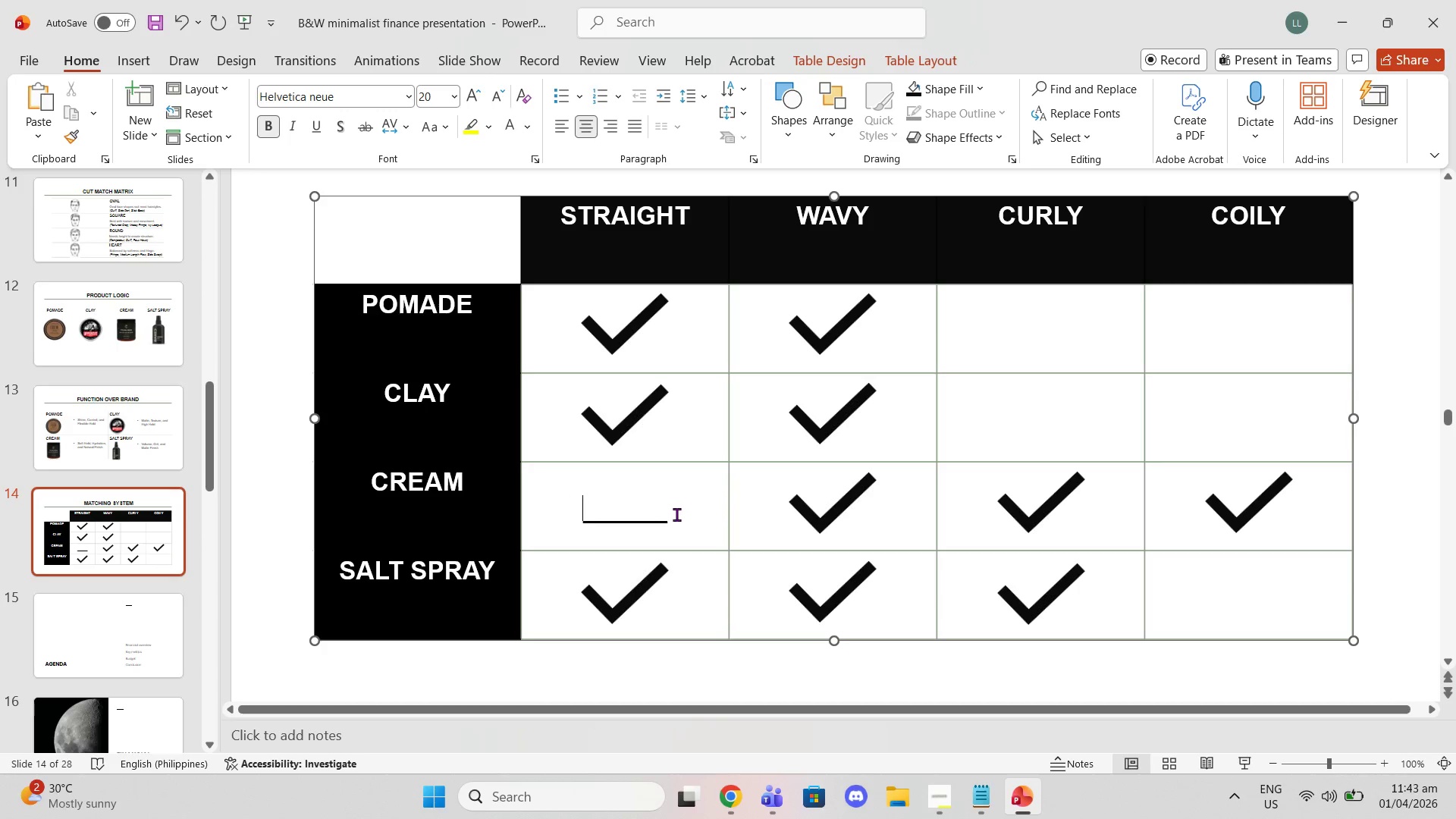 
left_click([676, 514])
 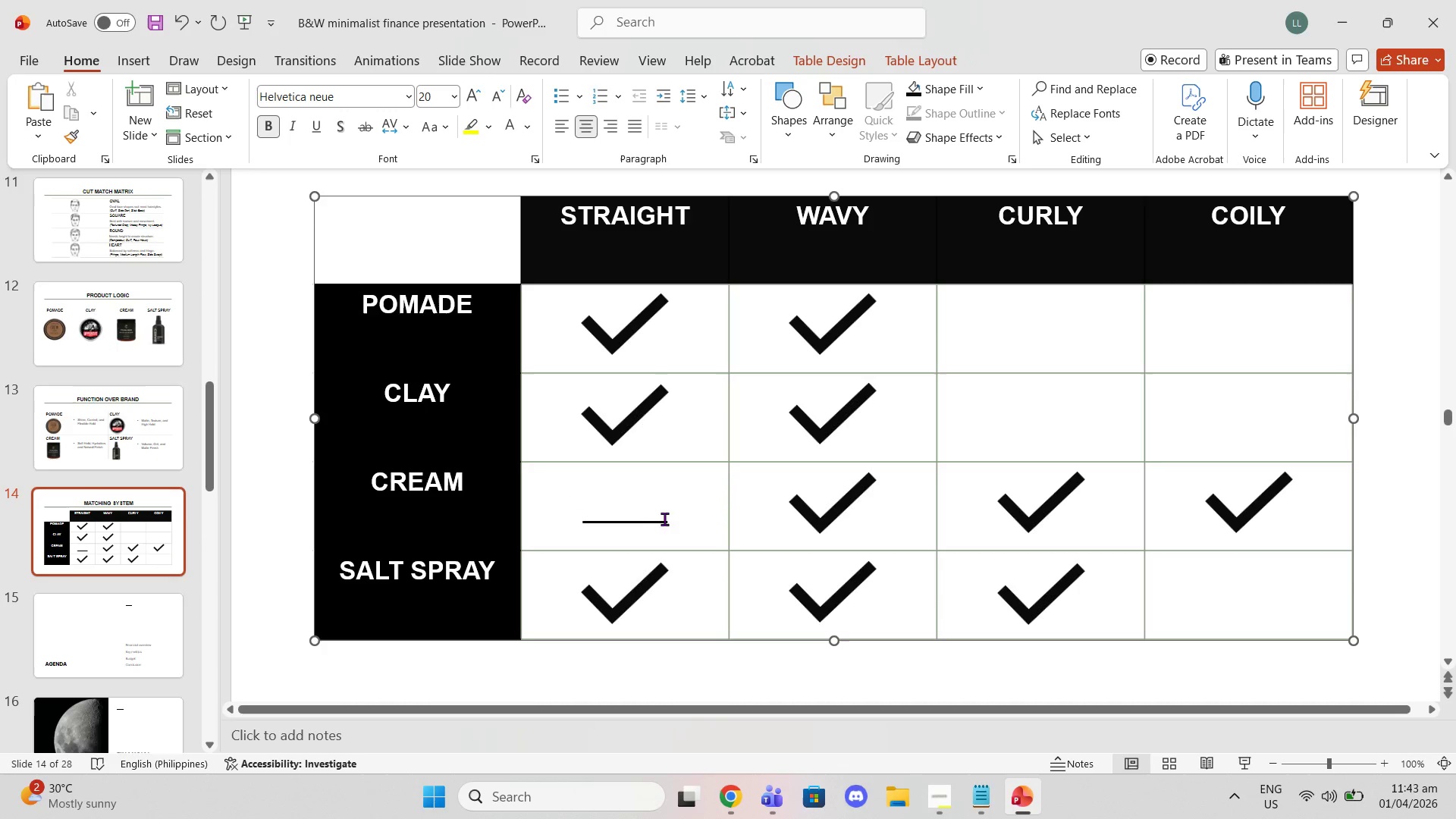 
left_click_drag(start_coordinate=[662, 517], to_coordinate=[566, 513])
 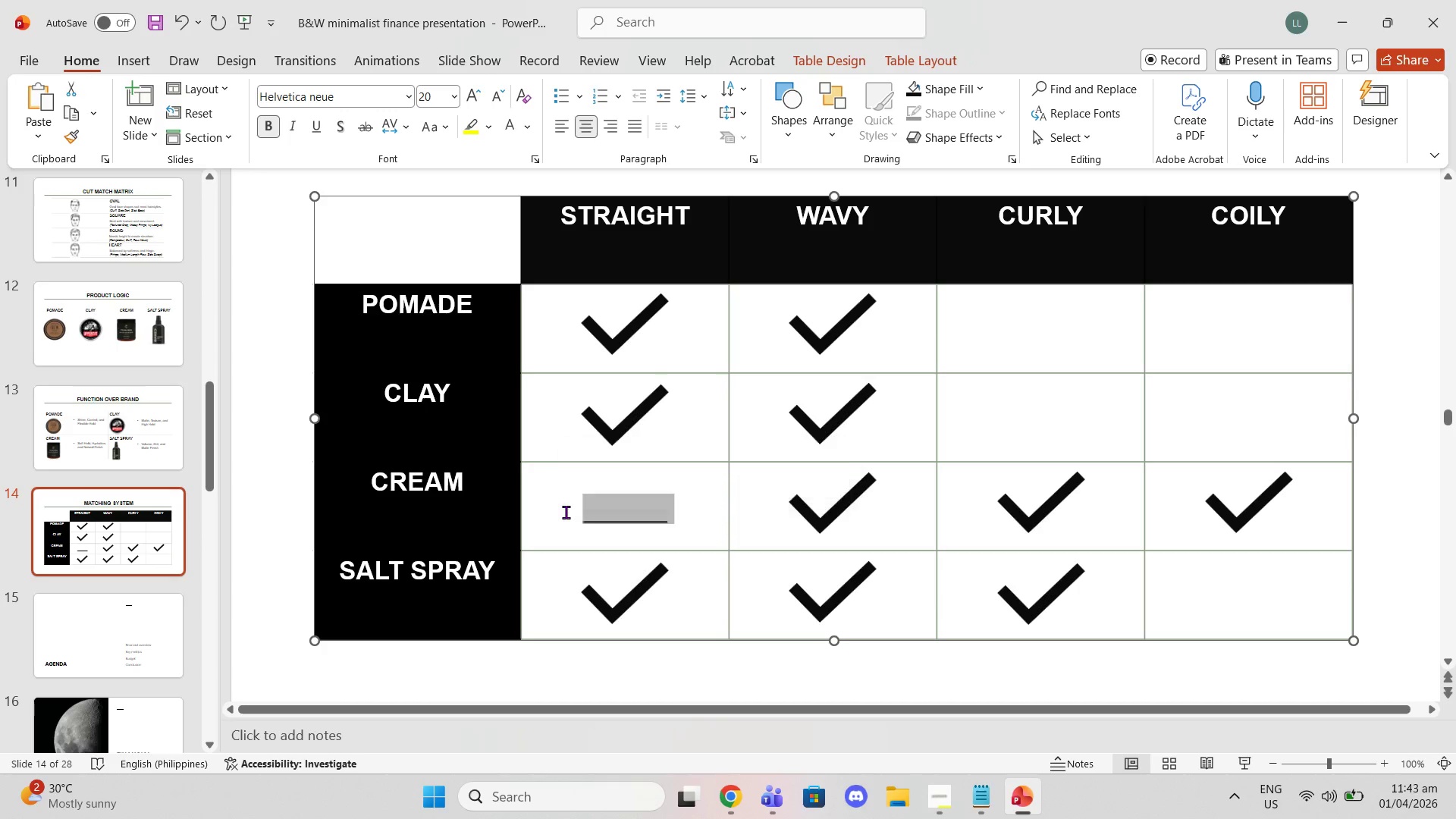 
key(Control+C)
 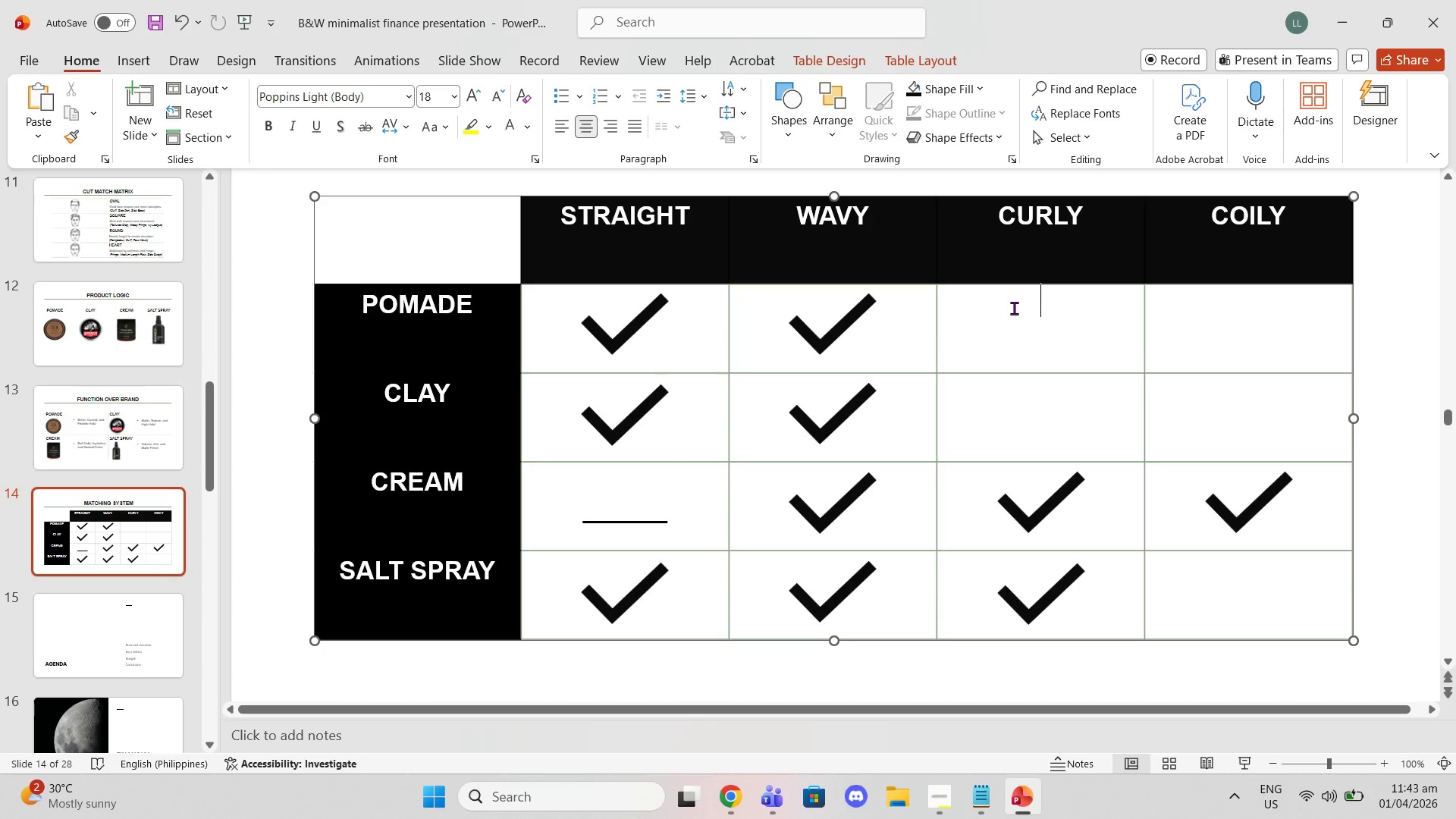 
key(Enter)
 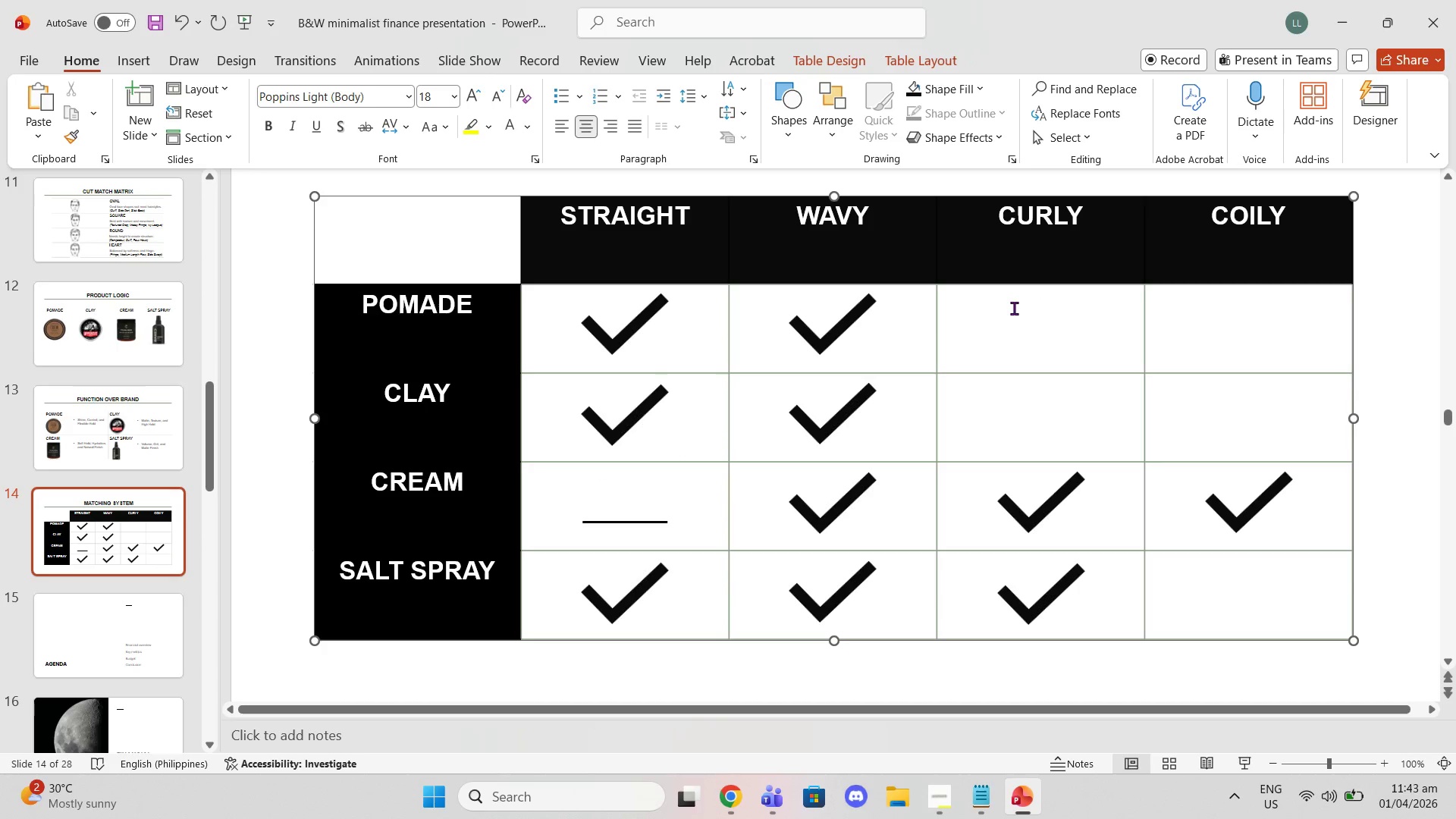 
key(Control+V)
 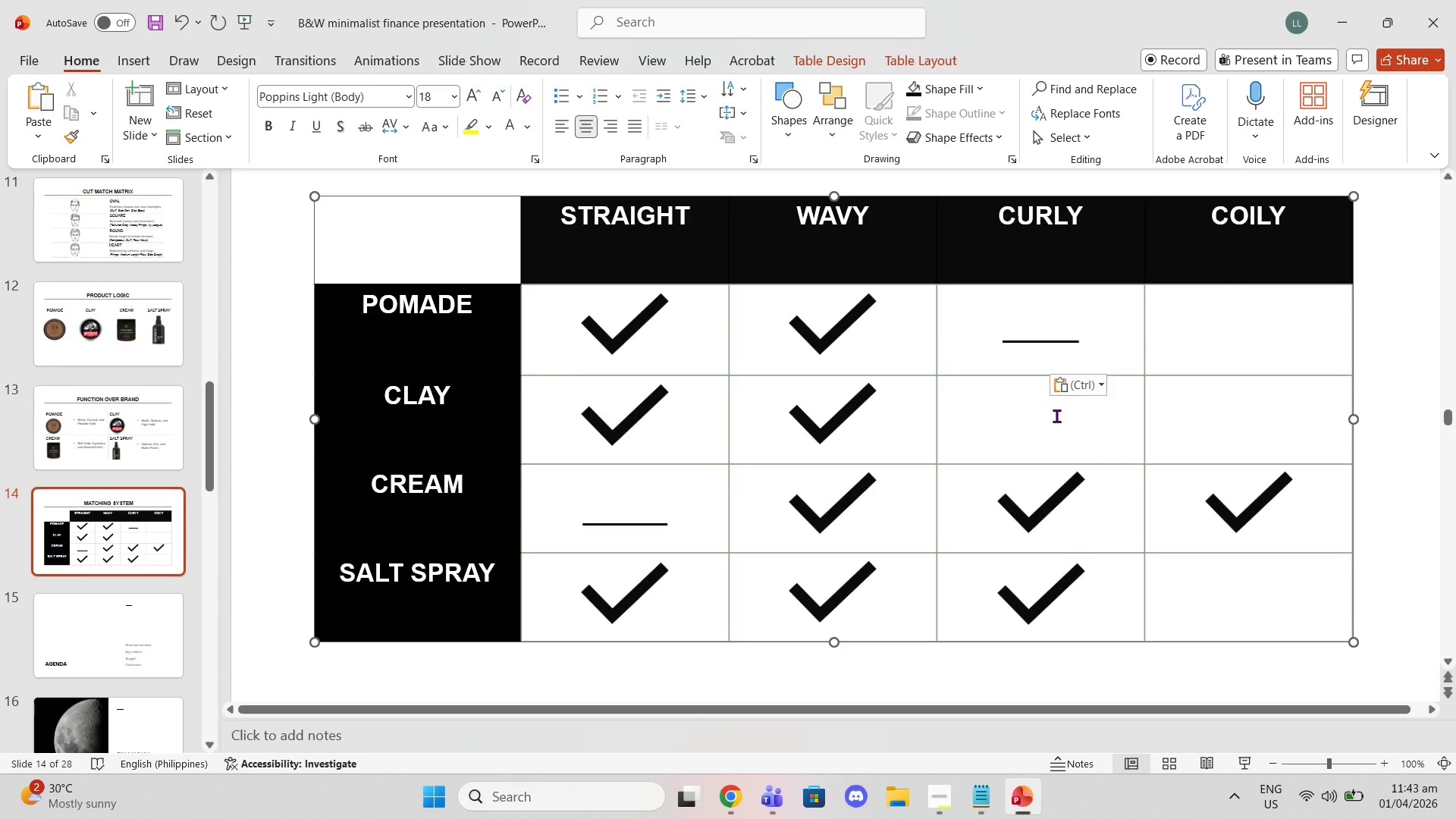 
left_click([1055, 416])
 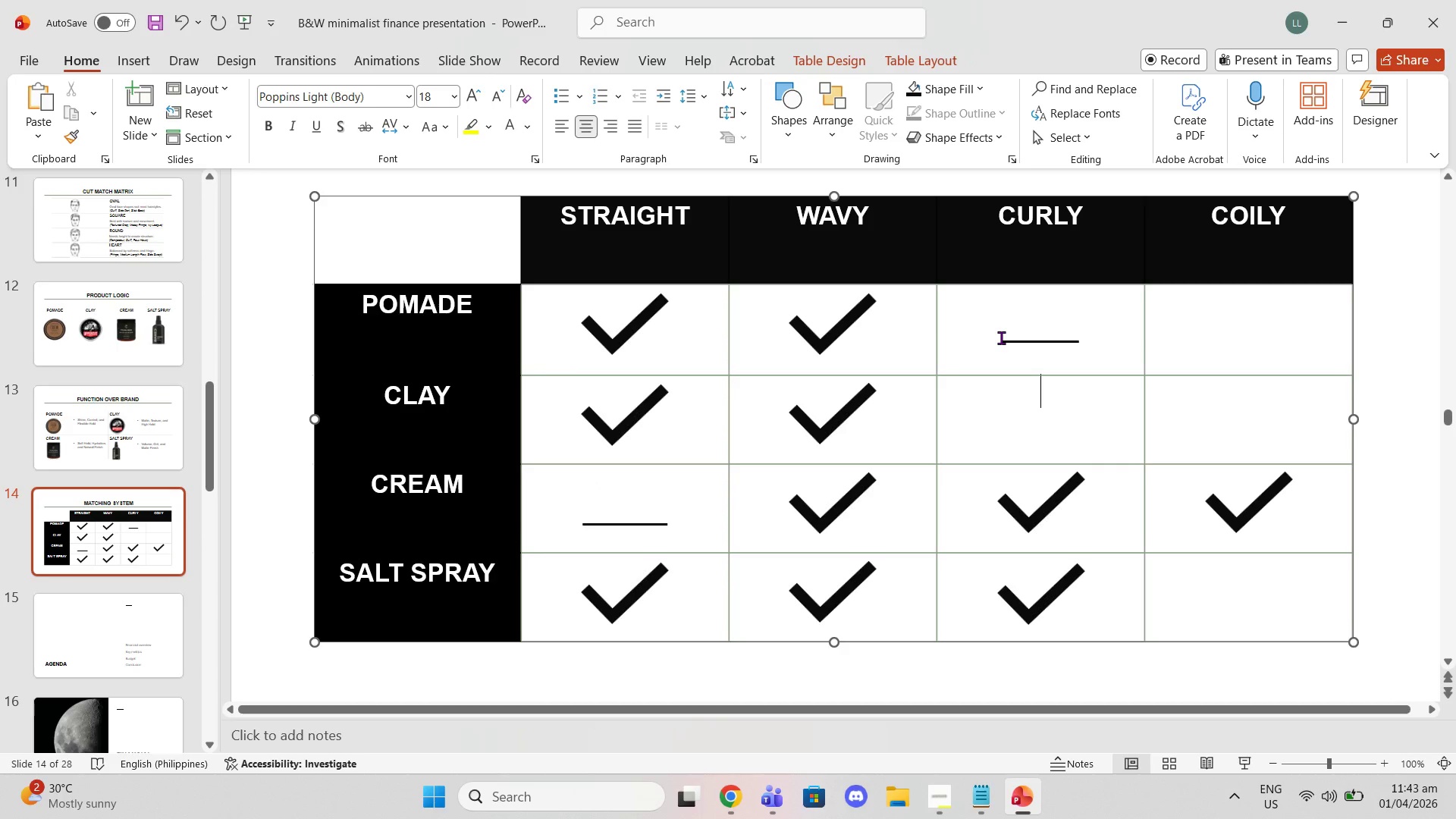 
key(Enter)
 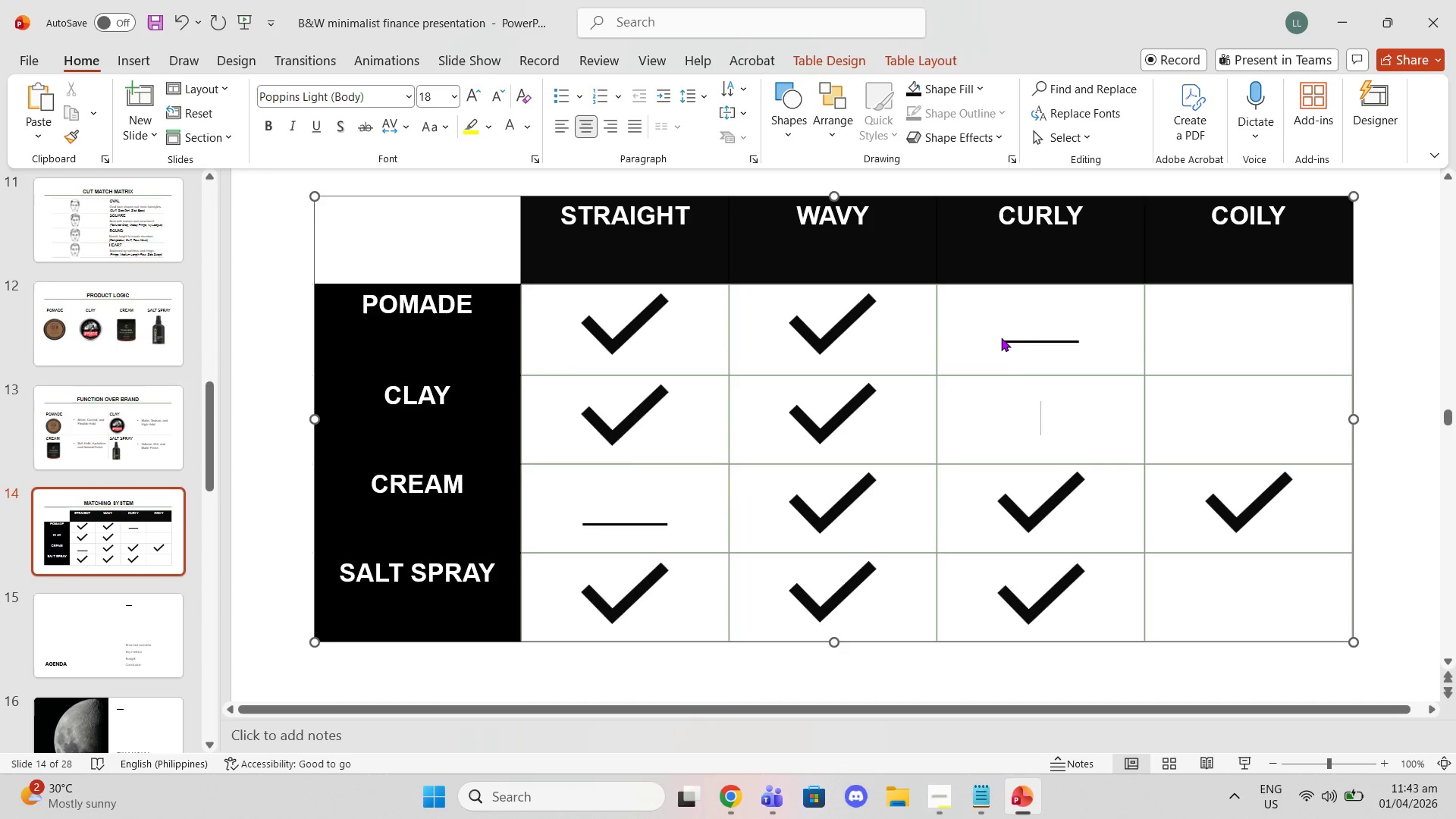 
key(Control+ControlLeft)
 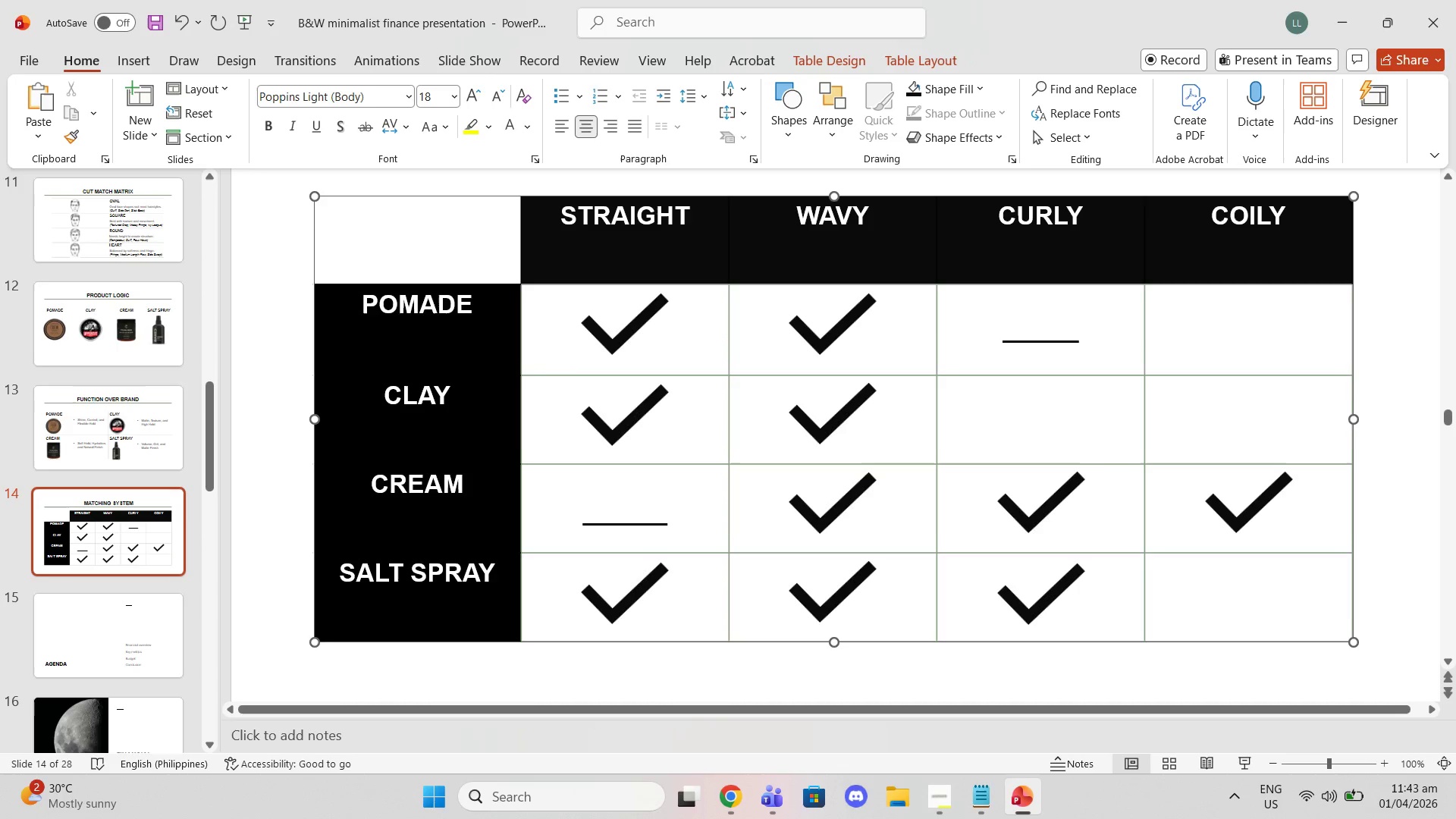 
key(Control+V)
 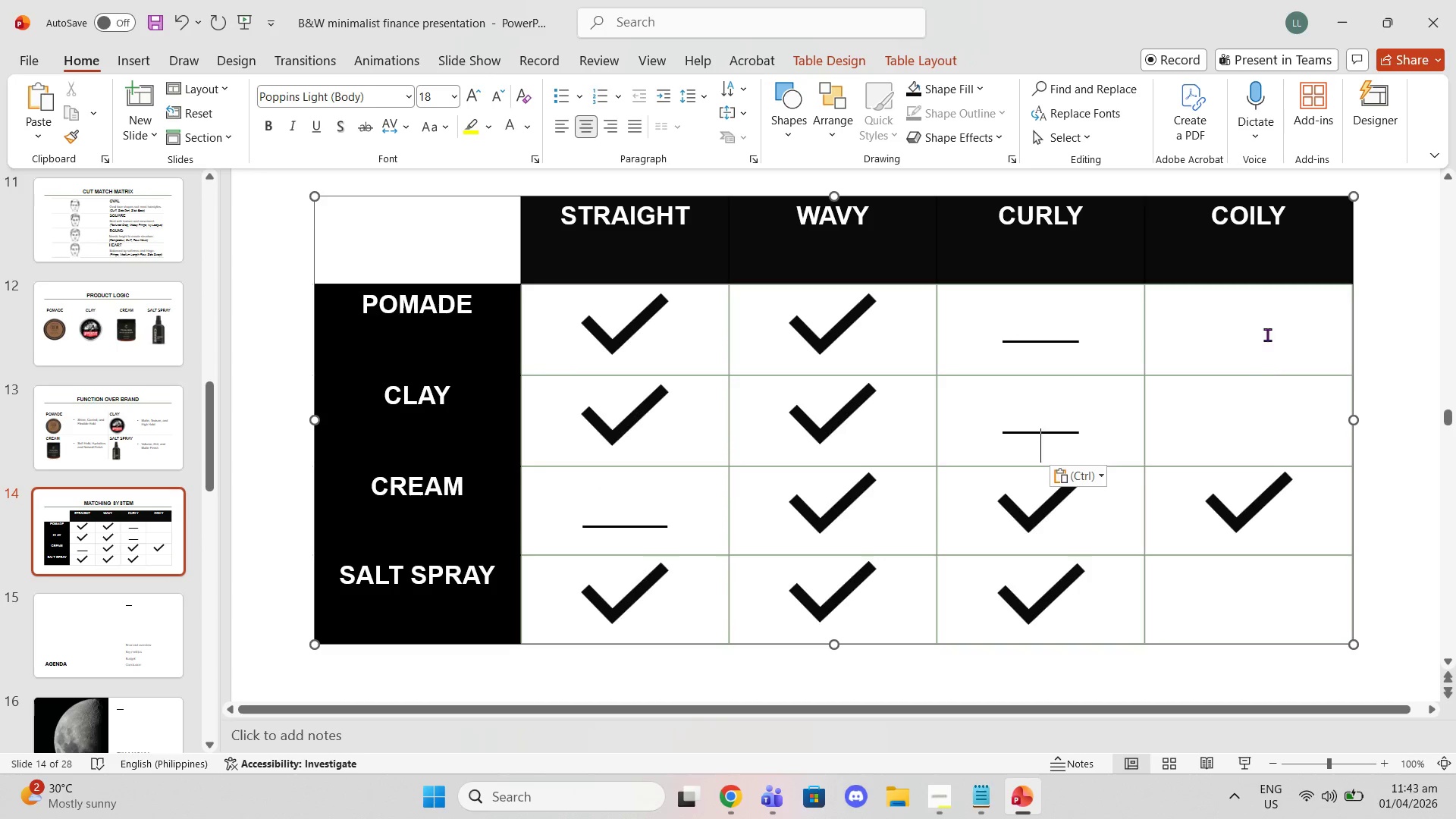 
left_click([1263, 333])
 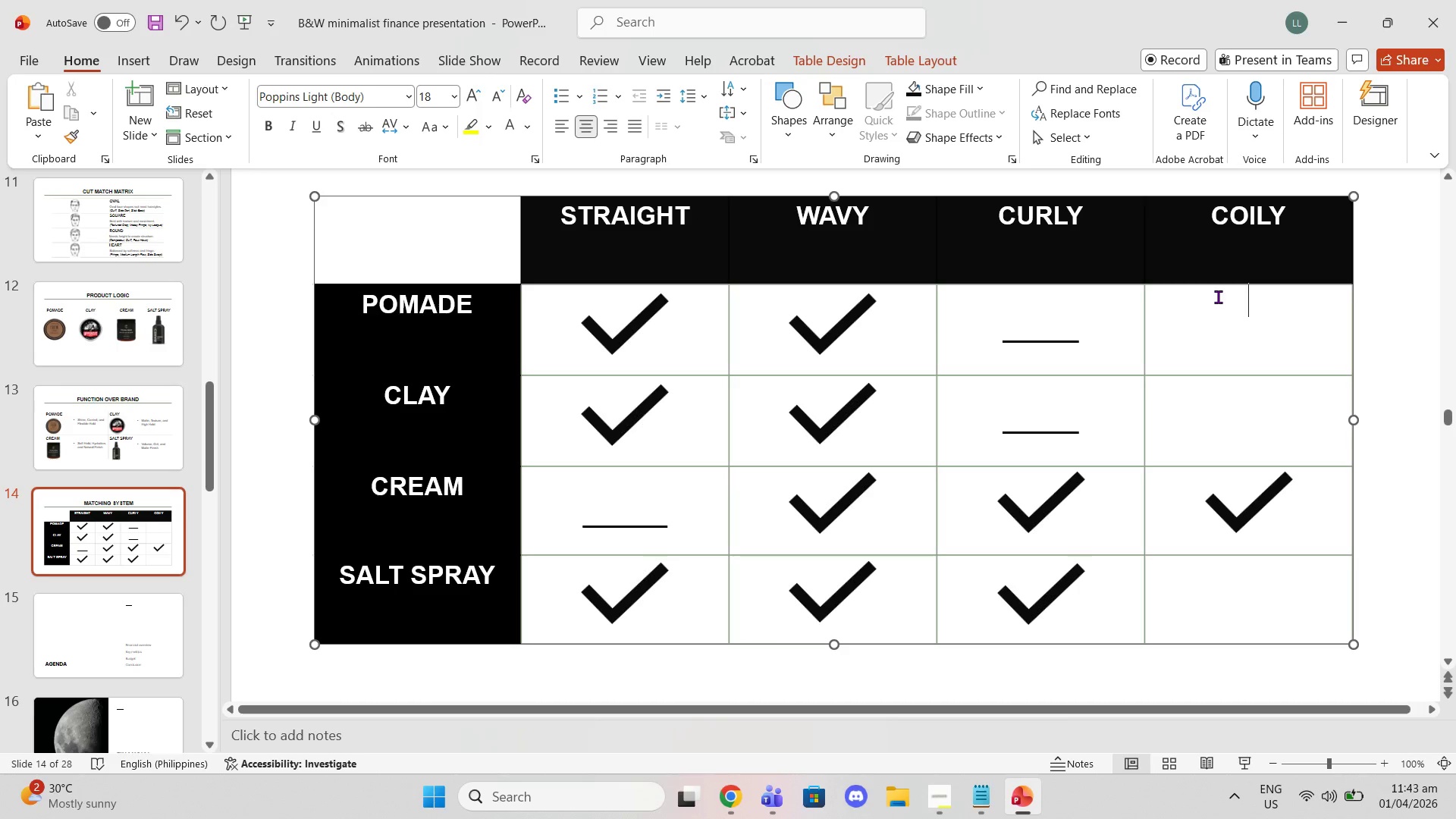 
key(Enter)
 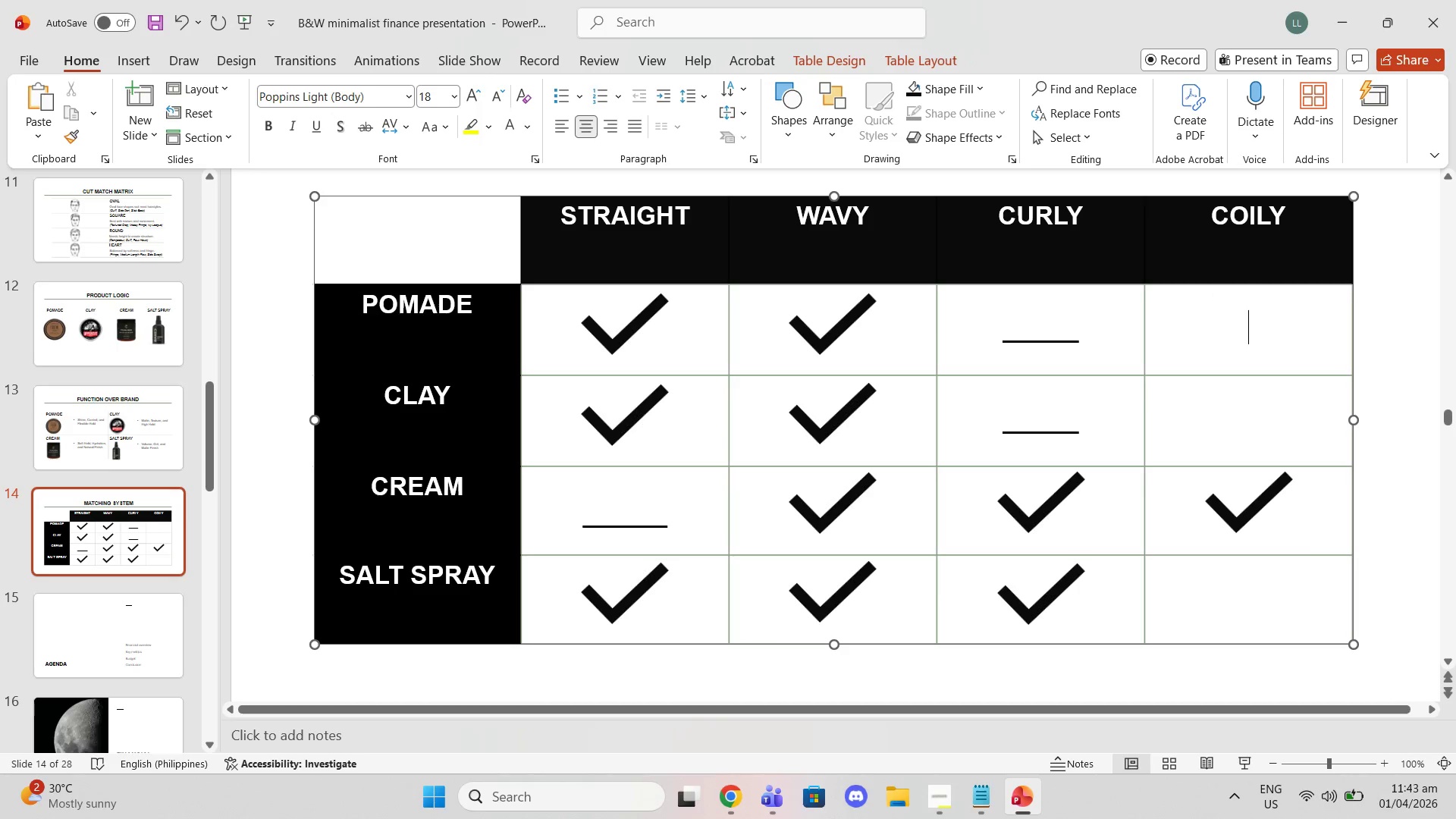 
key(Control+V)
 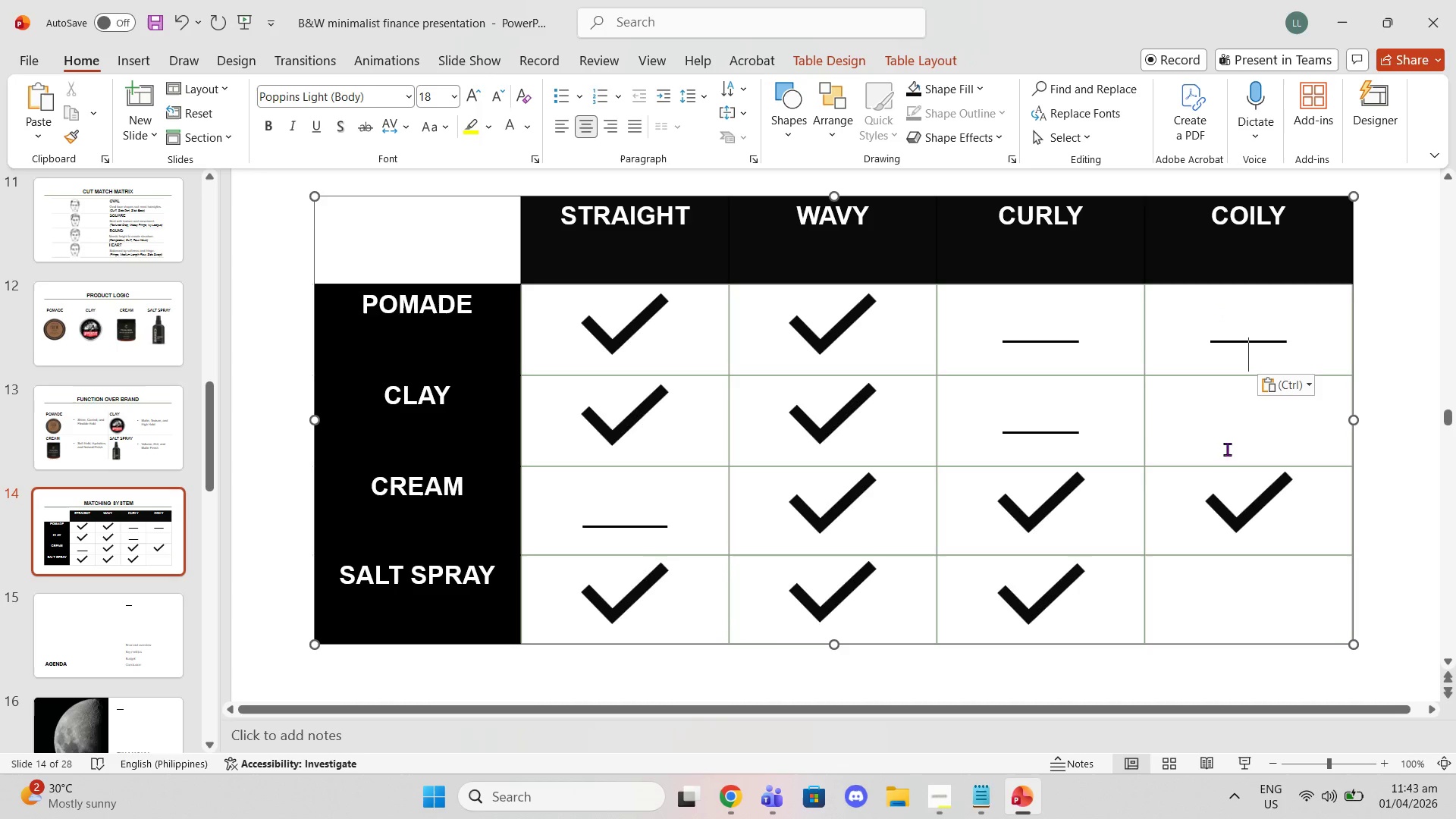 
left_click([1276, 417])
 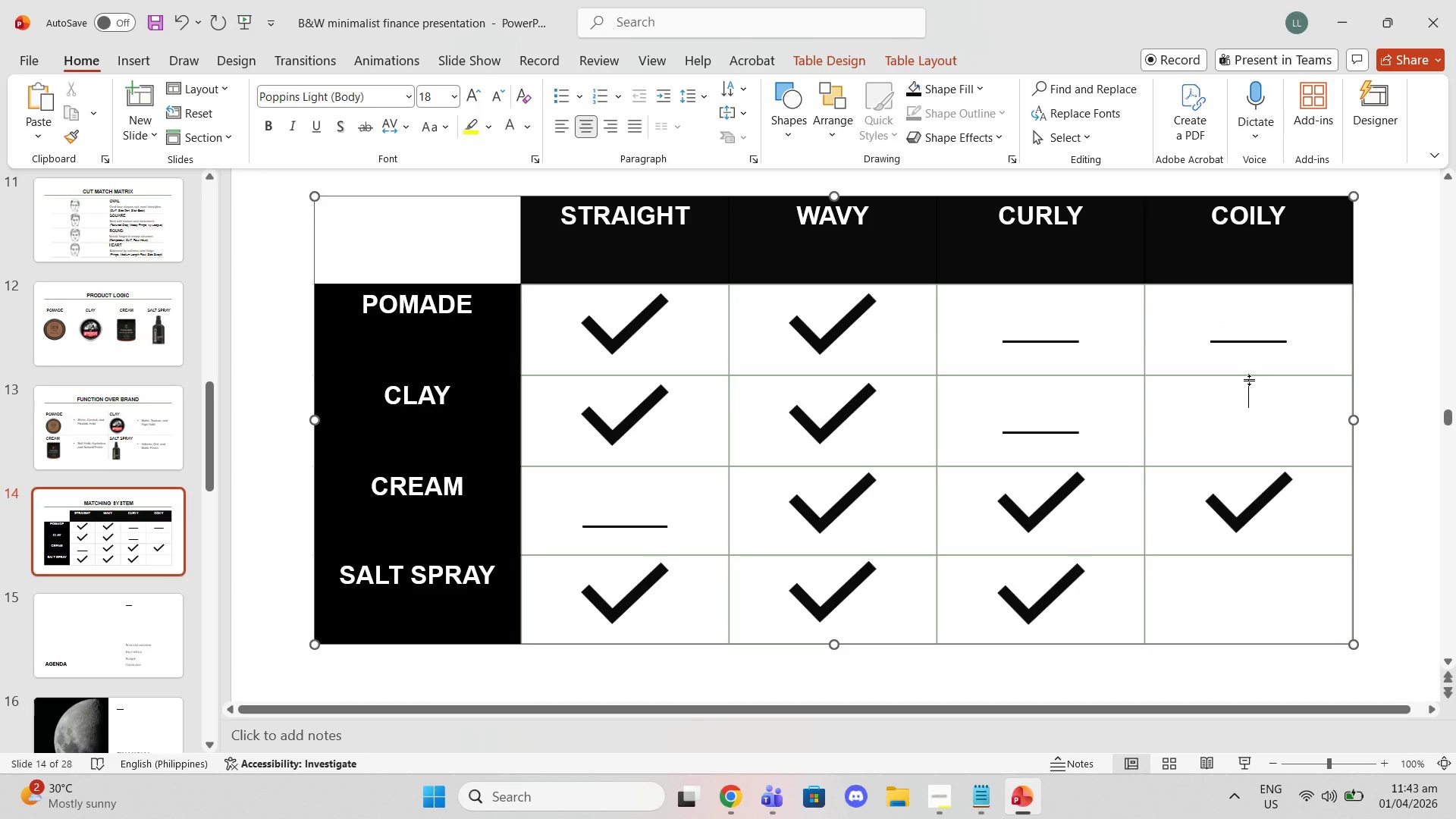 
key(Enter)
 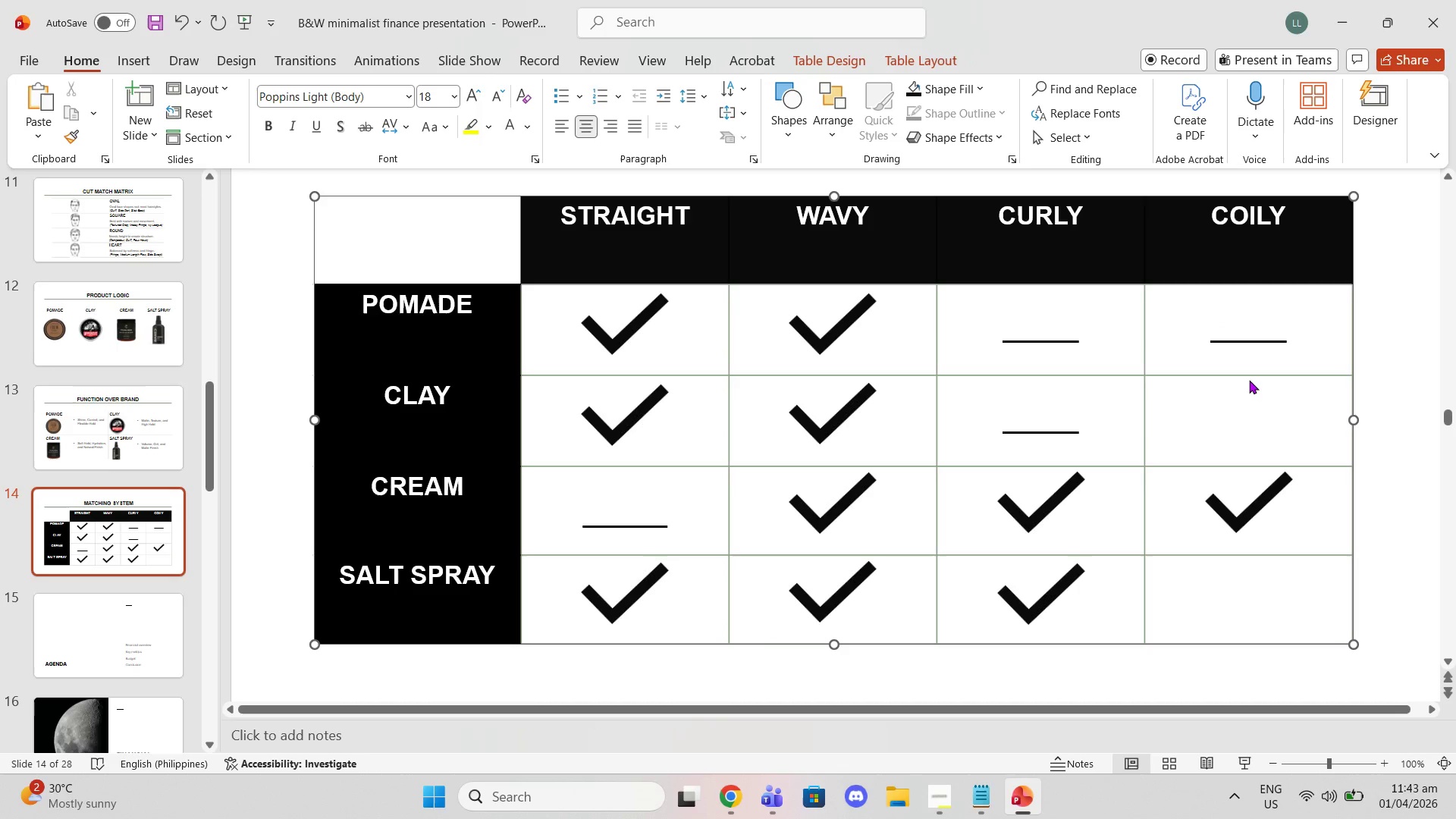 
key(Control+V)
 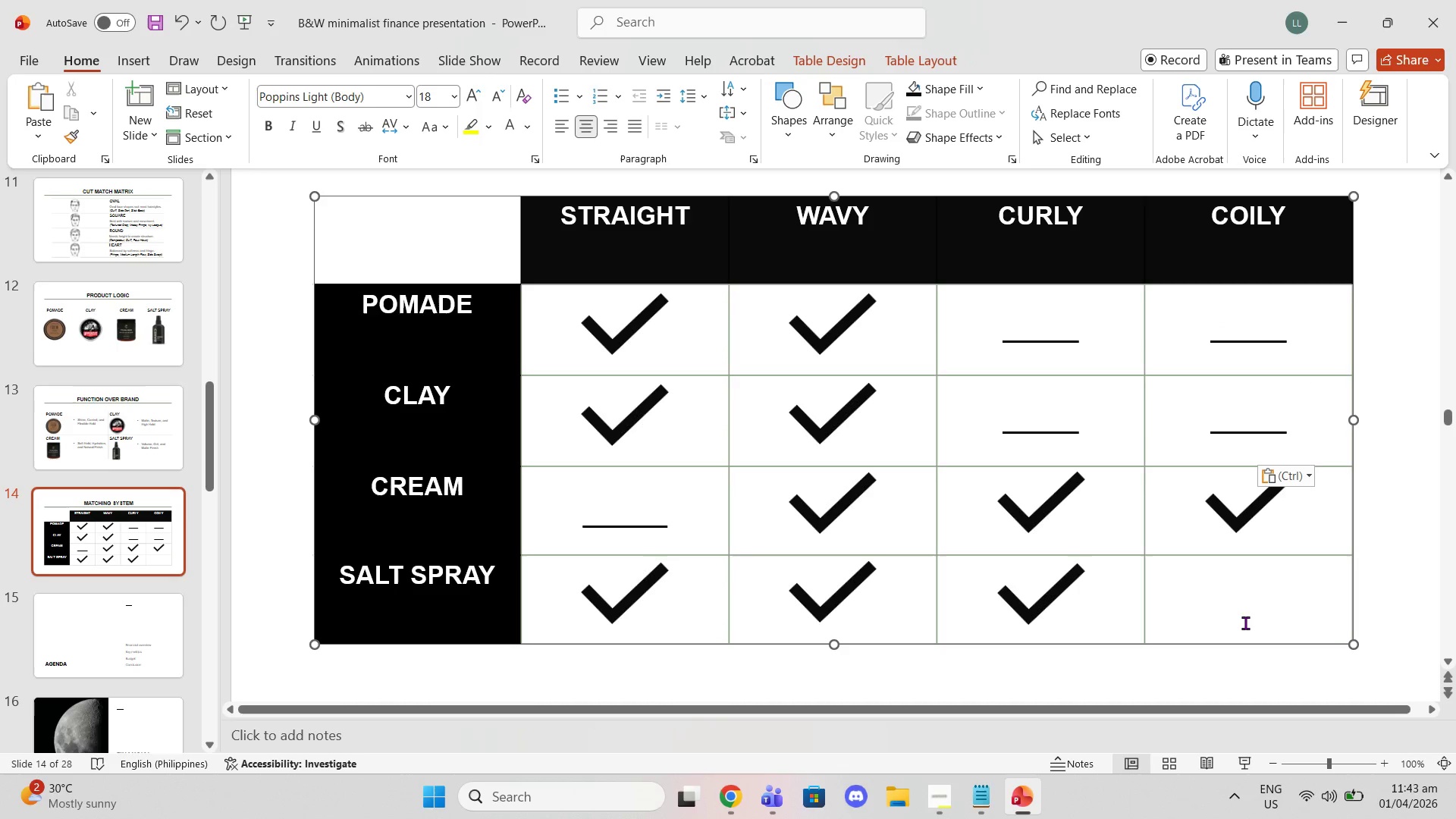 
left_click([1247, 613])
 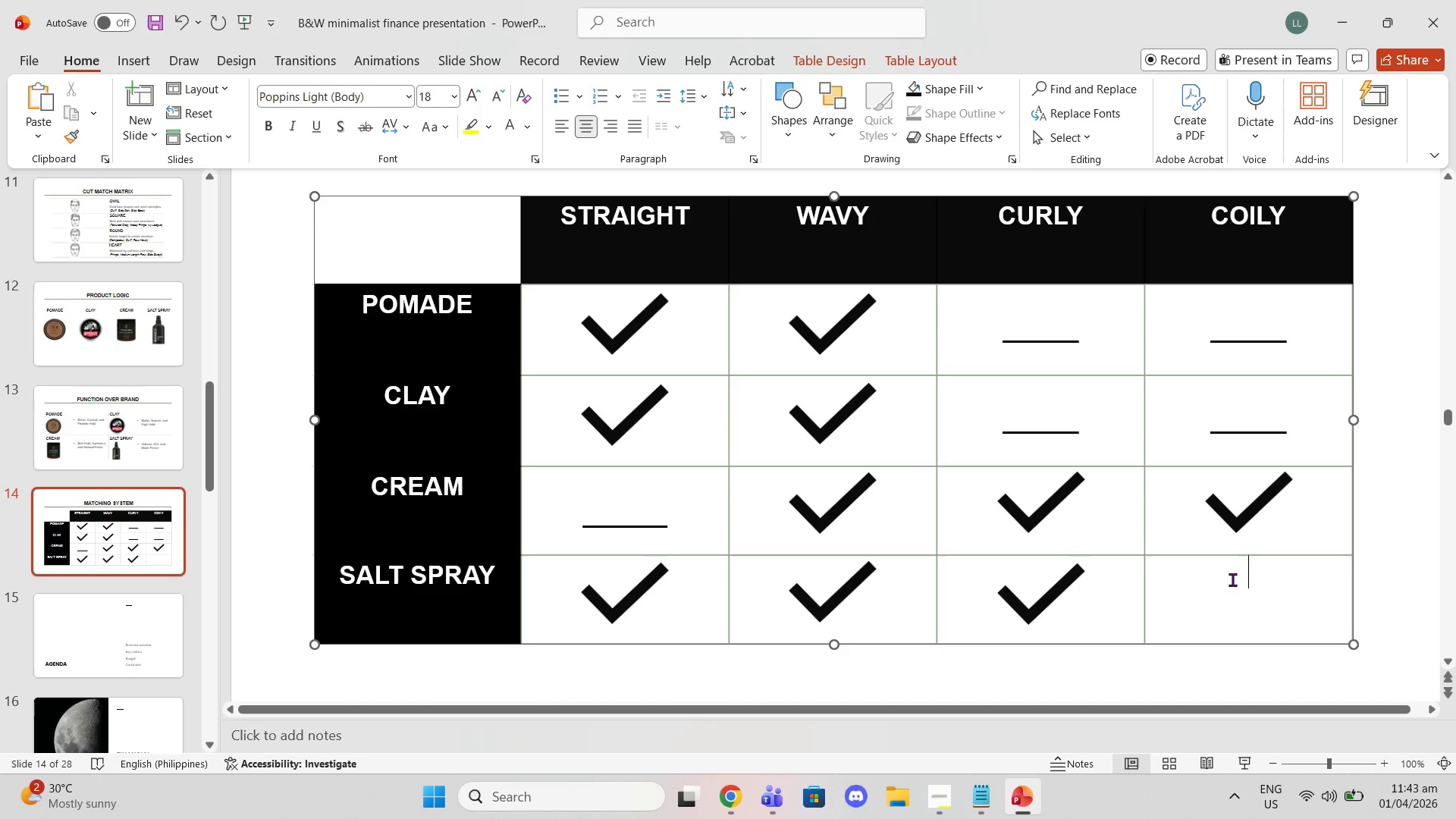 
key(Enter)
 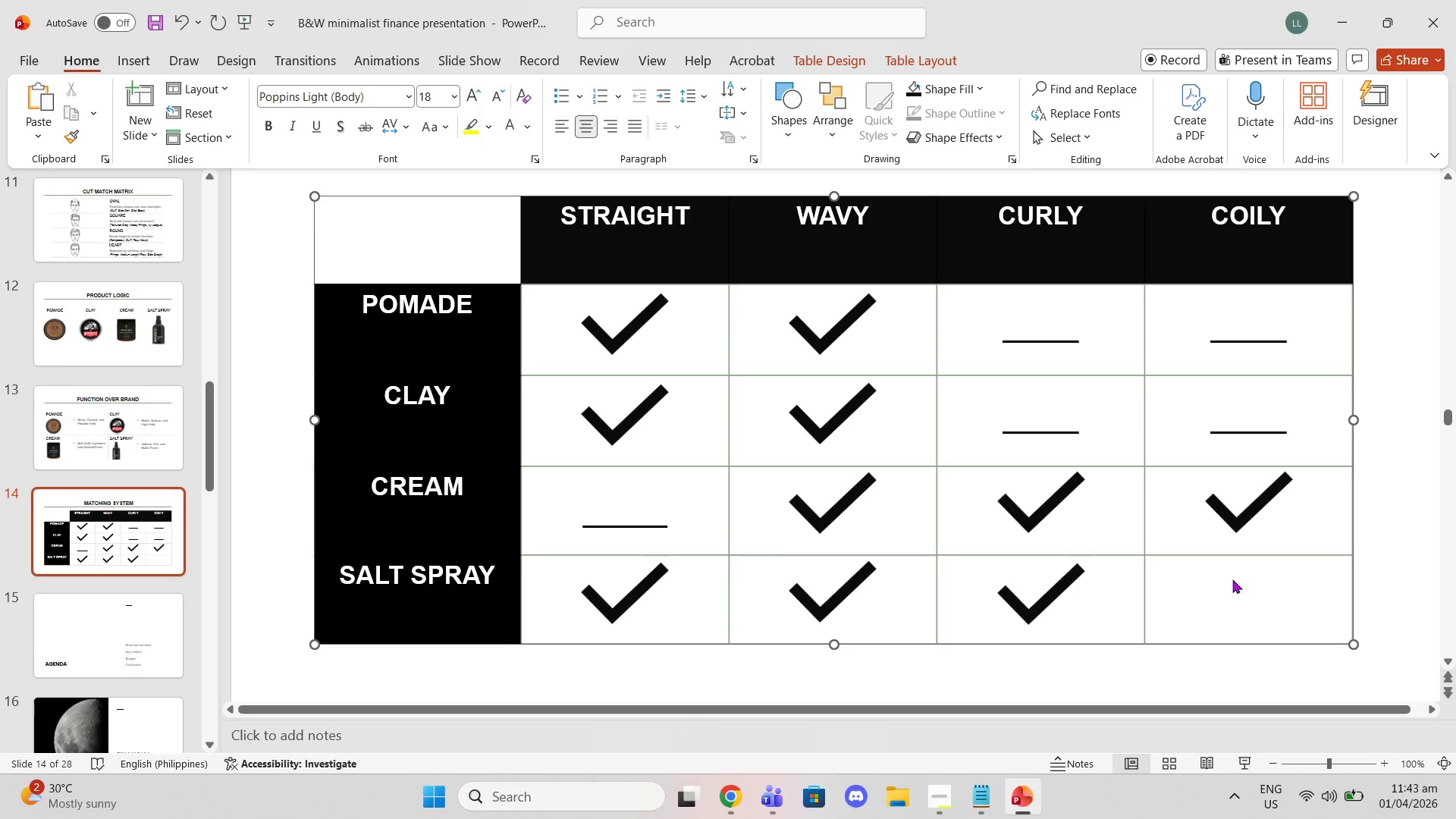 
key(Control+ControlLeft)
 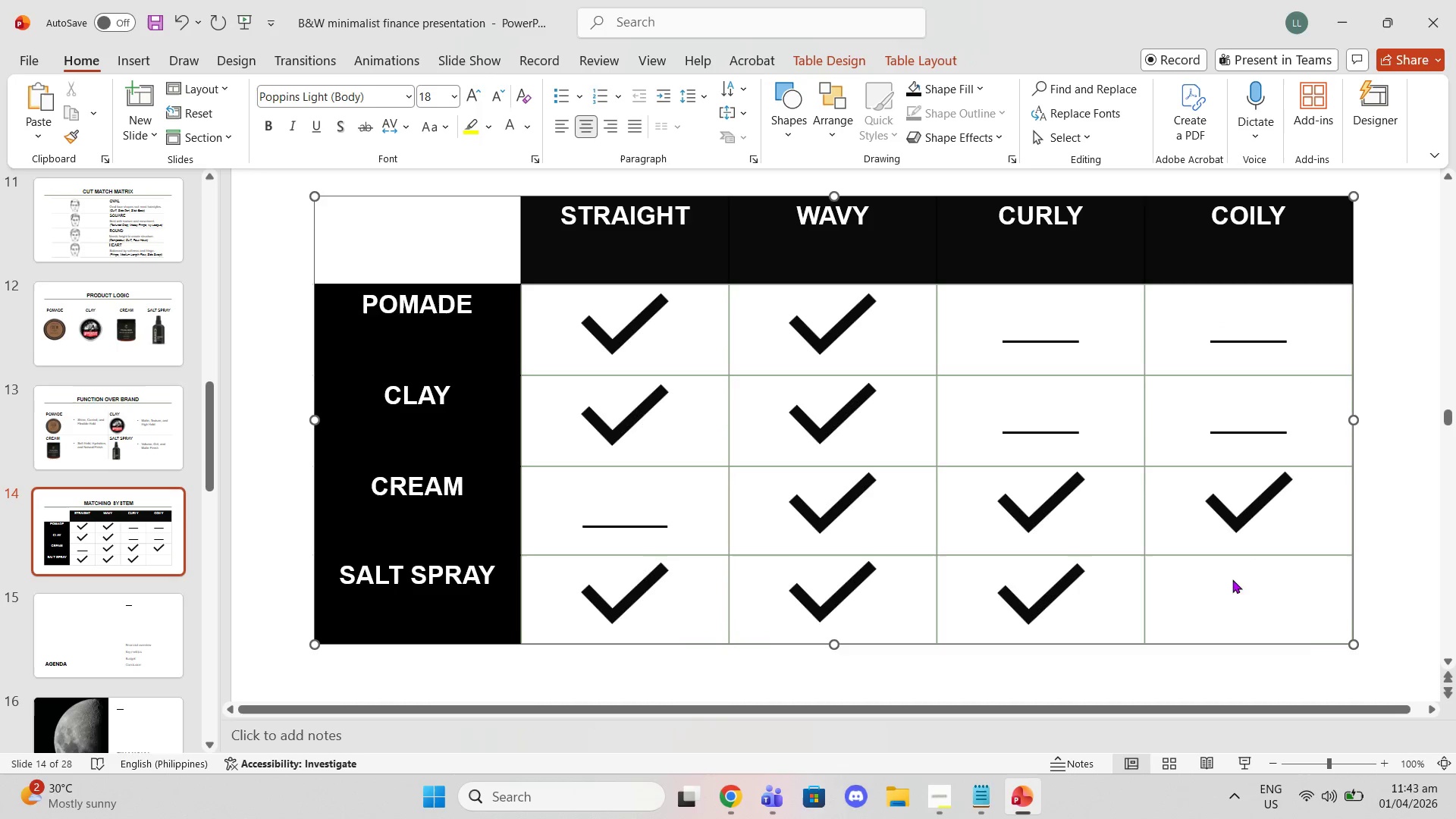 
key(Control+V)
 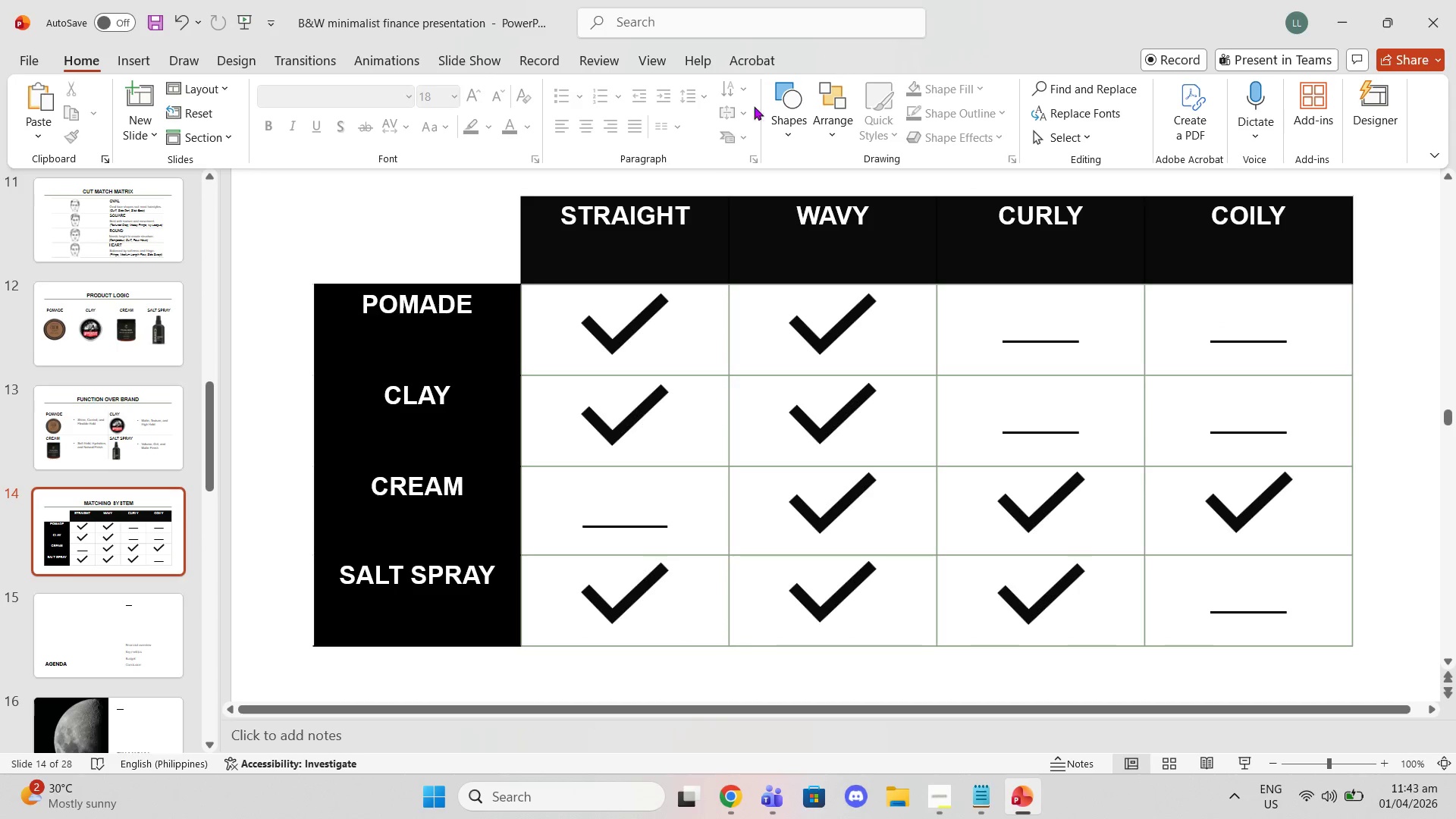 
left_click_drag(start_coordinate=[423, 240], to_coordinate=[1231, 590])
 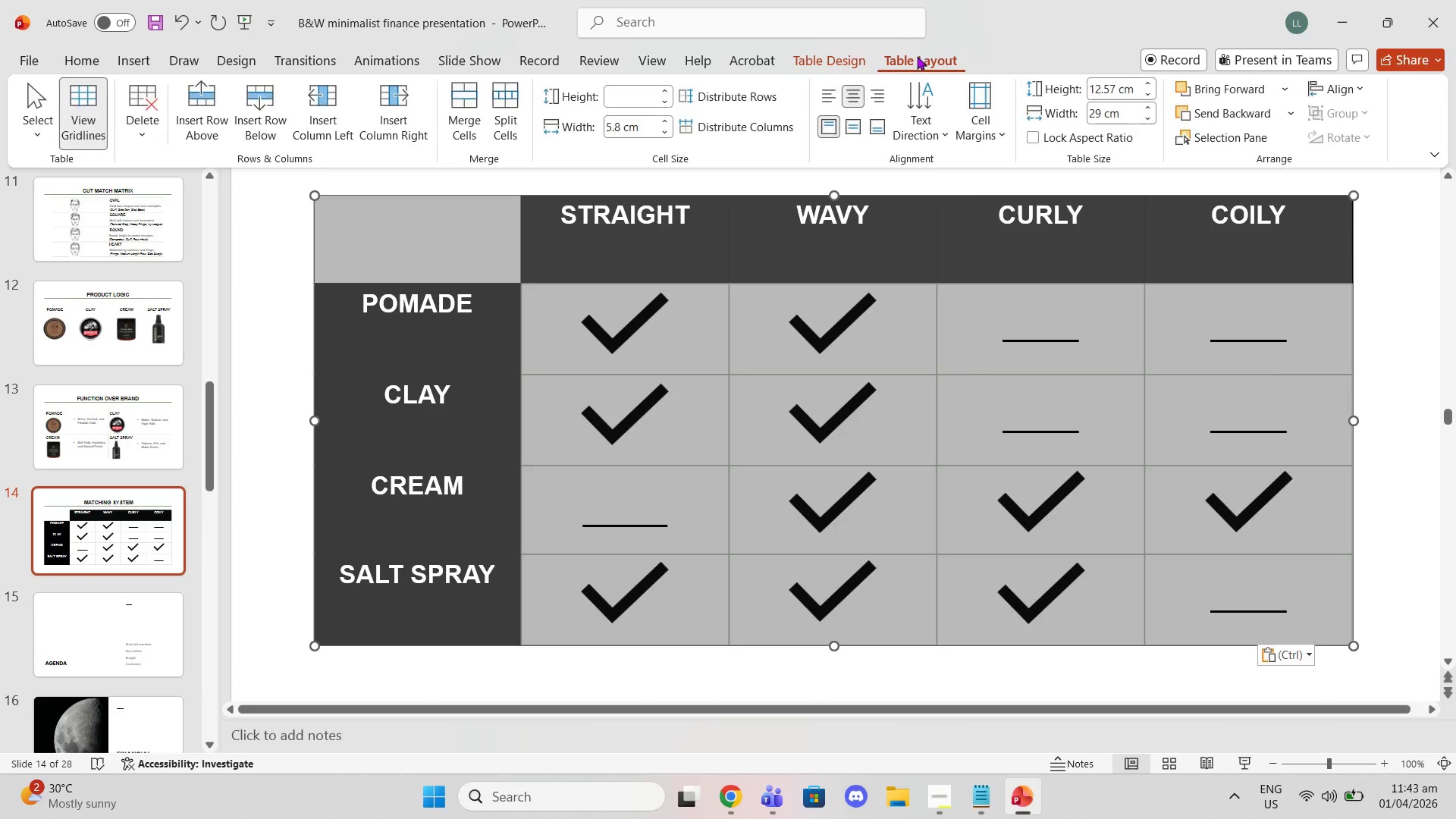 
left_click([707, 94])
 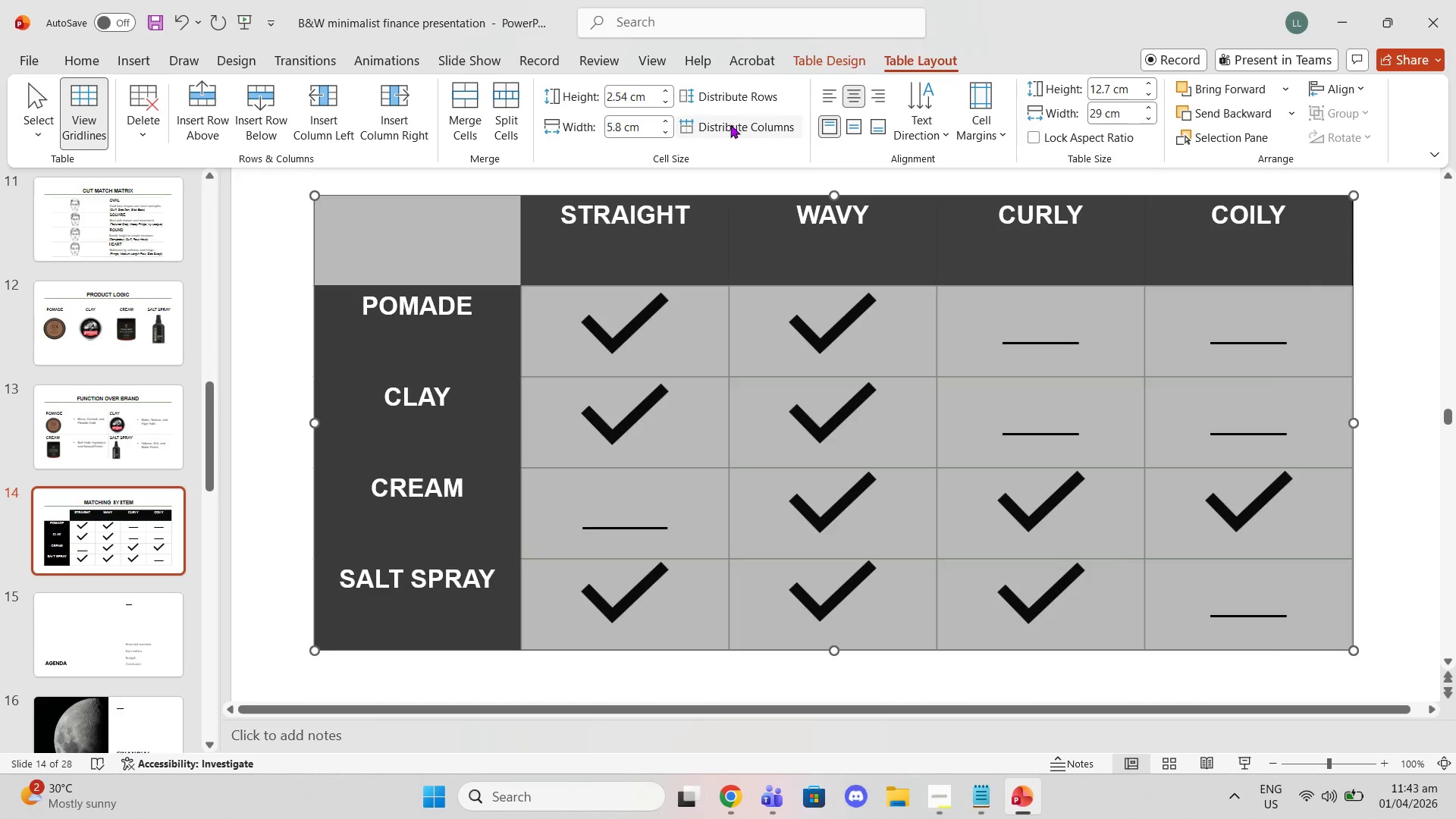 
left_click([731, 125])
 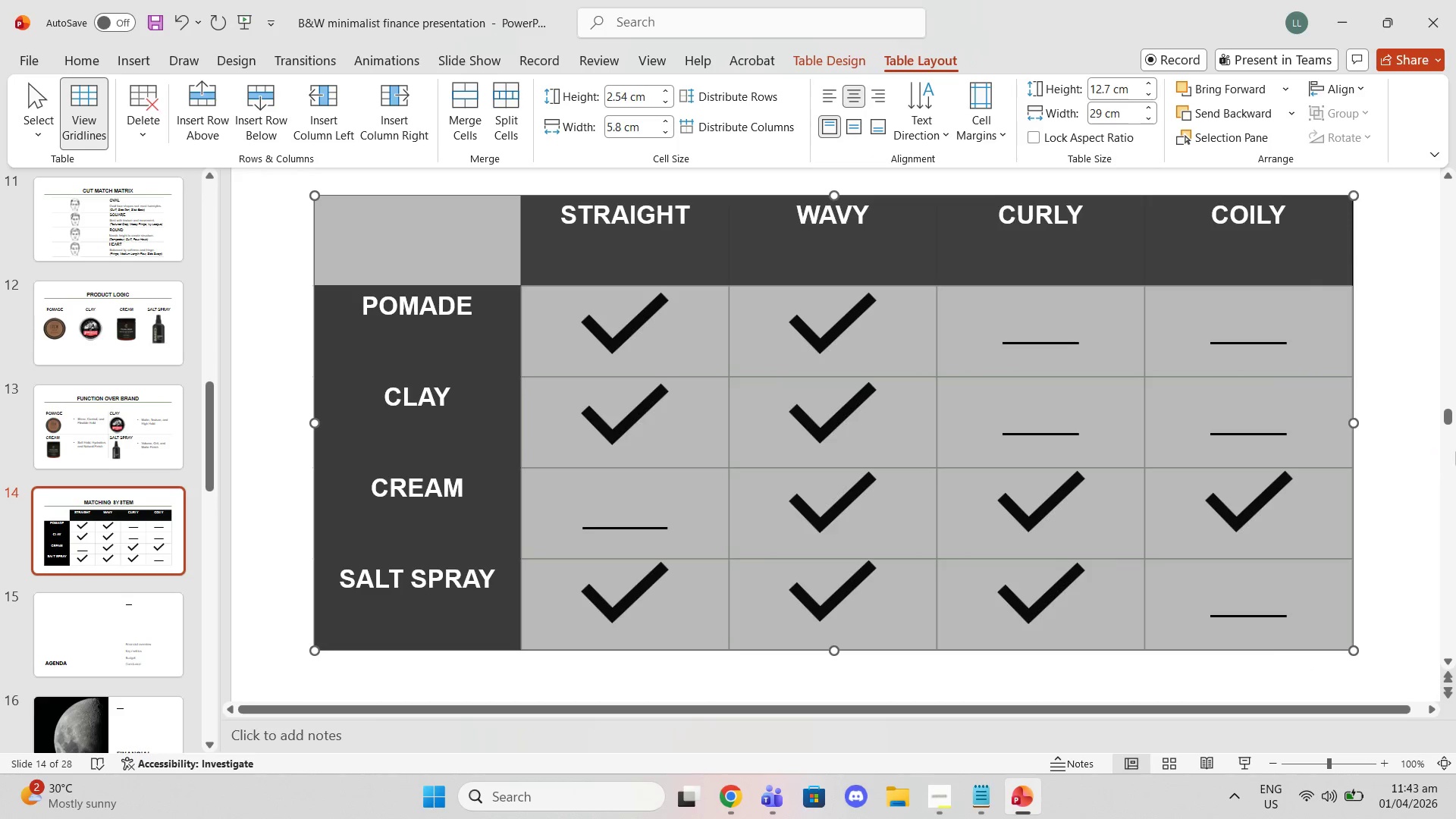 
left_click([1408, 416])
 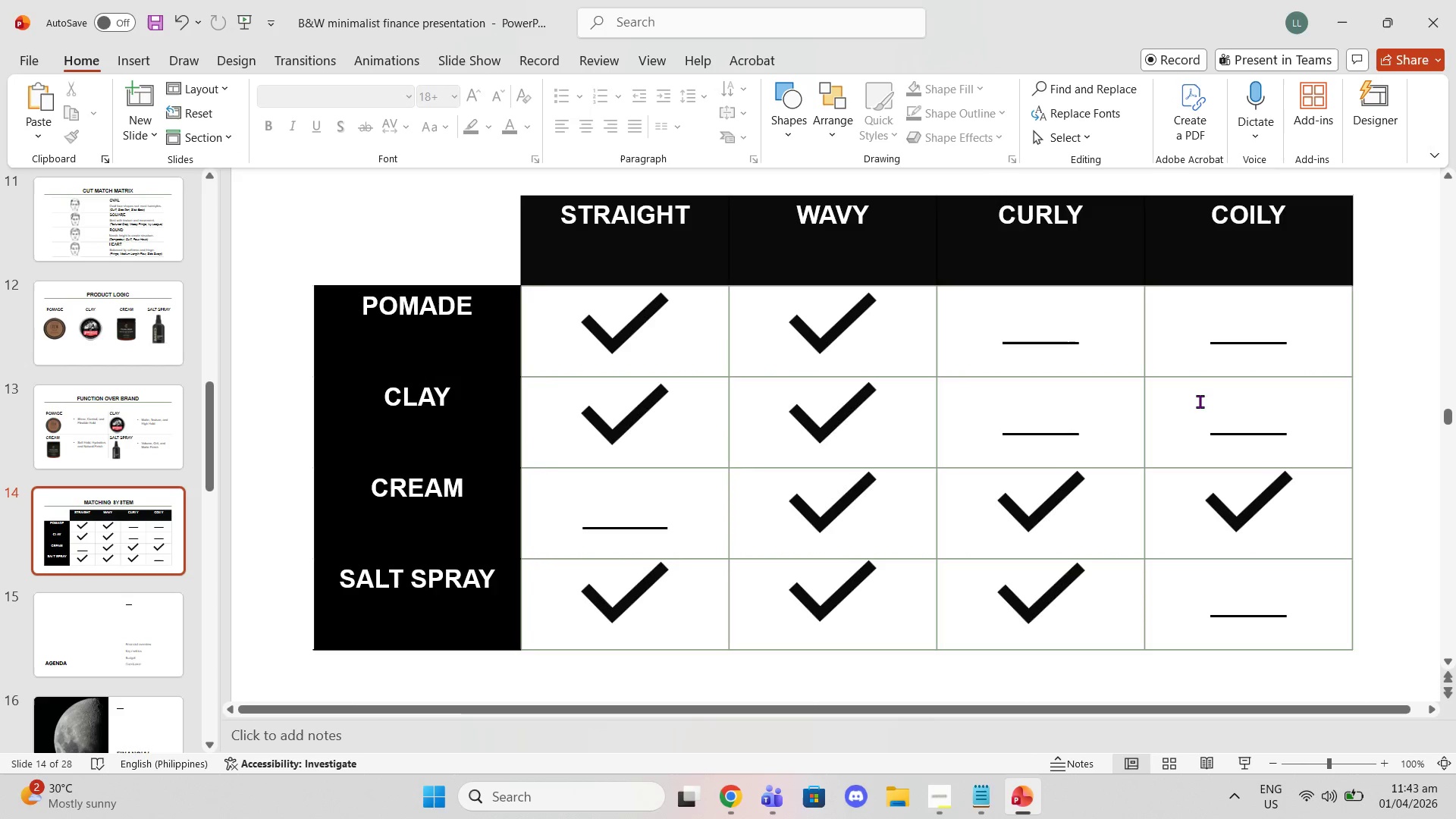 
scroll: coordinate [1157, 428], scroll_direction: down, amount: 1.0
 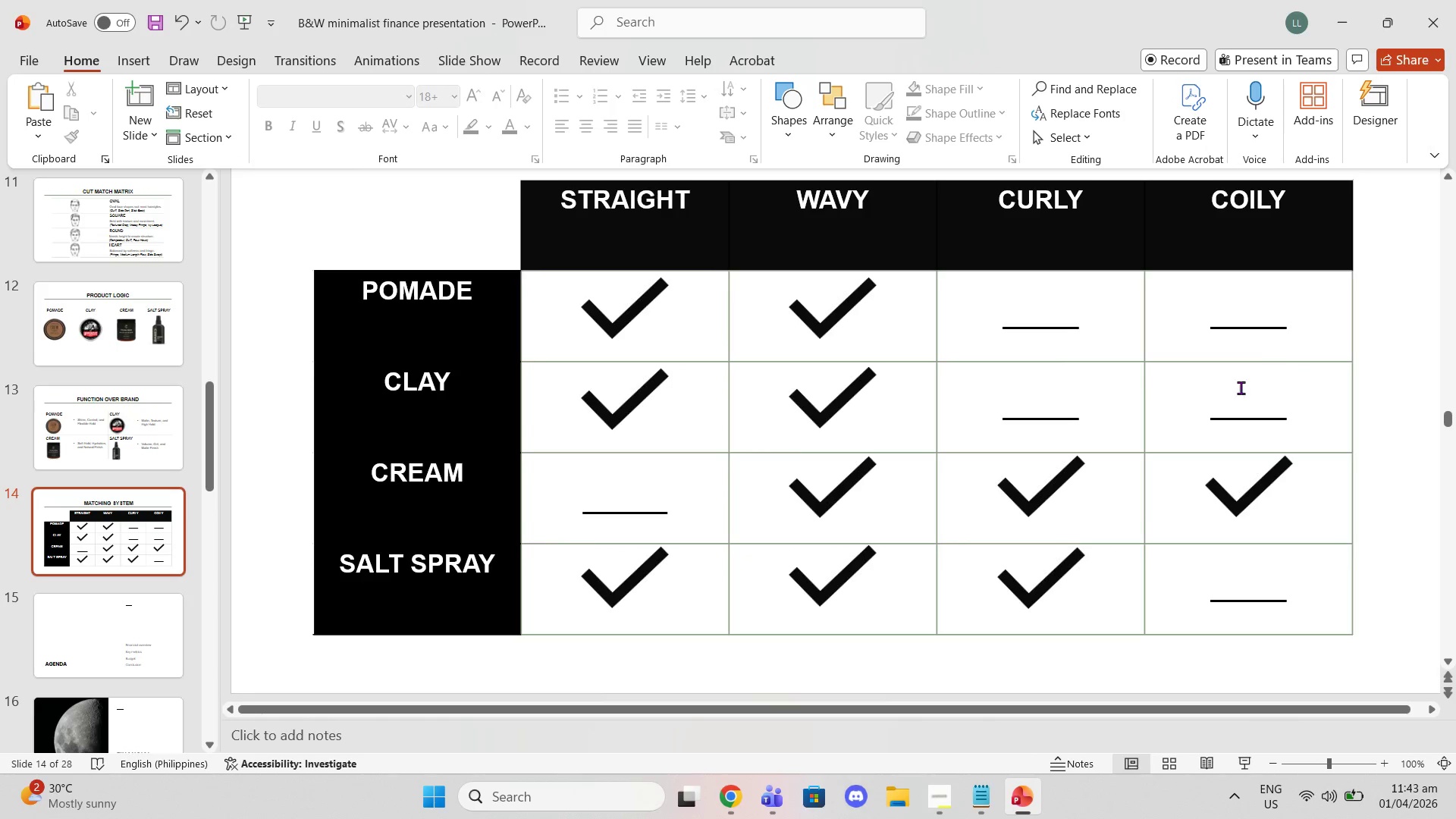 
left_click_drag(start_coordinate=[617, 592], to_coordinate=[617, 599])
 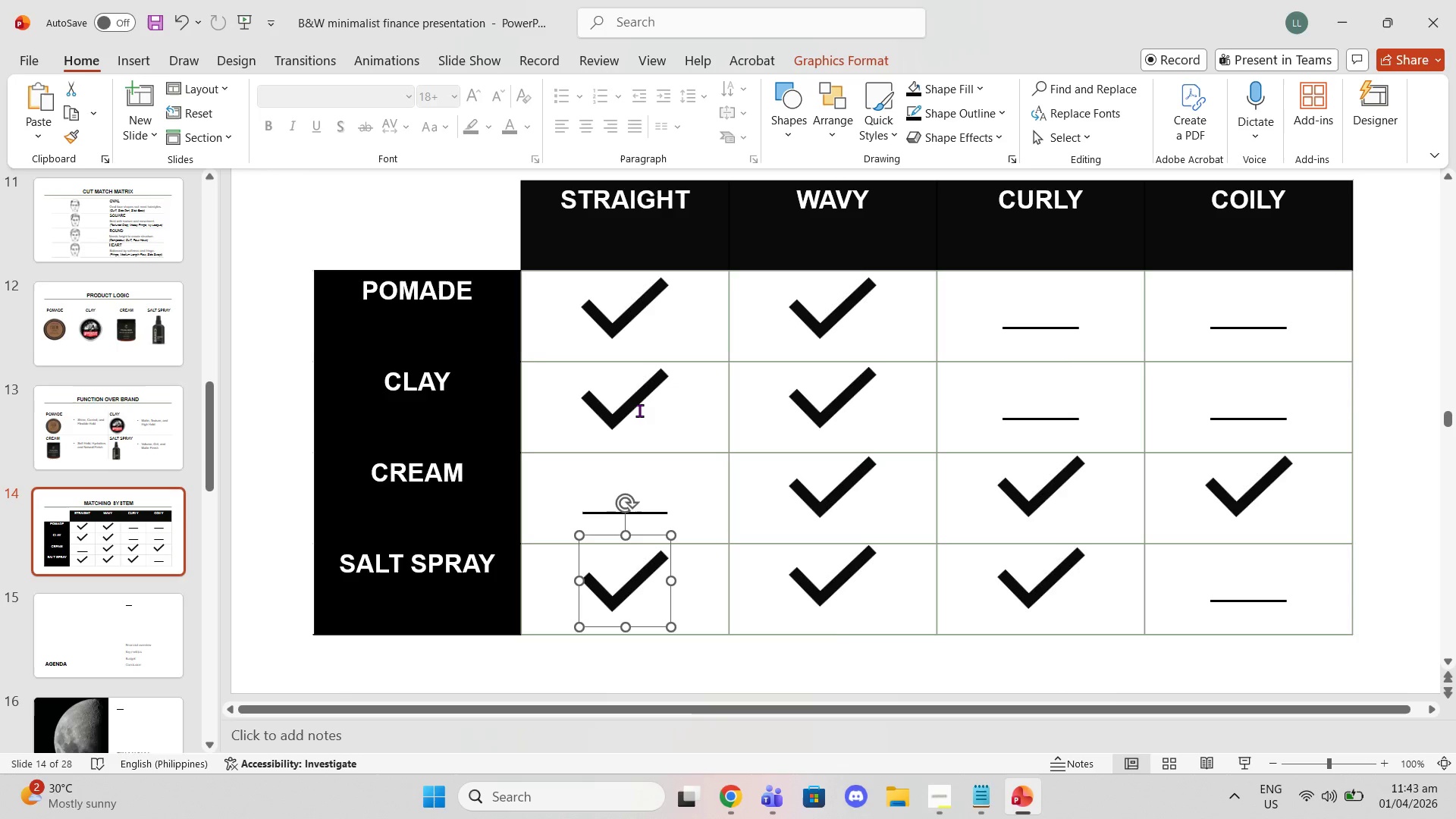 
left_click([638, 410])
 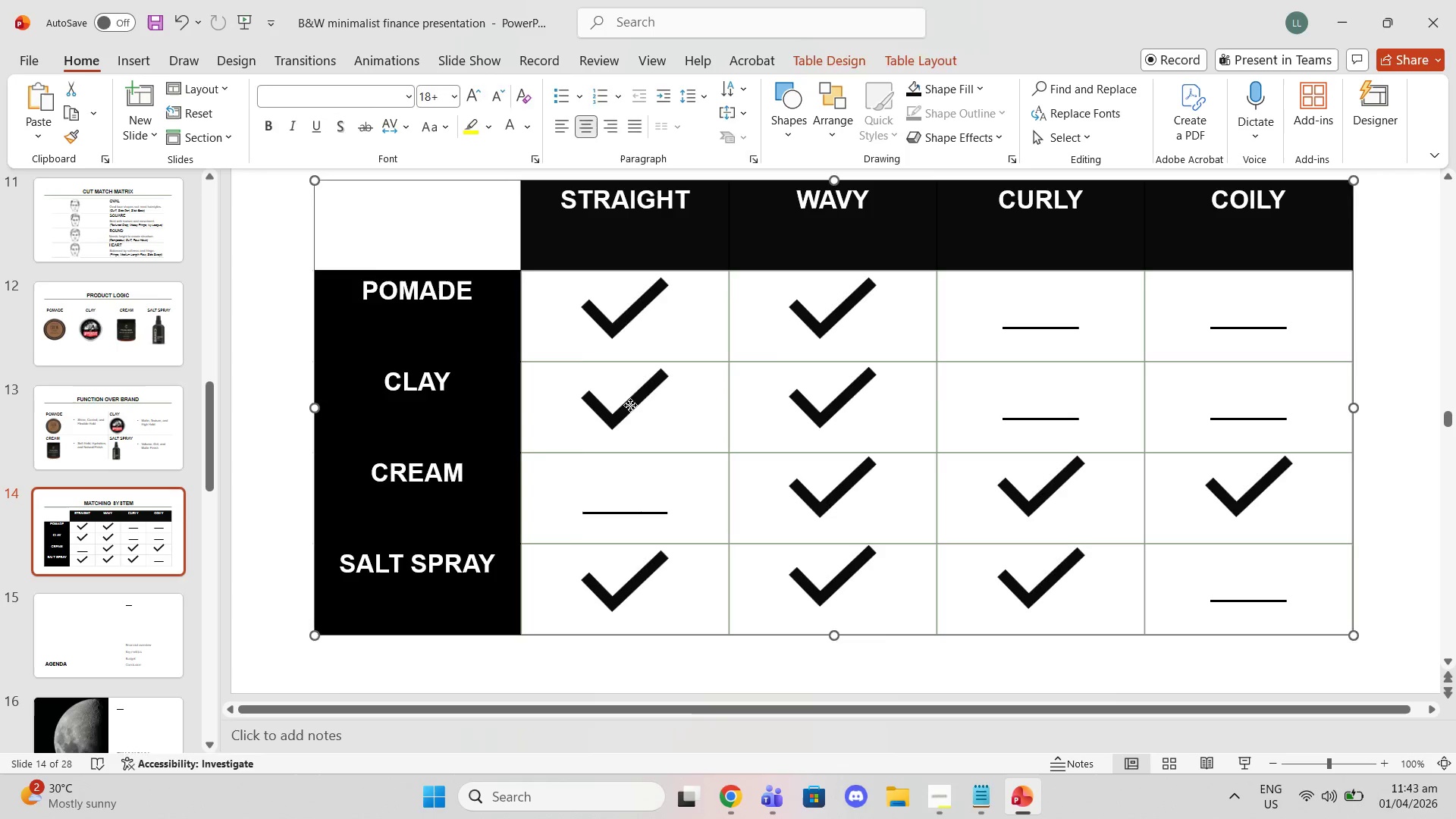 
left_click_drag(start_coordinate=[630, 405], to_coordinate=[630, 411])
 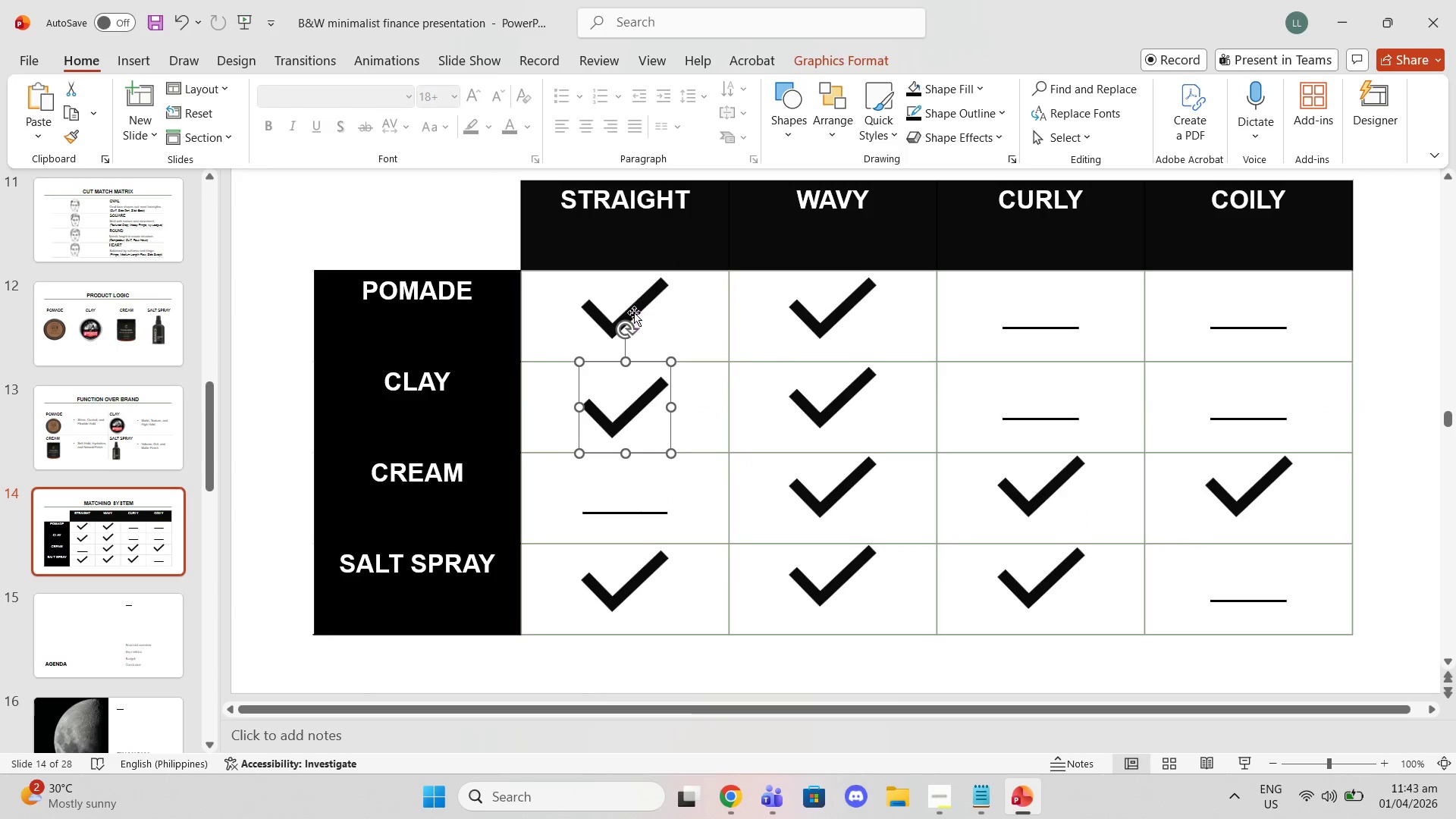 
left_click([634, 307])
 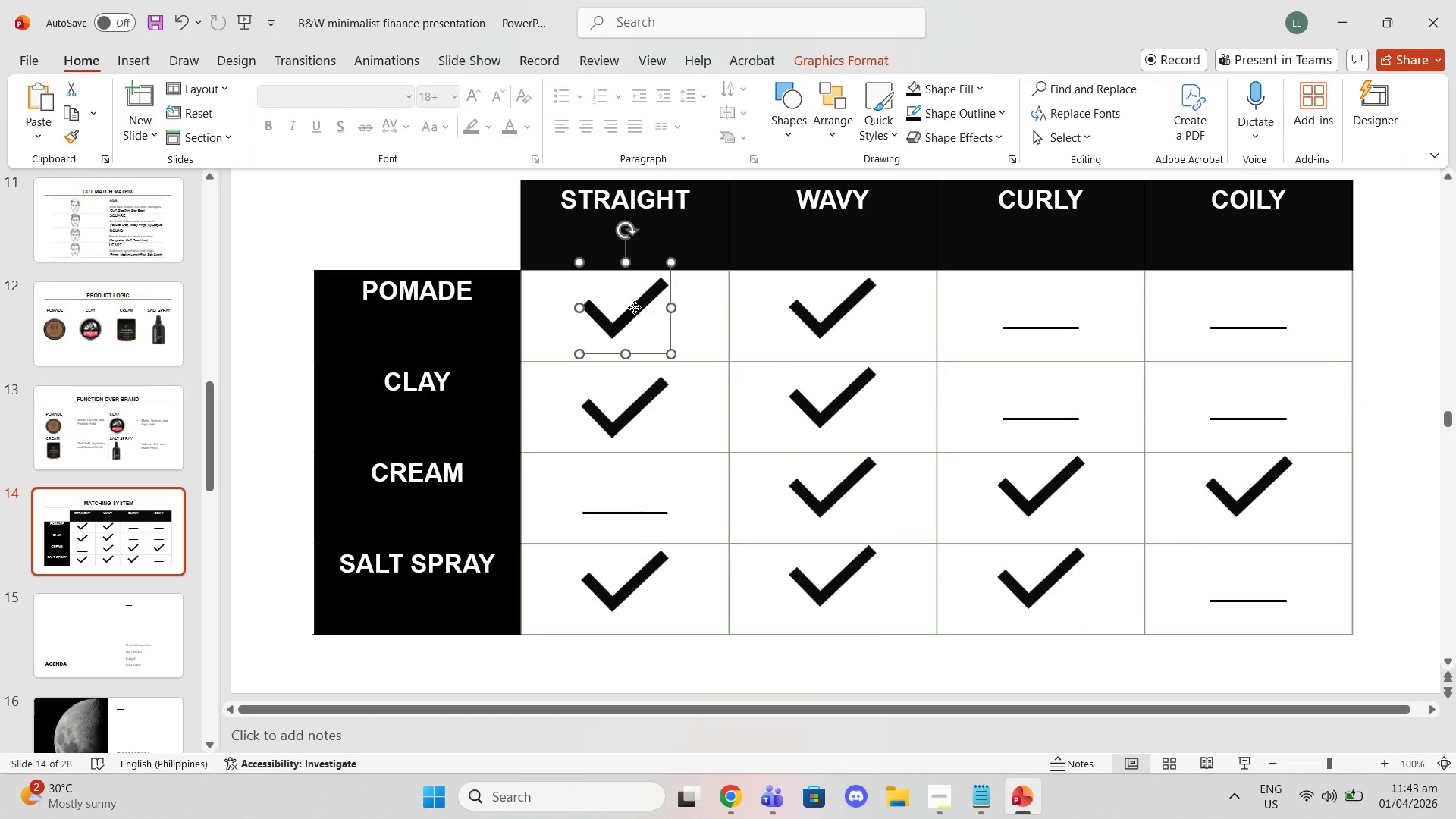 
left_click_drag(start_coordinate=[634, 307], to_coordinate=[634, 316])
 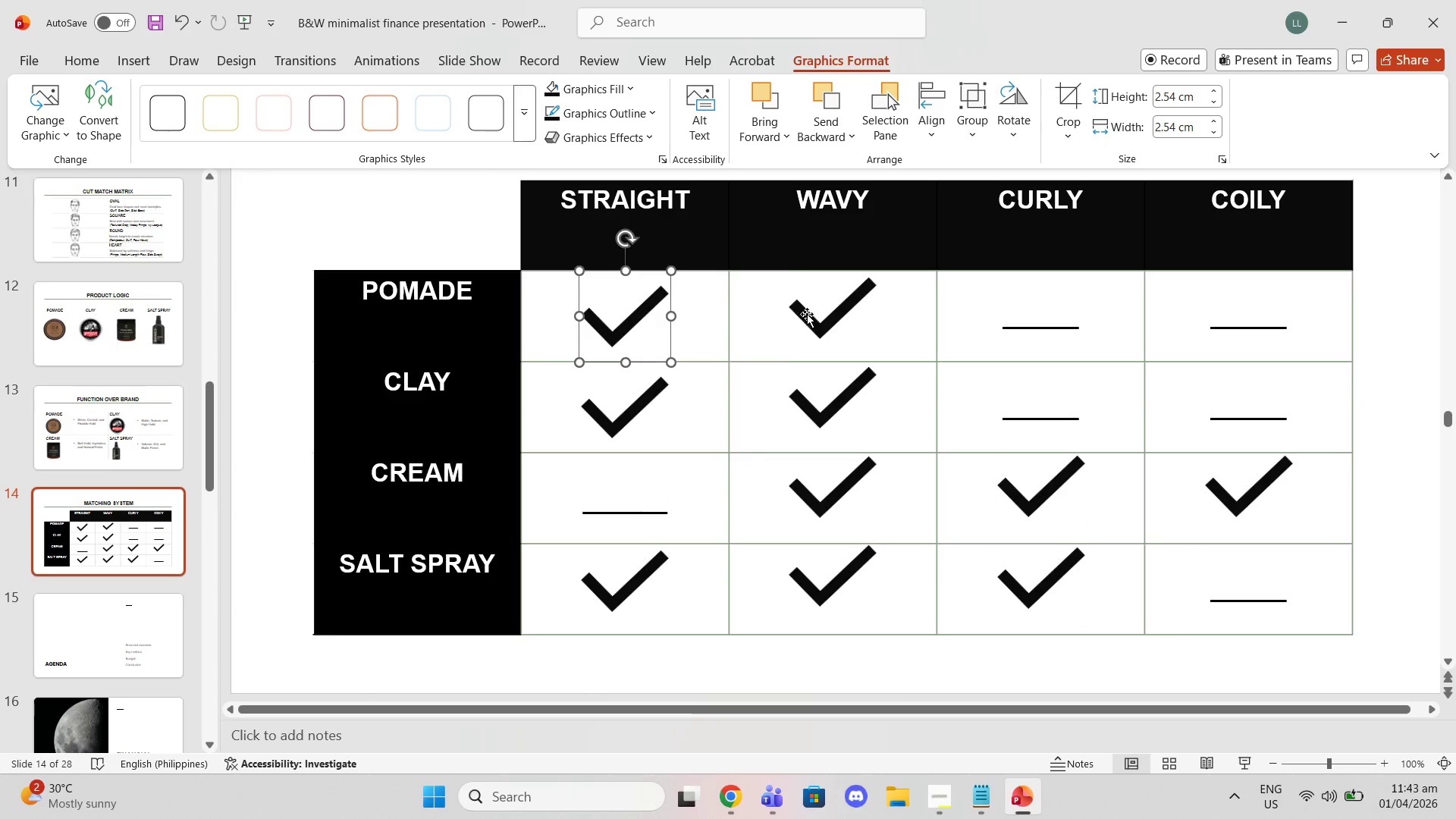 
left_click([807, 314])
 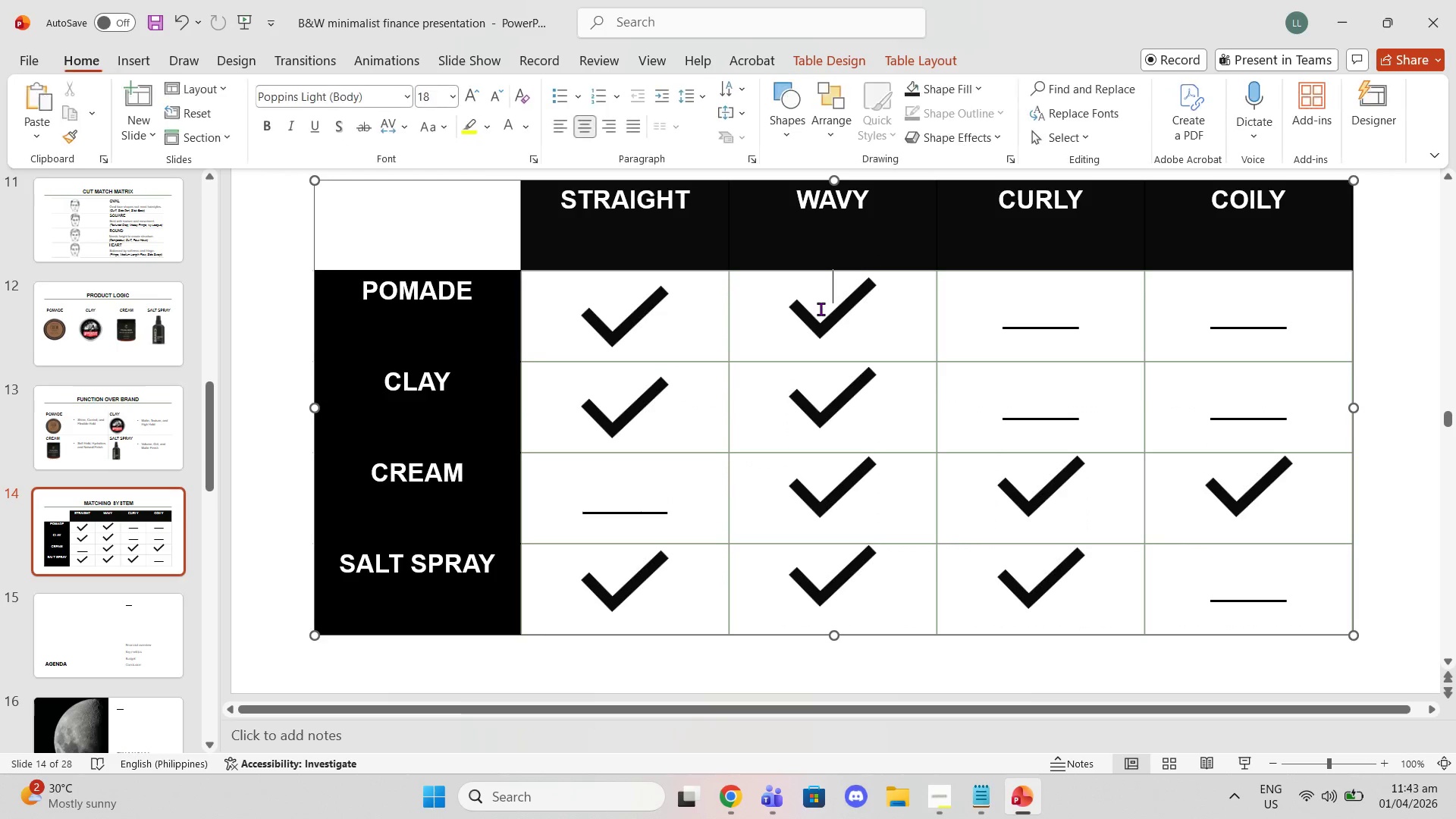 
left_click([821, 309])
 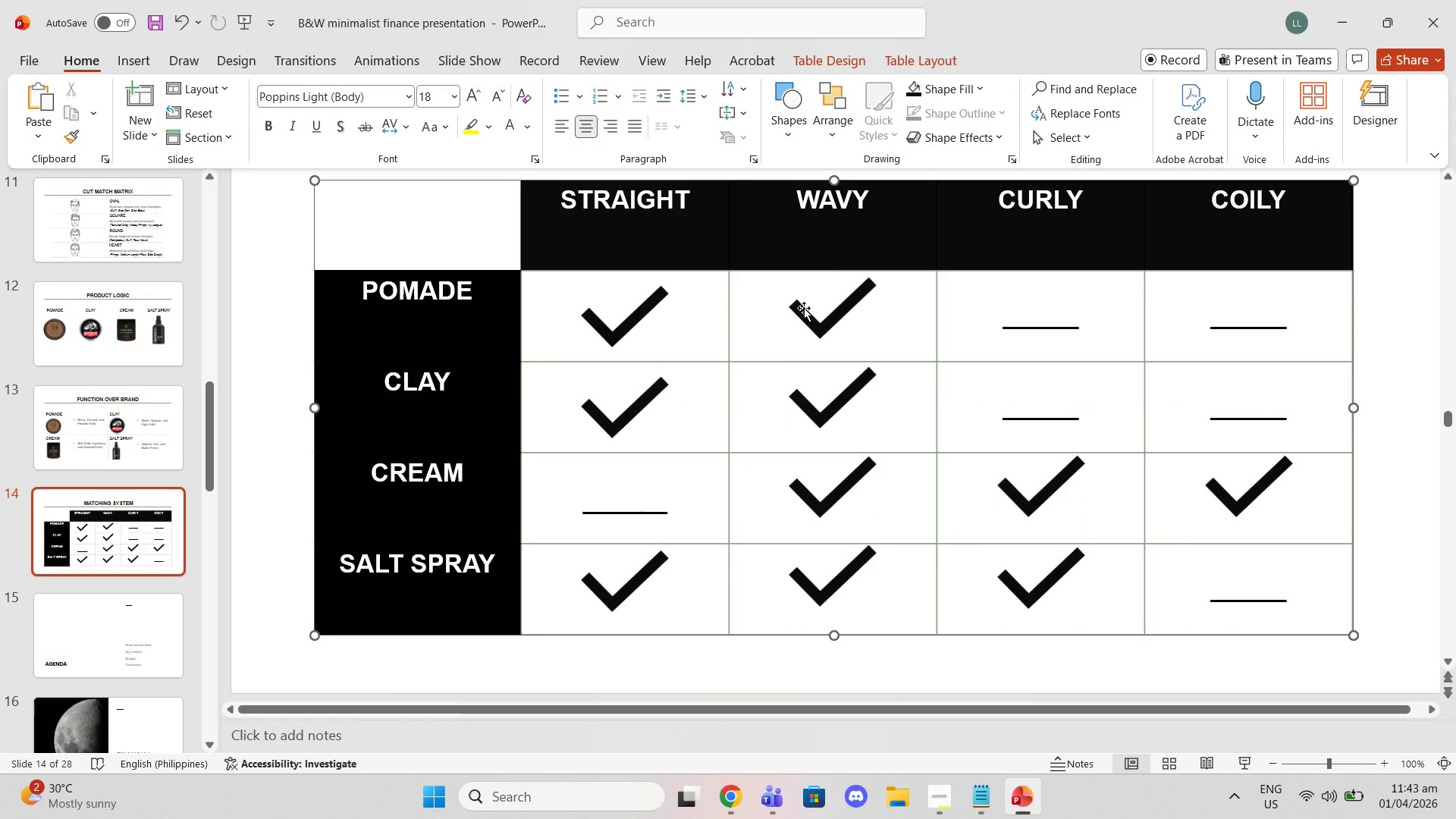 
left_click_drag(start_coordinate=[803, 308], to_coordinate=[803, 313])
 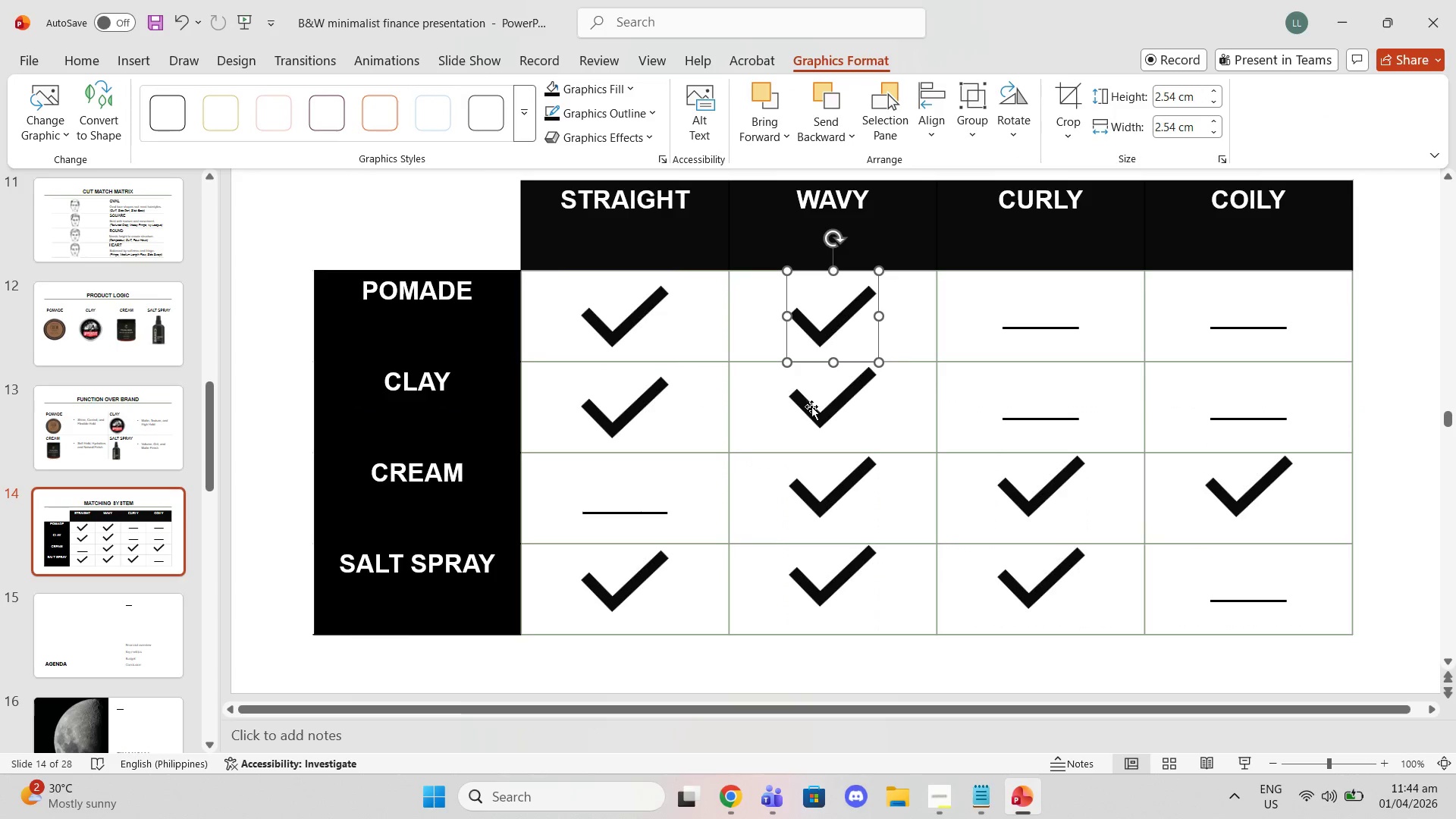 
left_click_drag(start_coordinate=[811, 406], to_coordinate=[811, 410])
 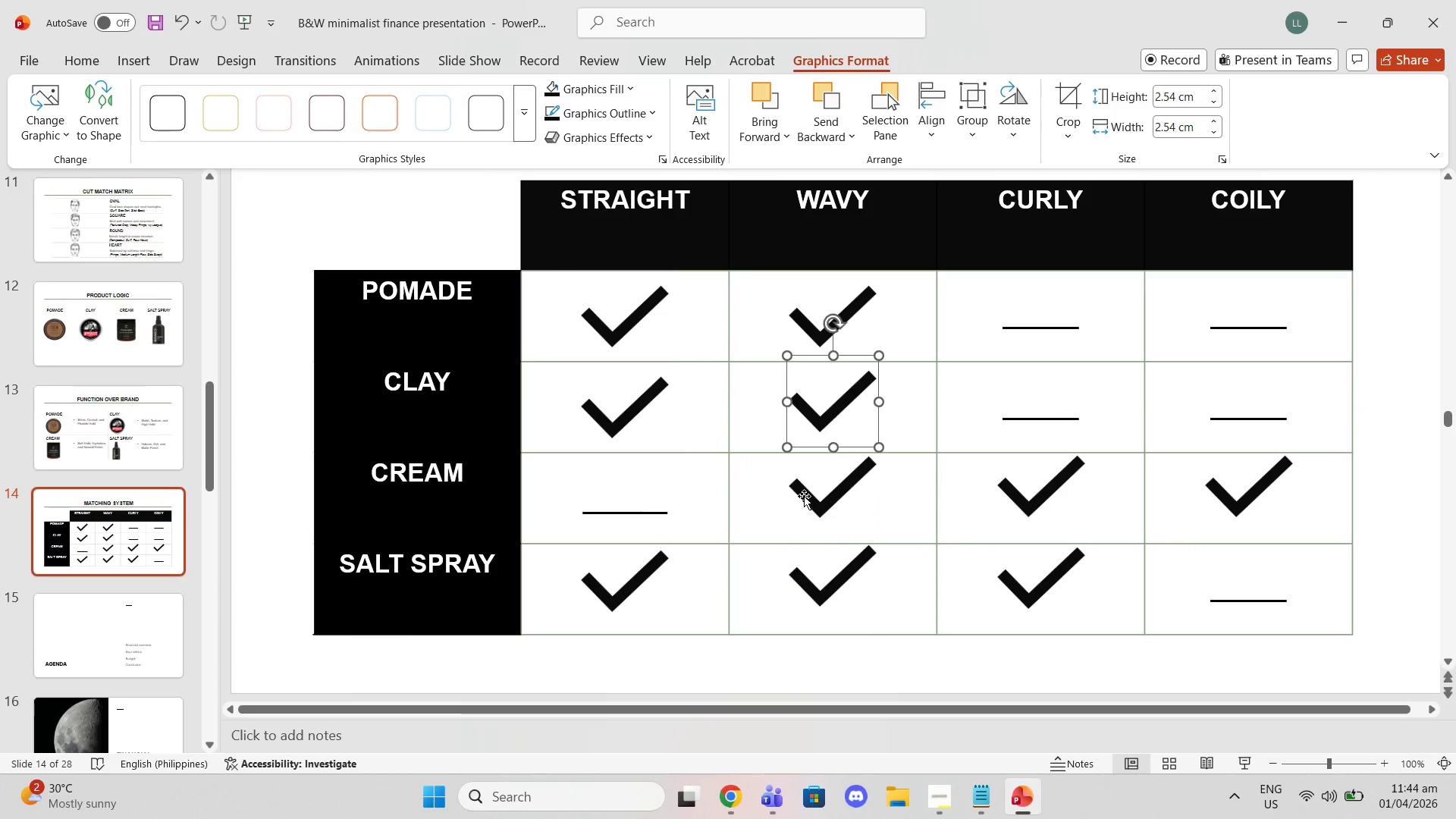 
left_click([805, 493])
 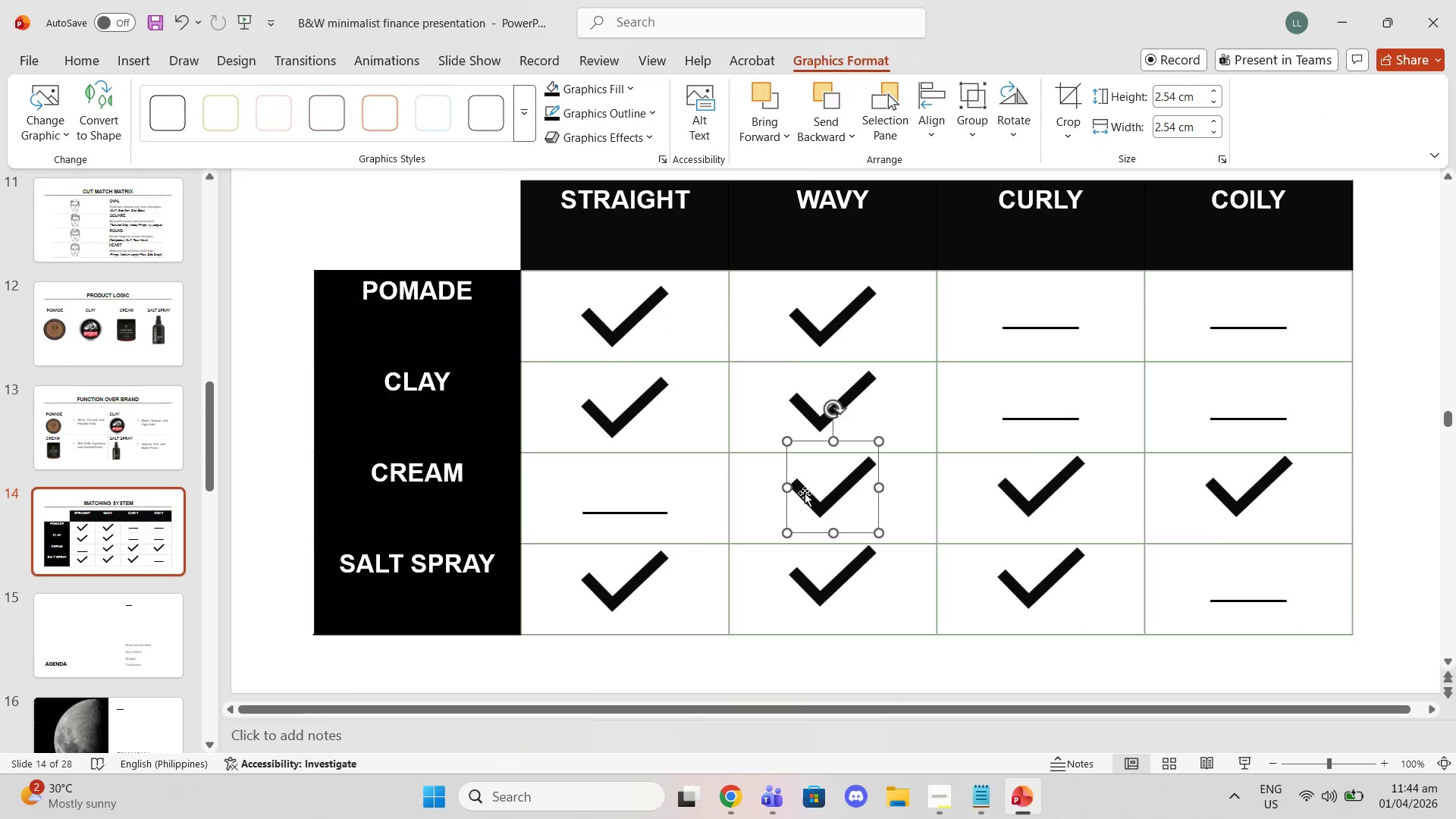 
left_click_drag(start_coordinate=[805, 493], to_coordinate=[805, 500])
 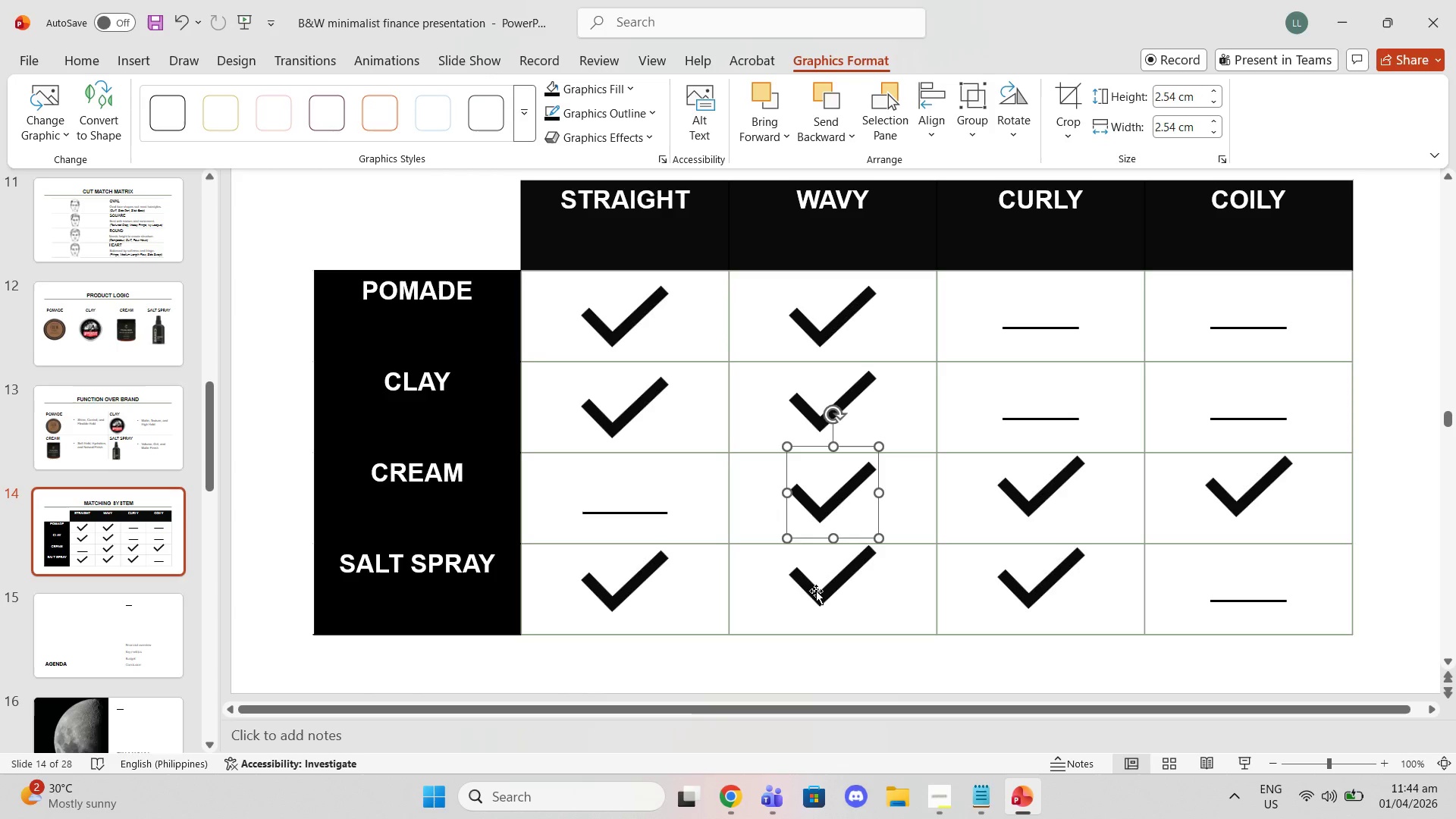 
left_click_drag(start_coordinate=[814, 589], to_coordinate=[814, 597])
 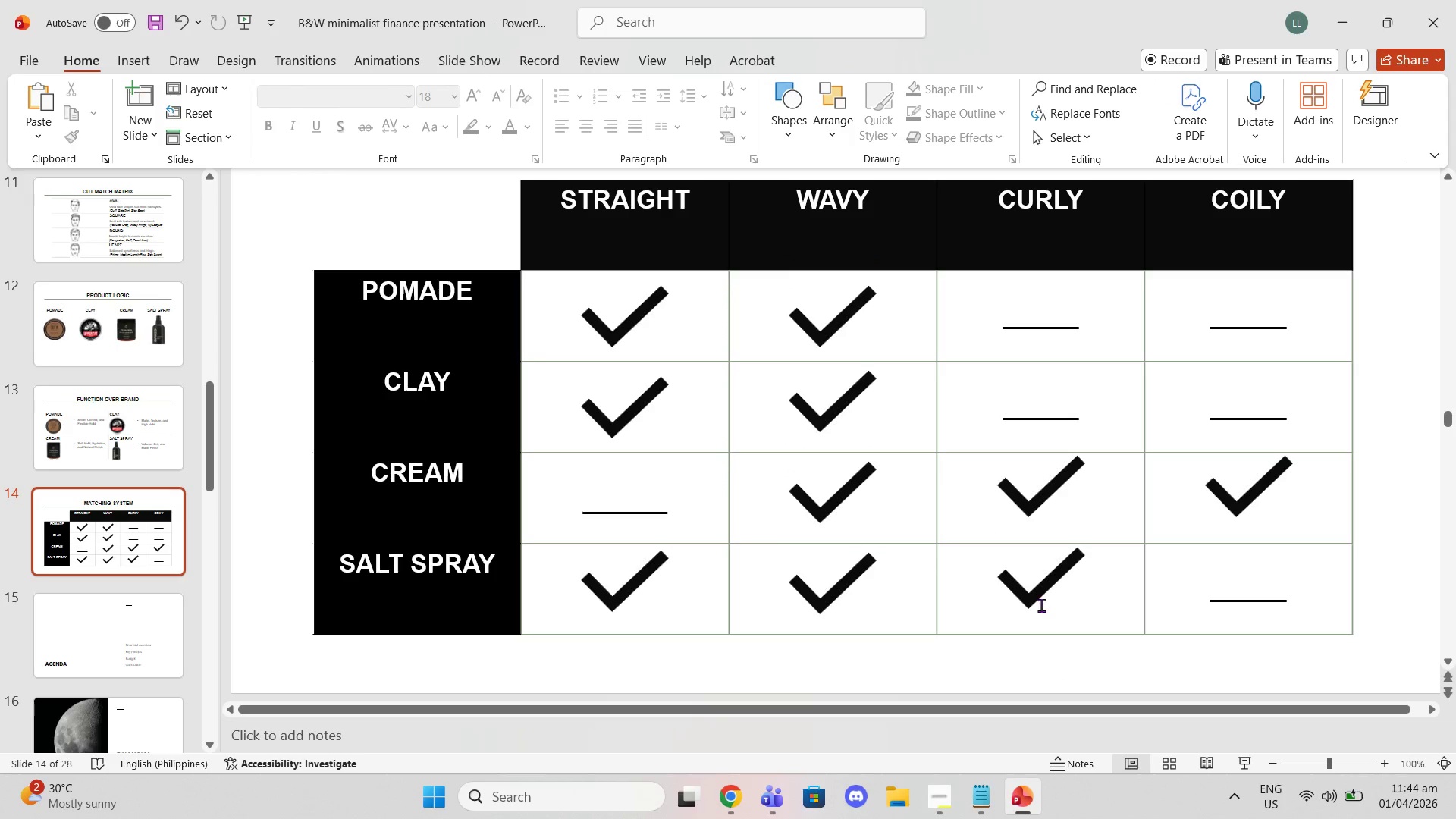 
left_click_drag(start_coordinate=[1024, 597], to_coordinate=[1024, 604])
 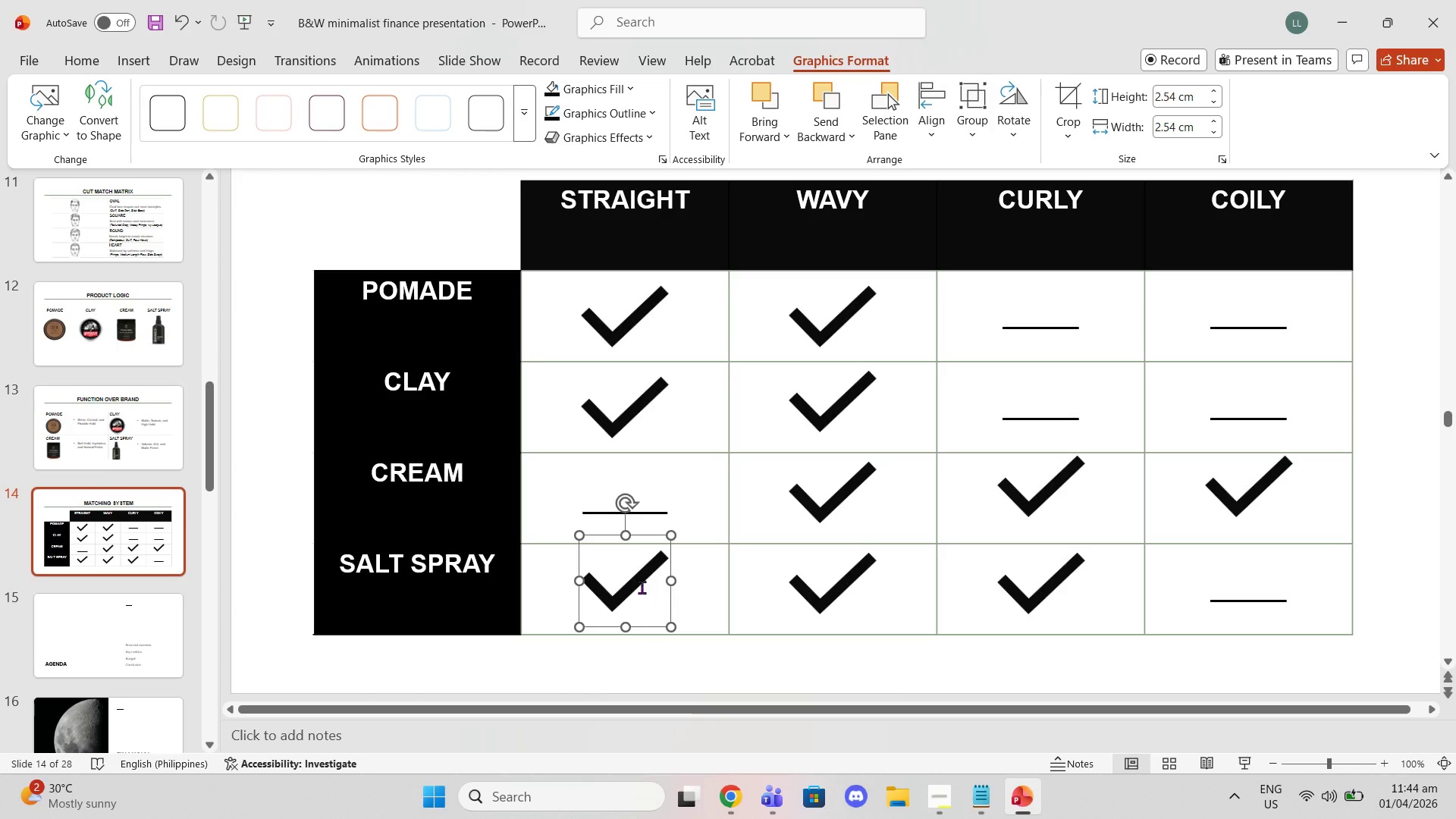 
left_click_drag(start_coordinate=[638, 582], to_coordinate=[638, 587])
 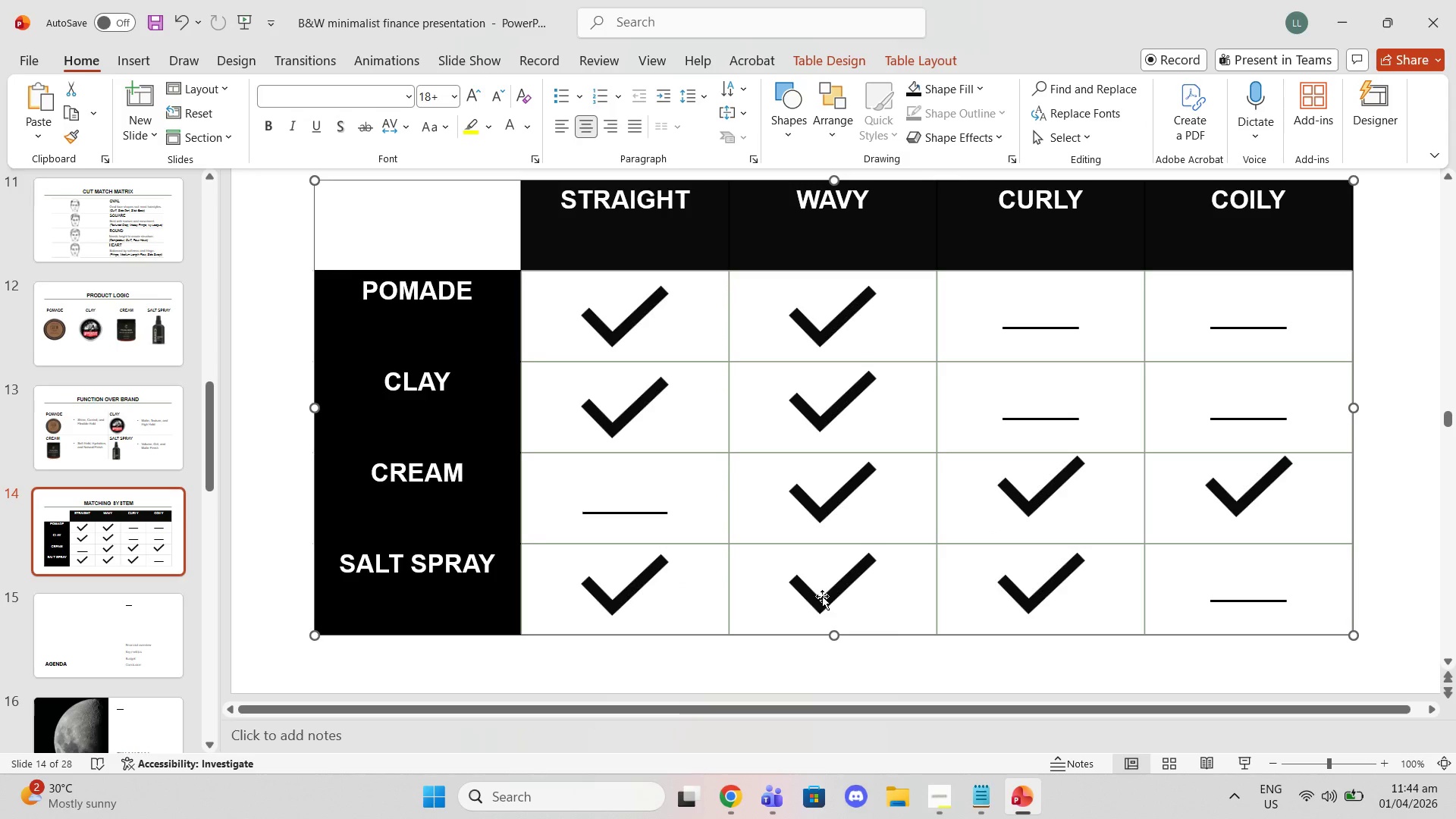 
key(Control+Z)
 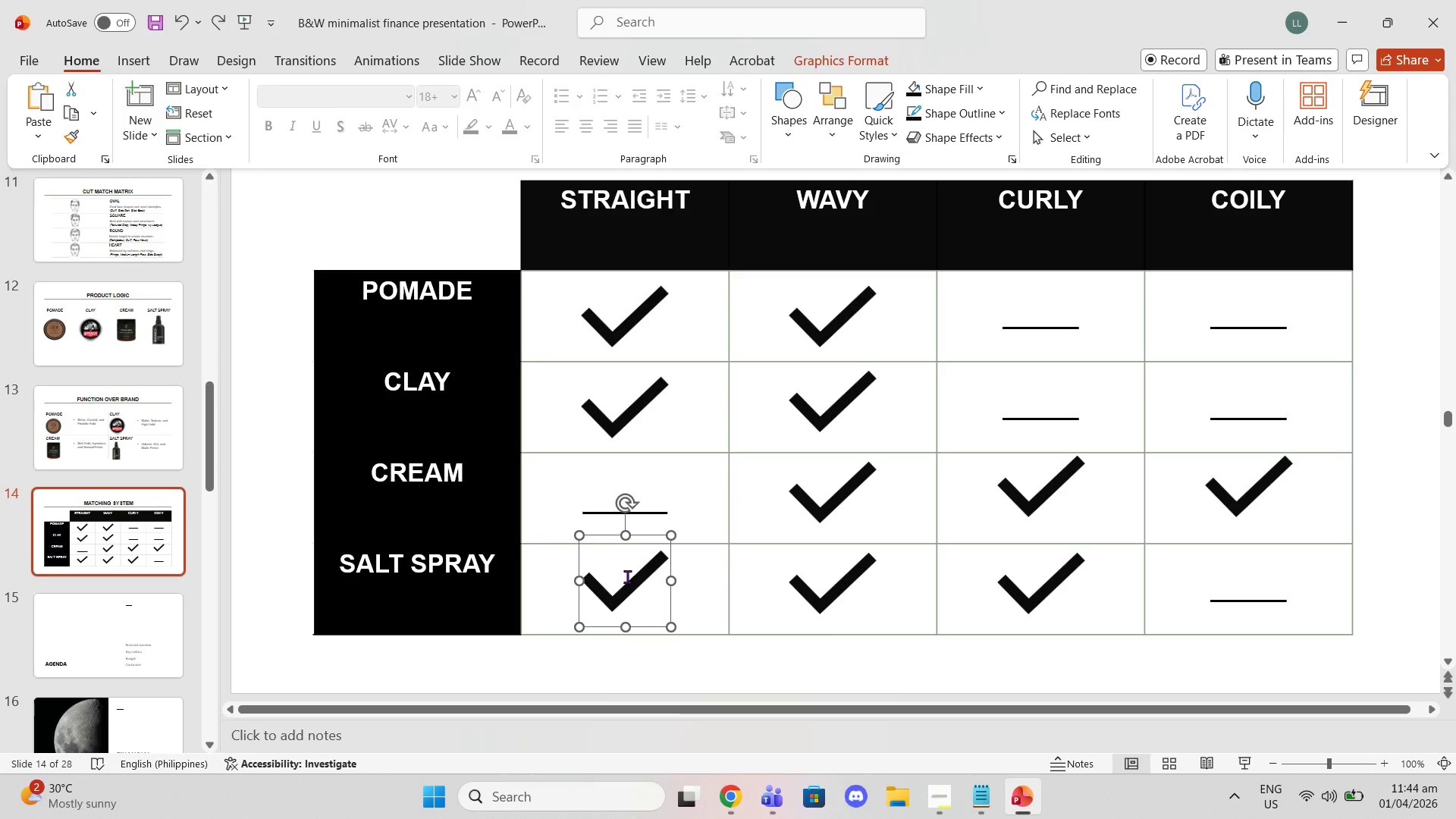 
left_click_drag(start_coordinate=[629, 587], to_coordinate=[629, 592])
 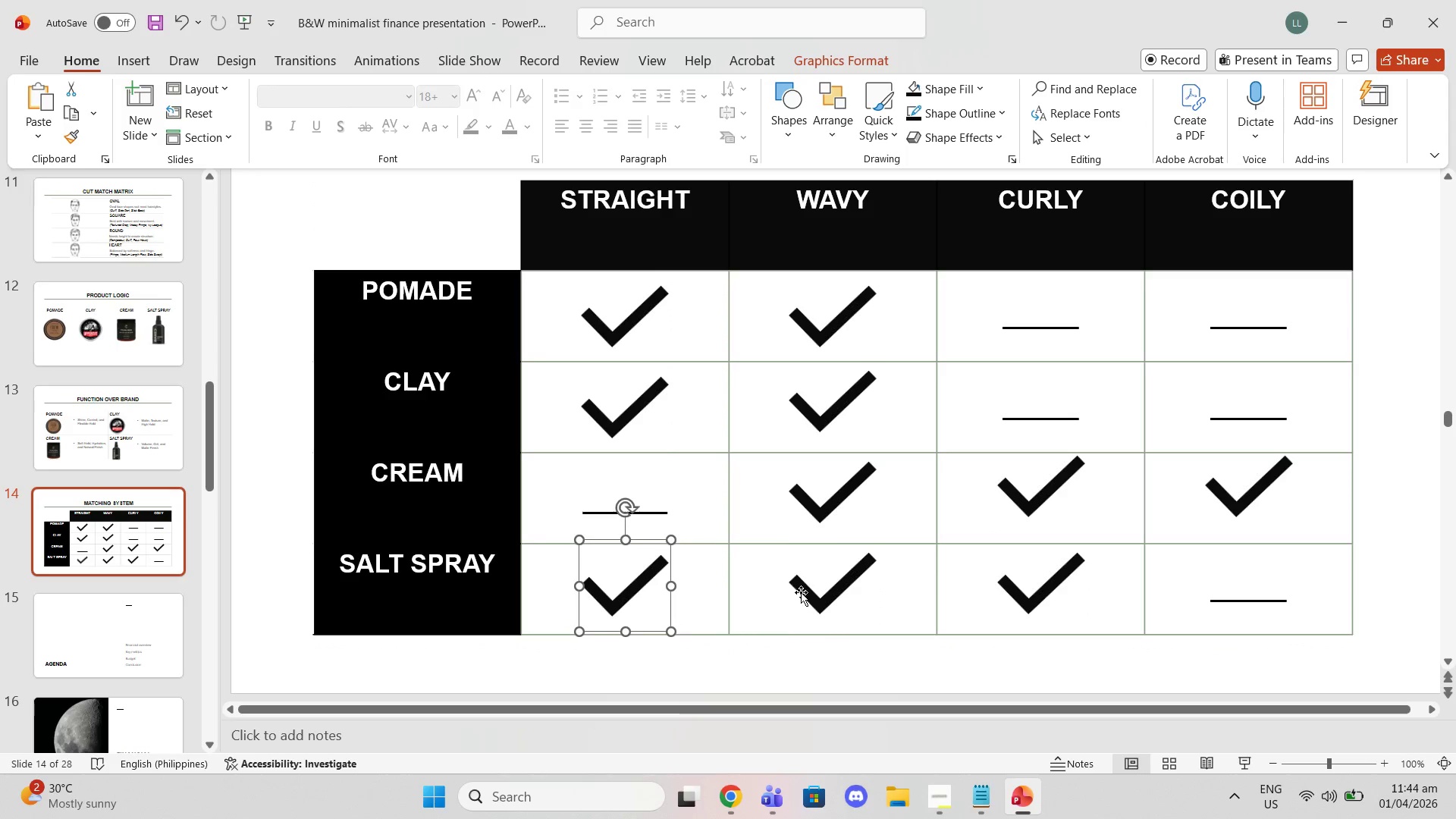 
left_click([801, 592])
 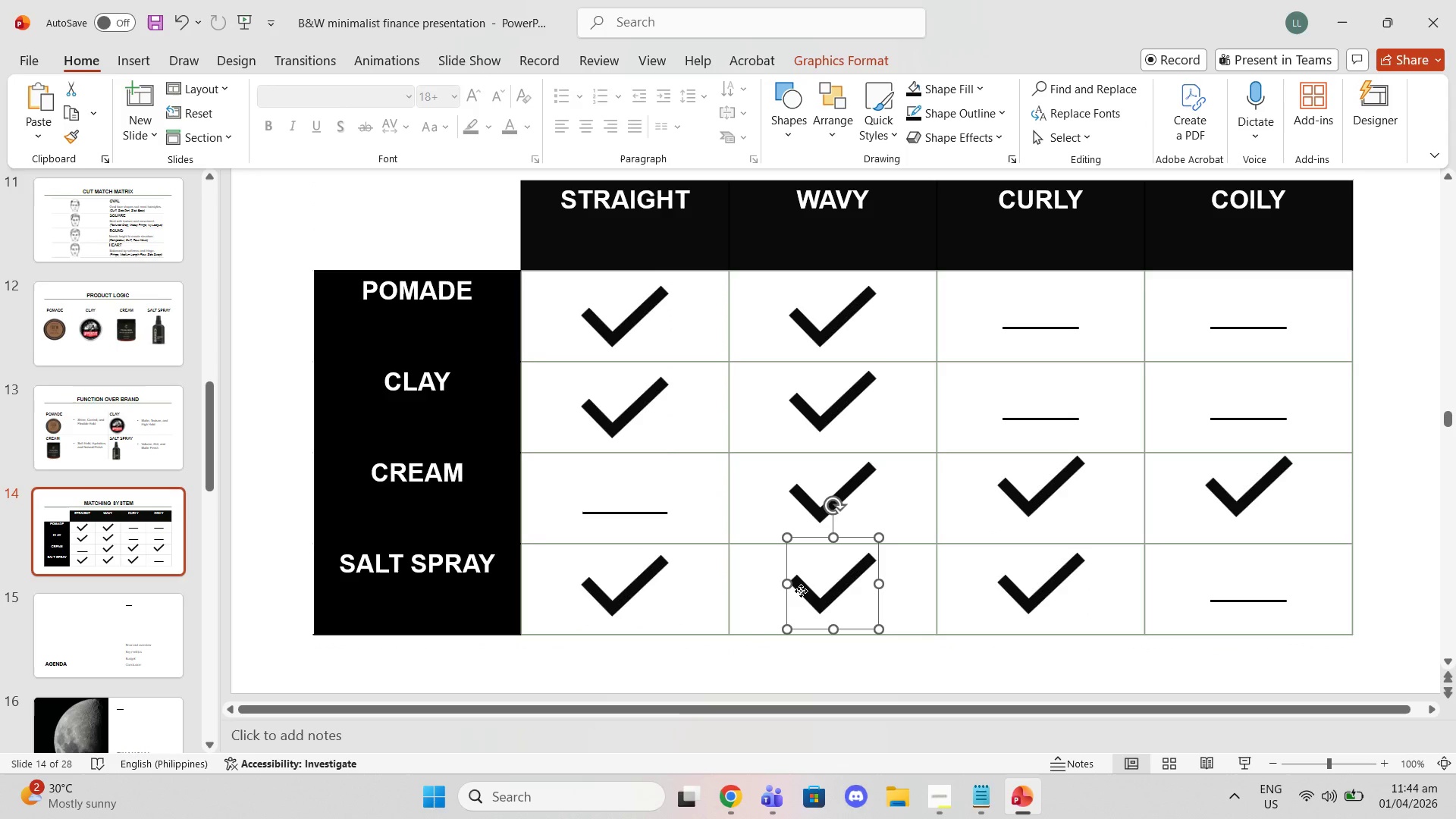 
left_click_drag(start_coordinate=[801, 591], to_coordinate=[802, 598])
 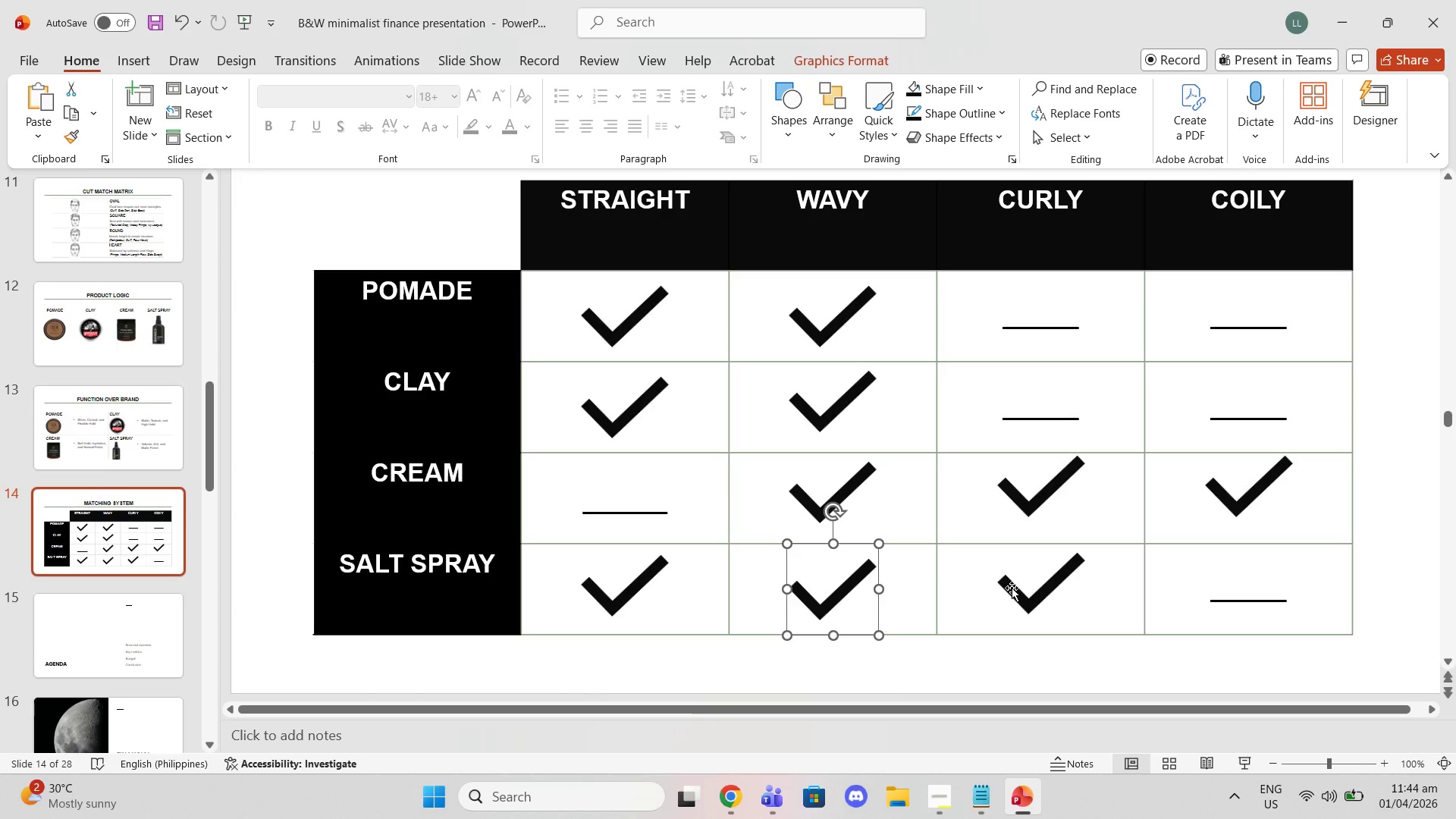 
left_click_drag(start_coordinate=[1012, 588], to_coordinate=[1012, 594])
 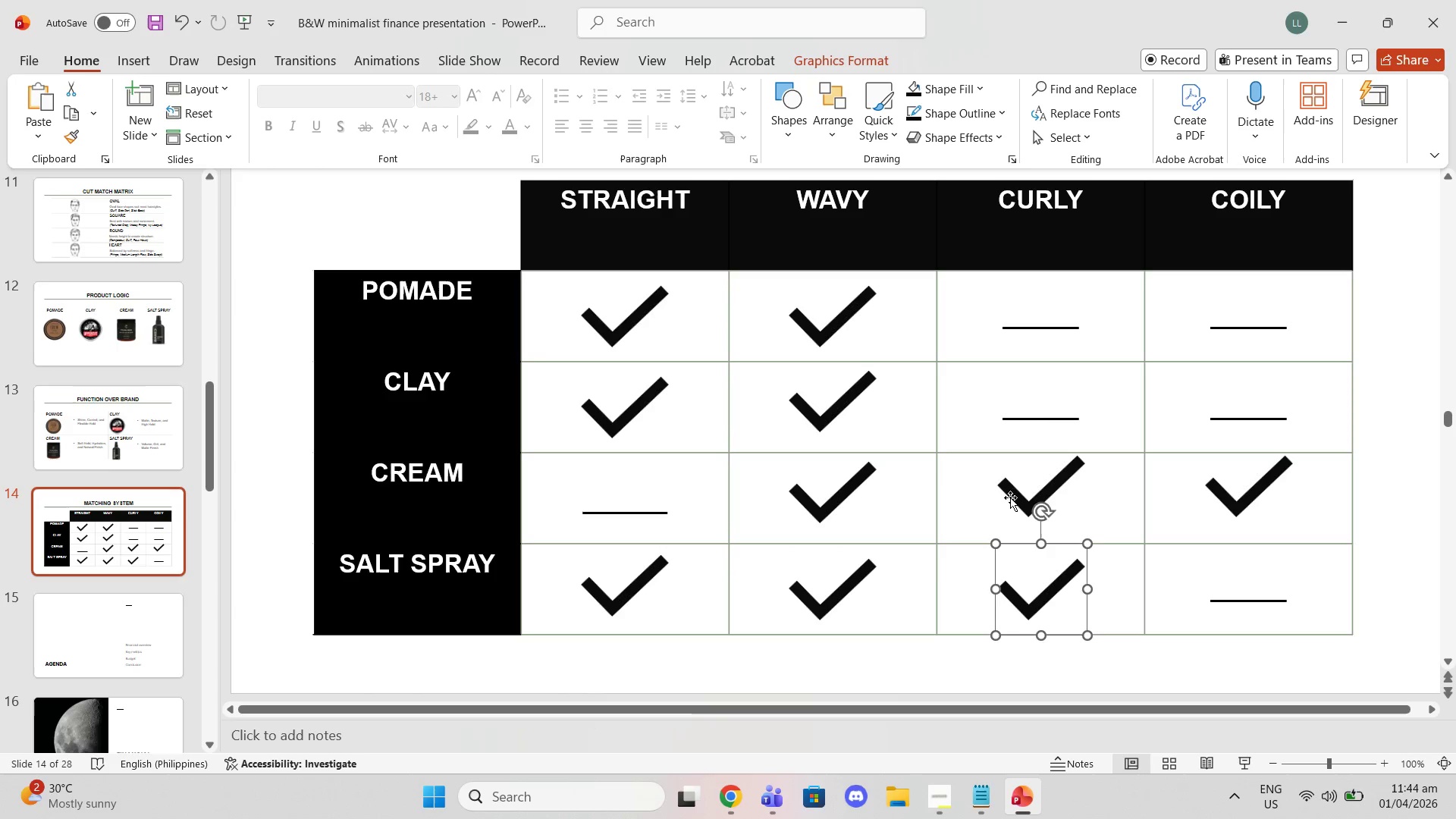 
left_click_drag(start_coordinate=[1010, 497], to_coordinate=[1009, 510])
 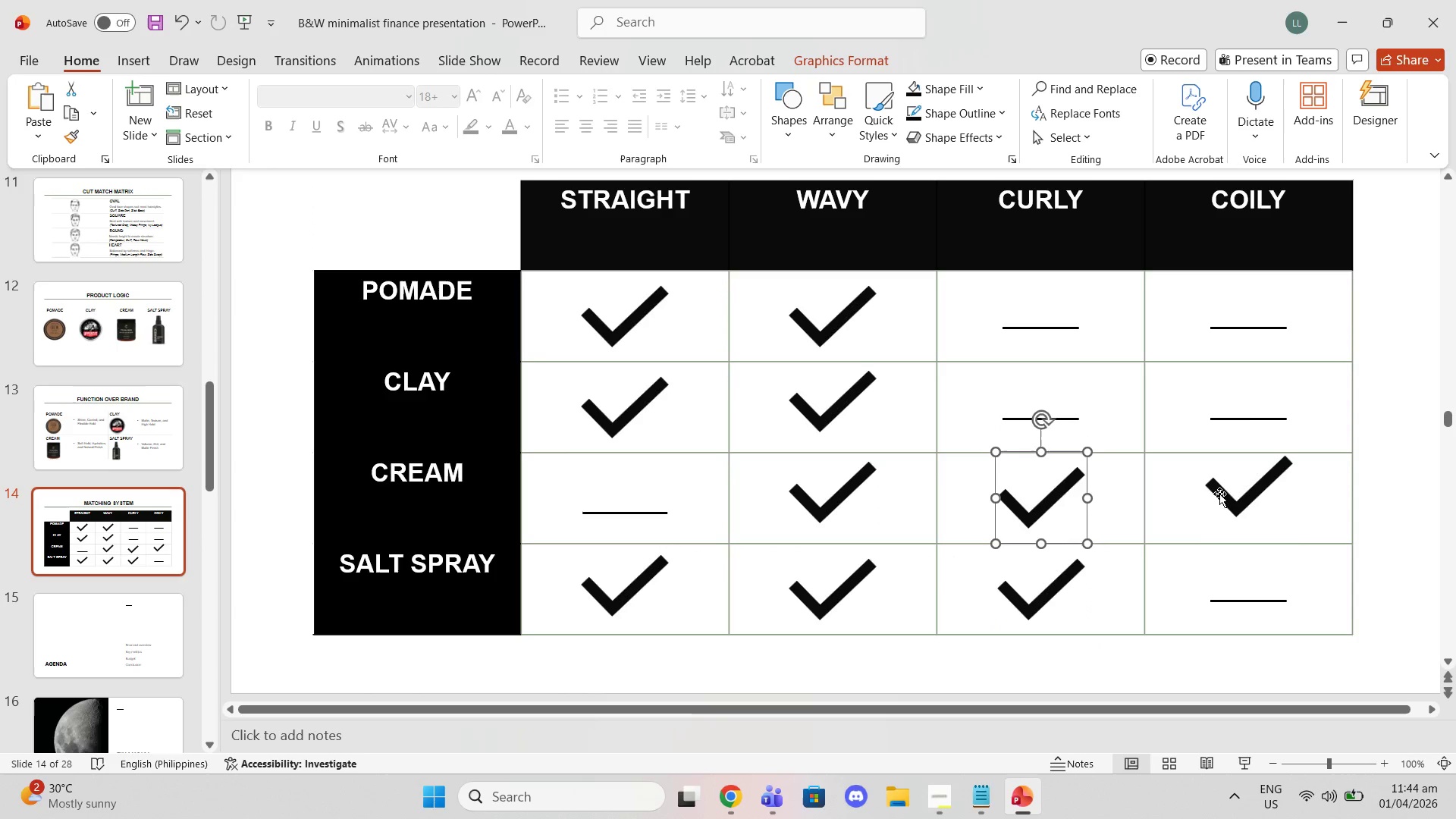 
left_click_drag(start_coordinate=[1221, 494], to_coordinate=[1221, 508])
 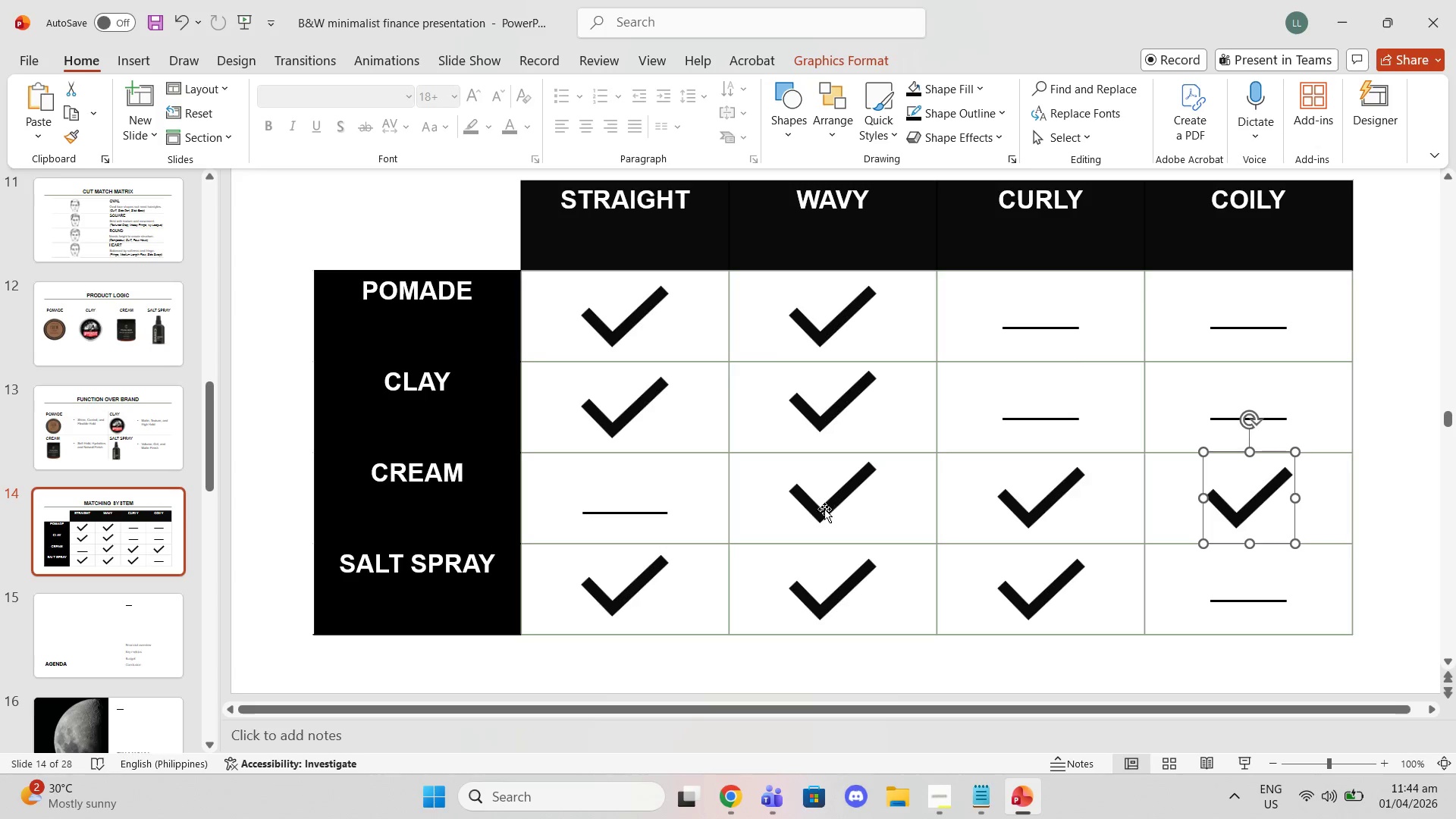 
left_click_drag(start_coordinate=[824, 510], to_coordinate=[826, 517])
 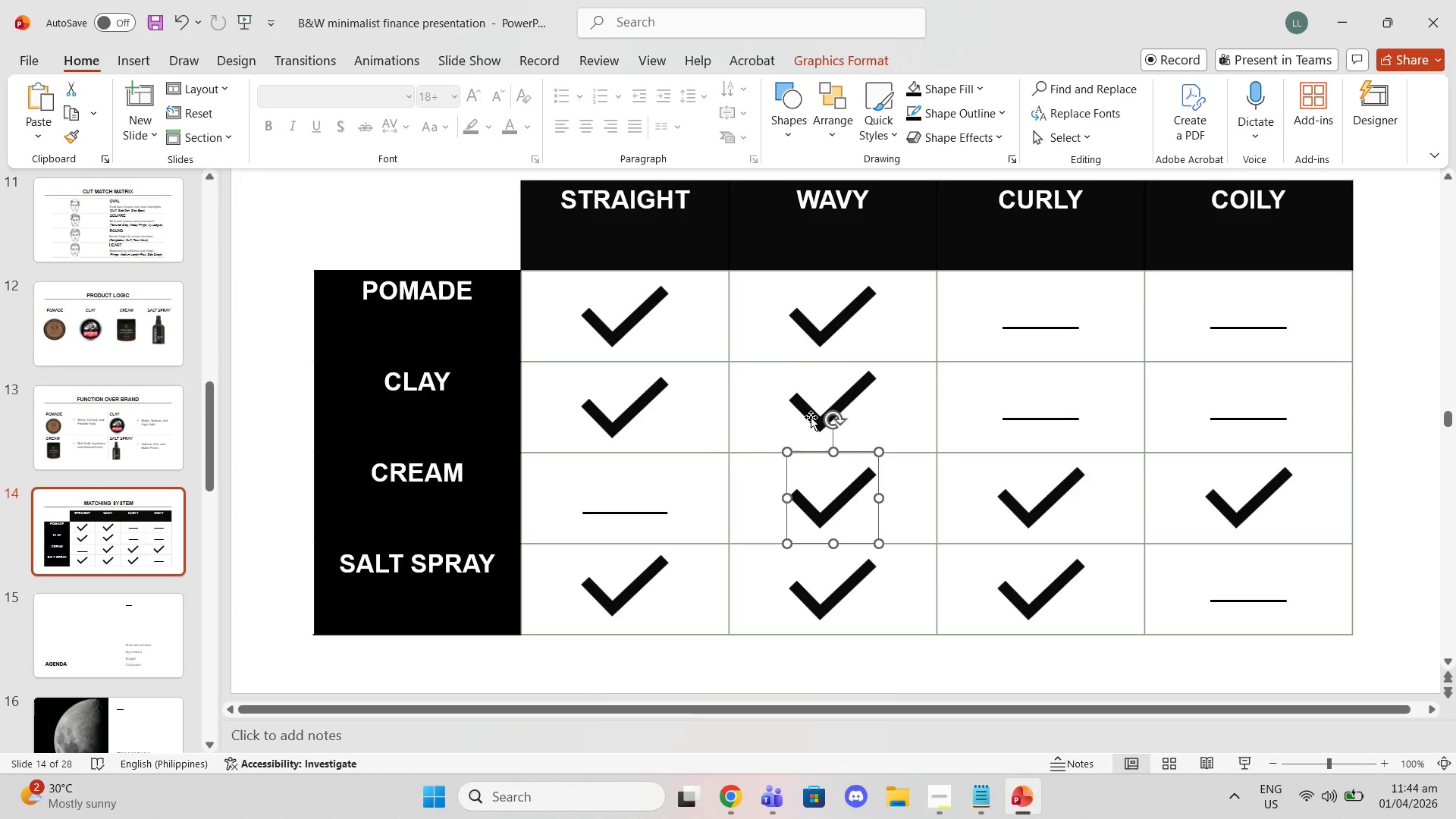 
left_click_drag(start_coordinate=[811, 417], to_coordinate=[808, 422])
 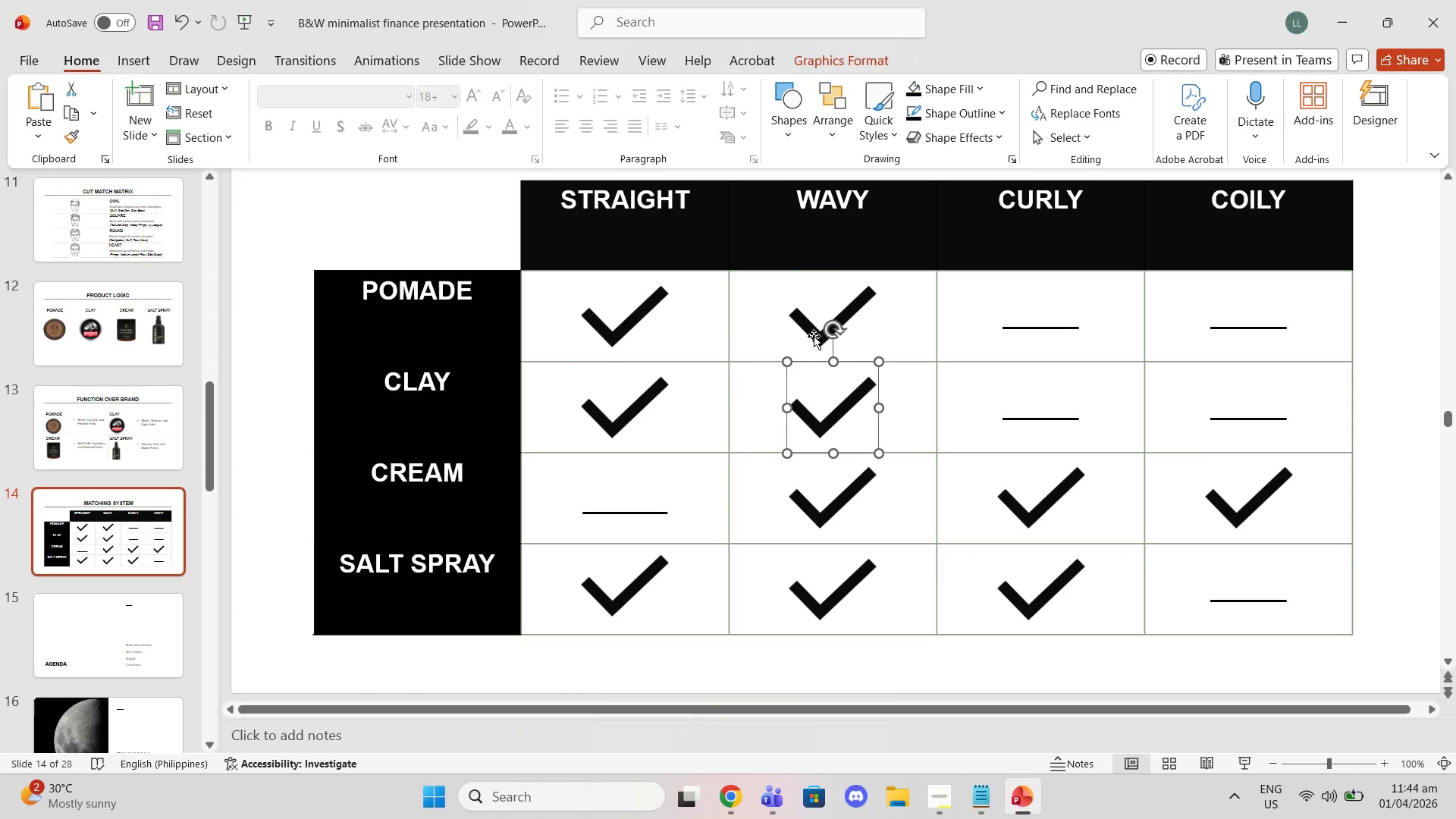 
left_click_drag(start_coordinate=[814, 335], to_coordinate=[809, 331])
 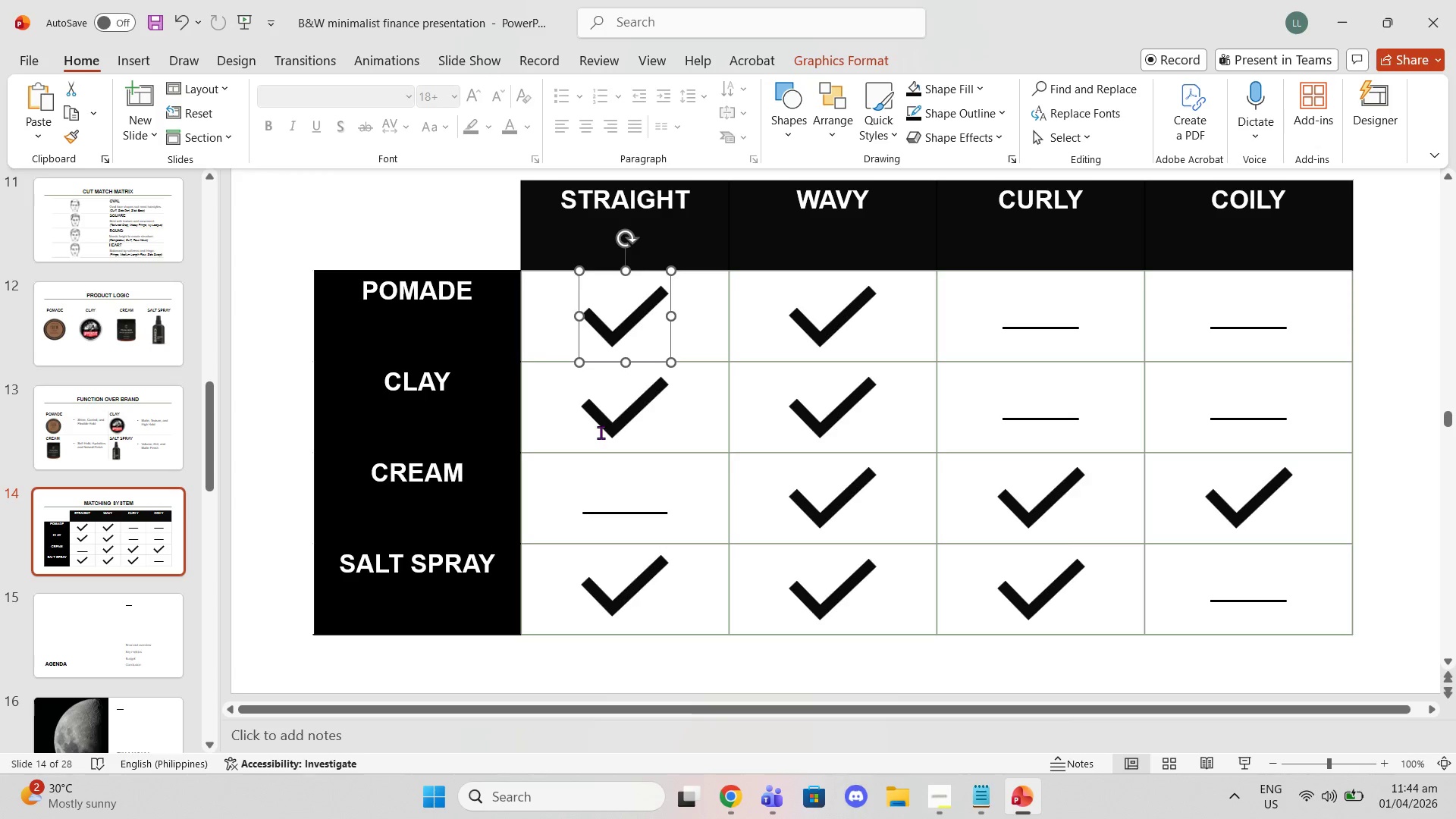 
left_click([601, 416])
 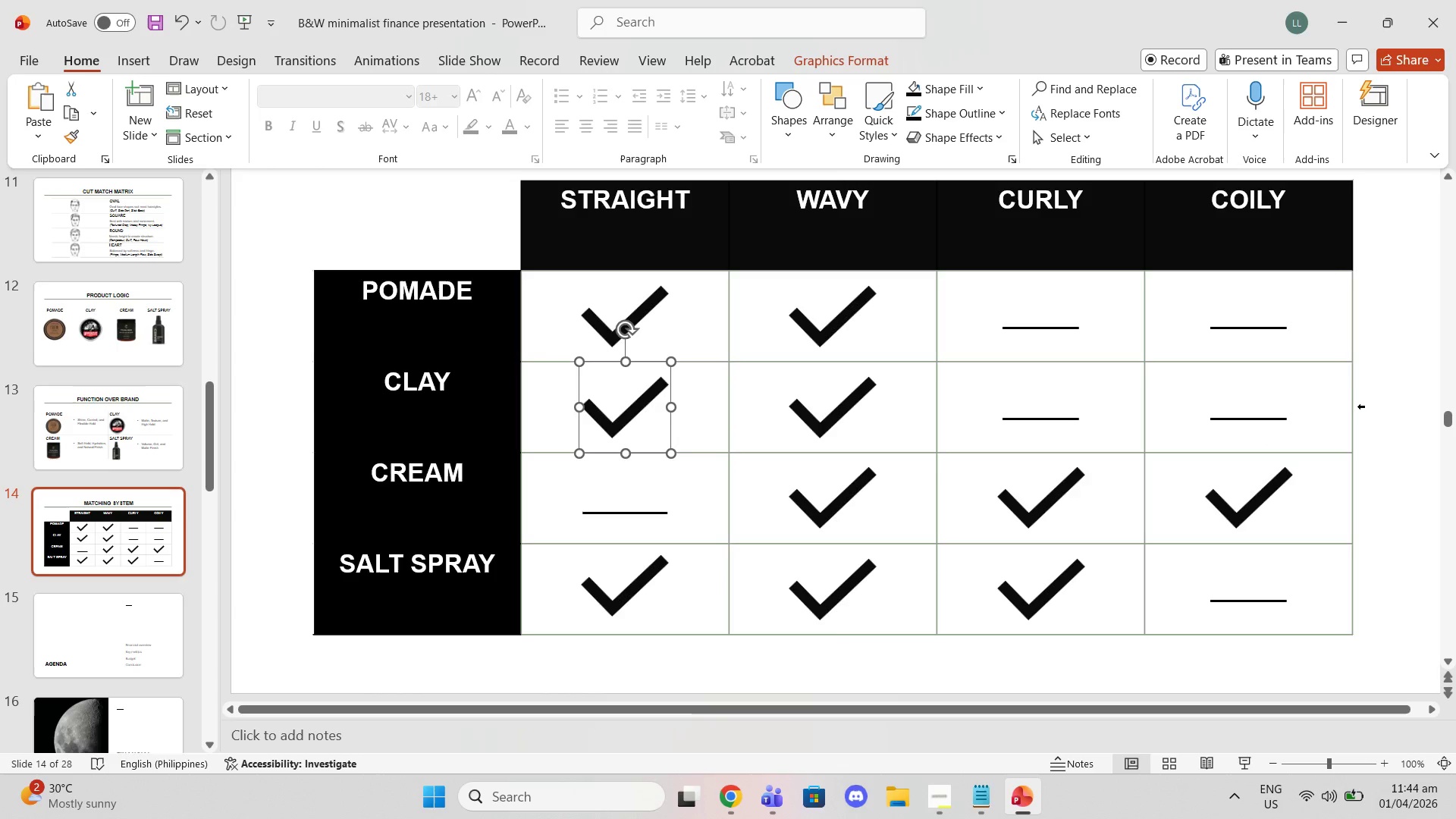 
left_click([1361, 392])
 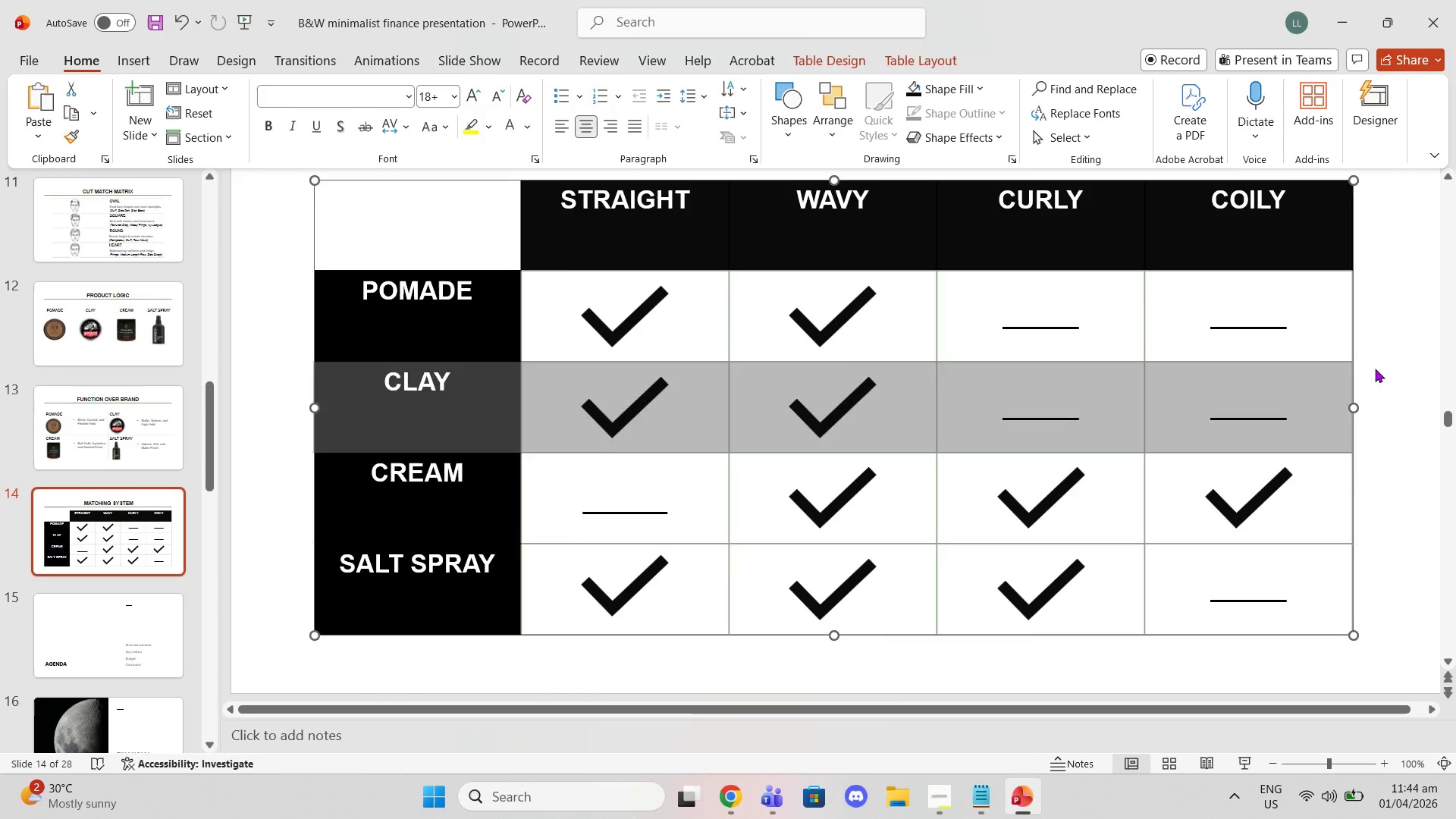 
left_click([1375, 369])
 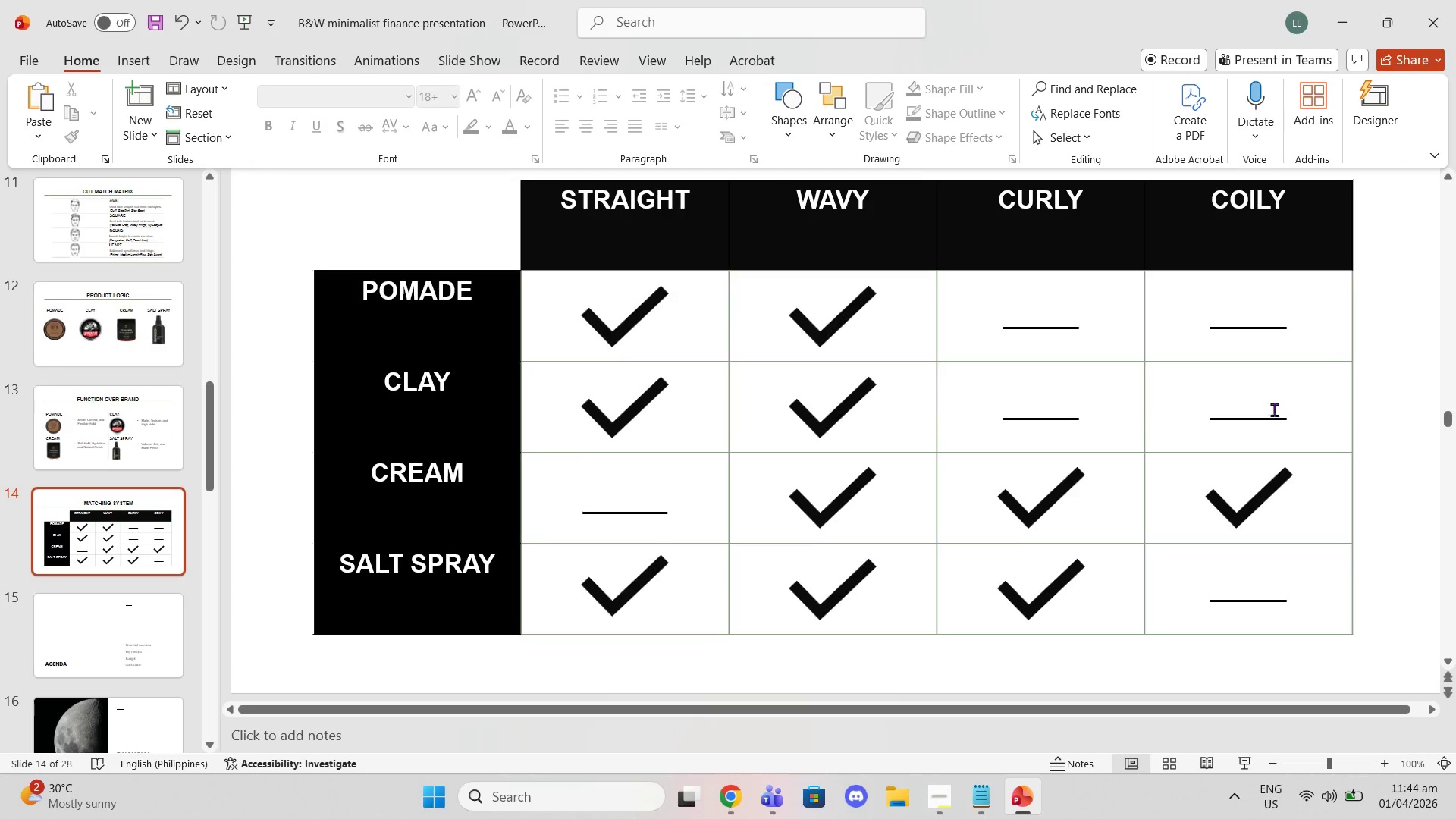 
scroll: coordinate [1266, 409], scroll_direction: up, amount: 1.0
 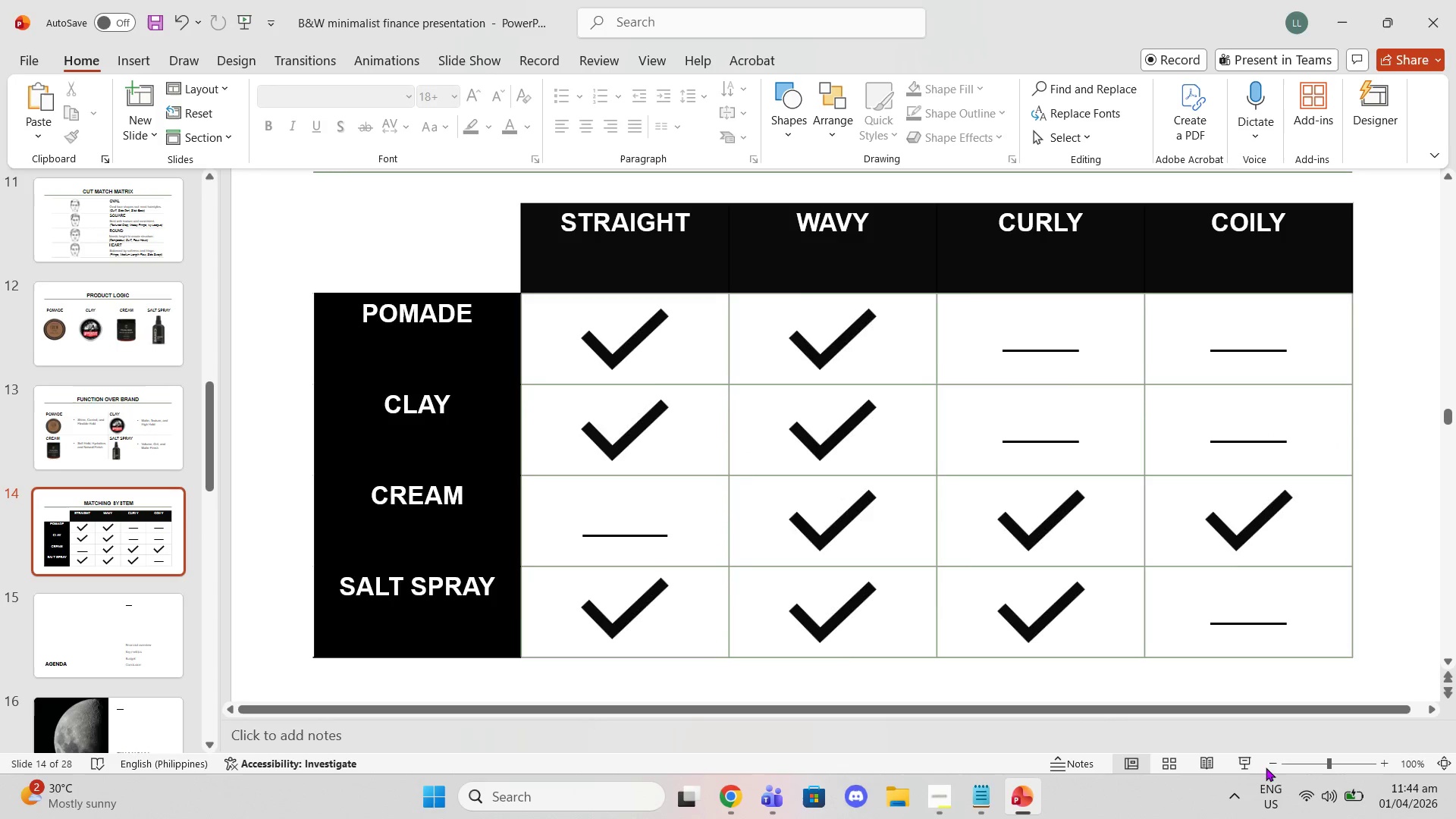 
double_click([1273, 759])
 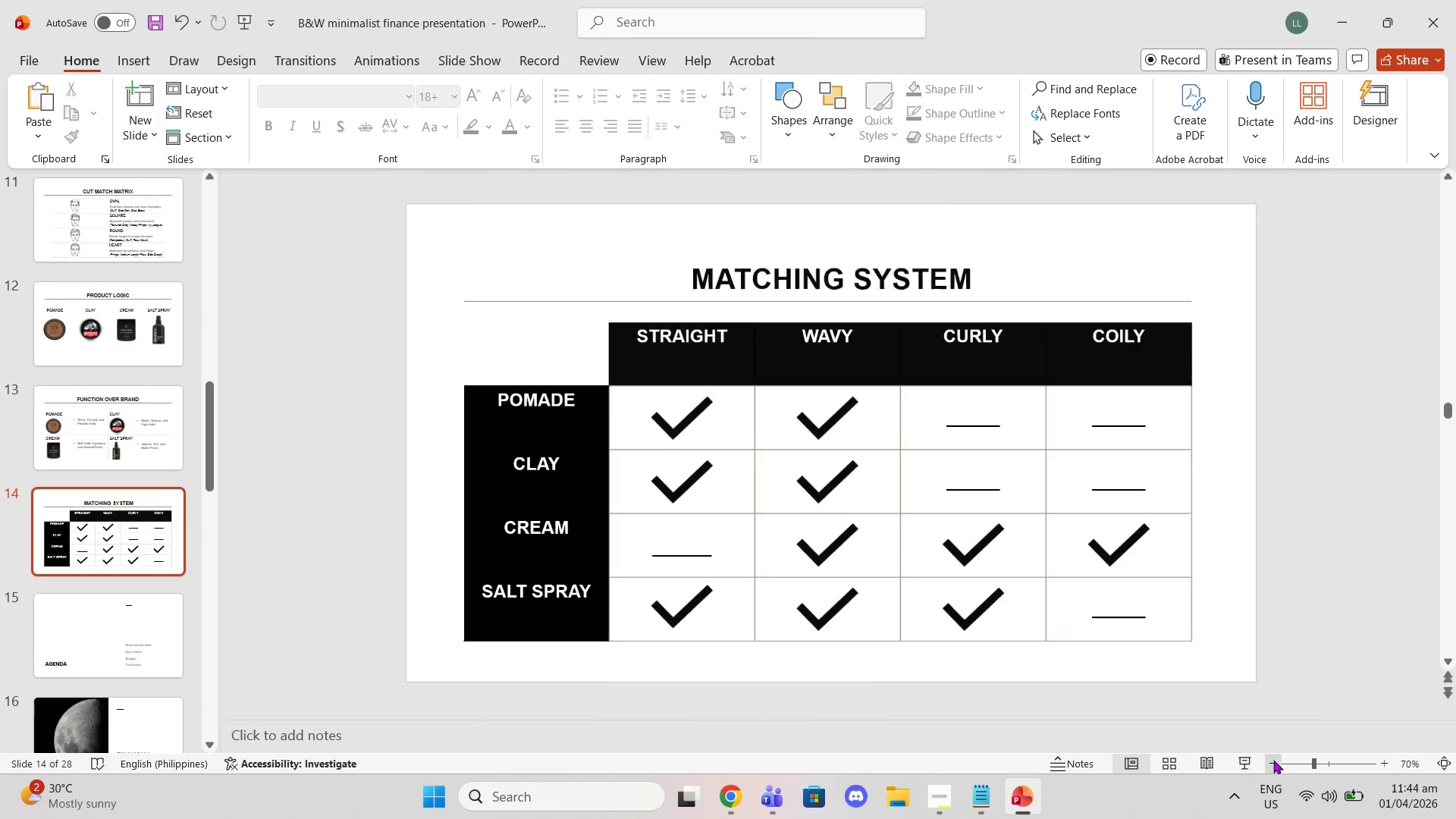 
triple_click([1273, 760])
 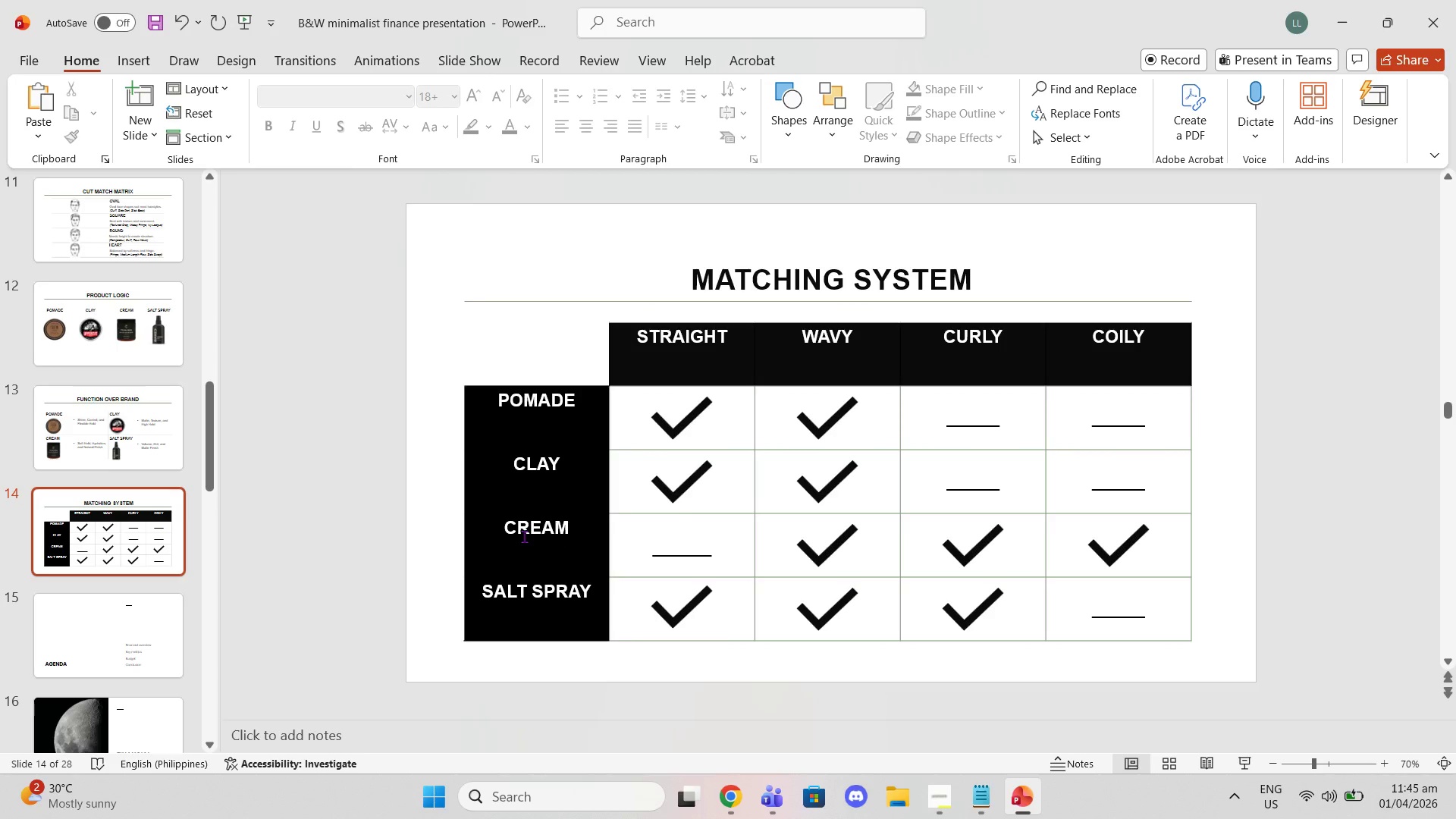 
wait(16.77)
 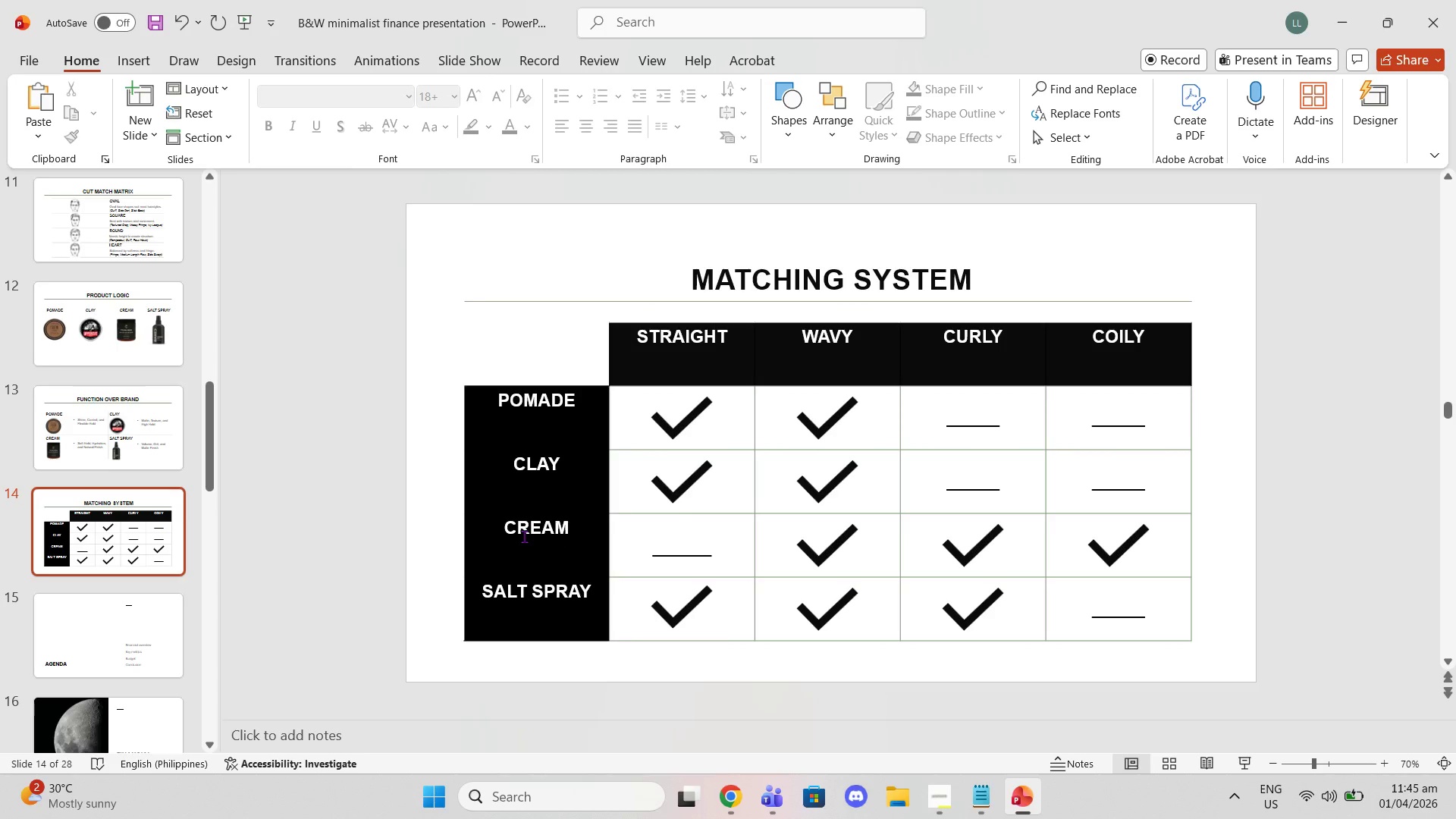 
left_click([45, 623])
 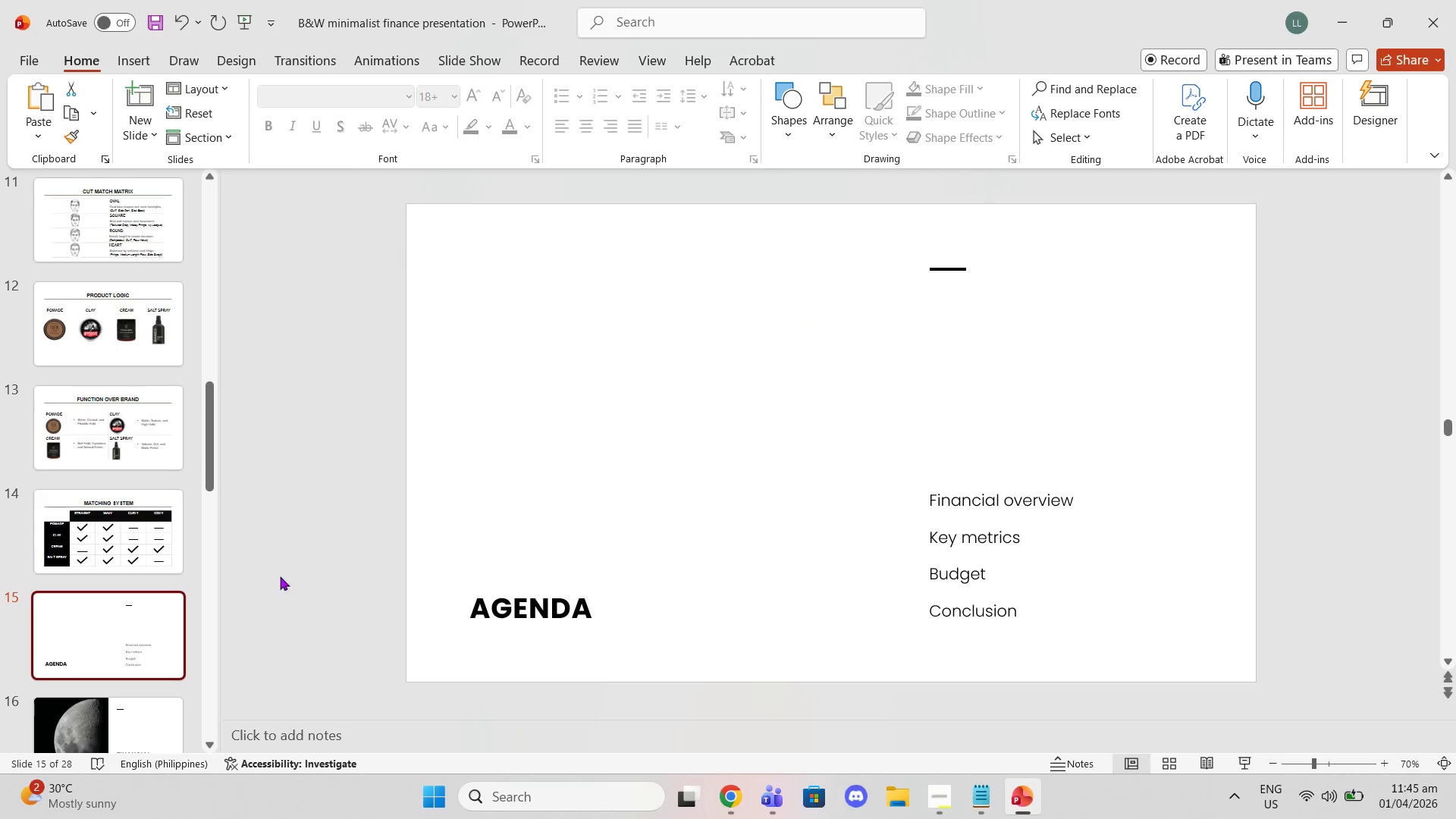 
scroll: coordinate [152, 604], scroll_direction: down, amount: 32.0
 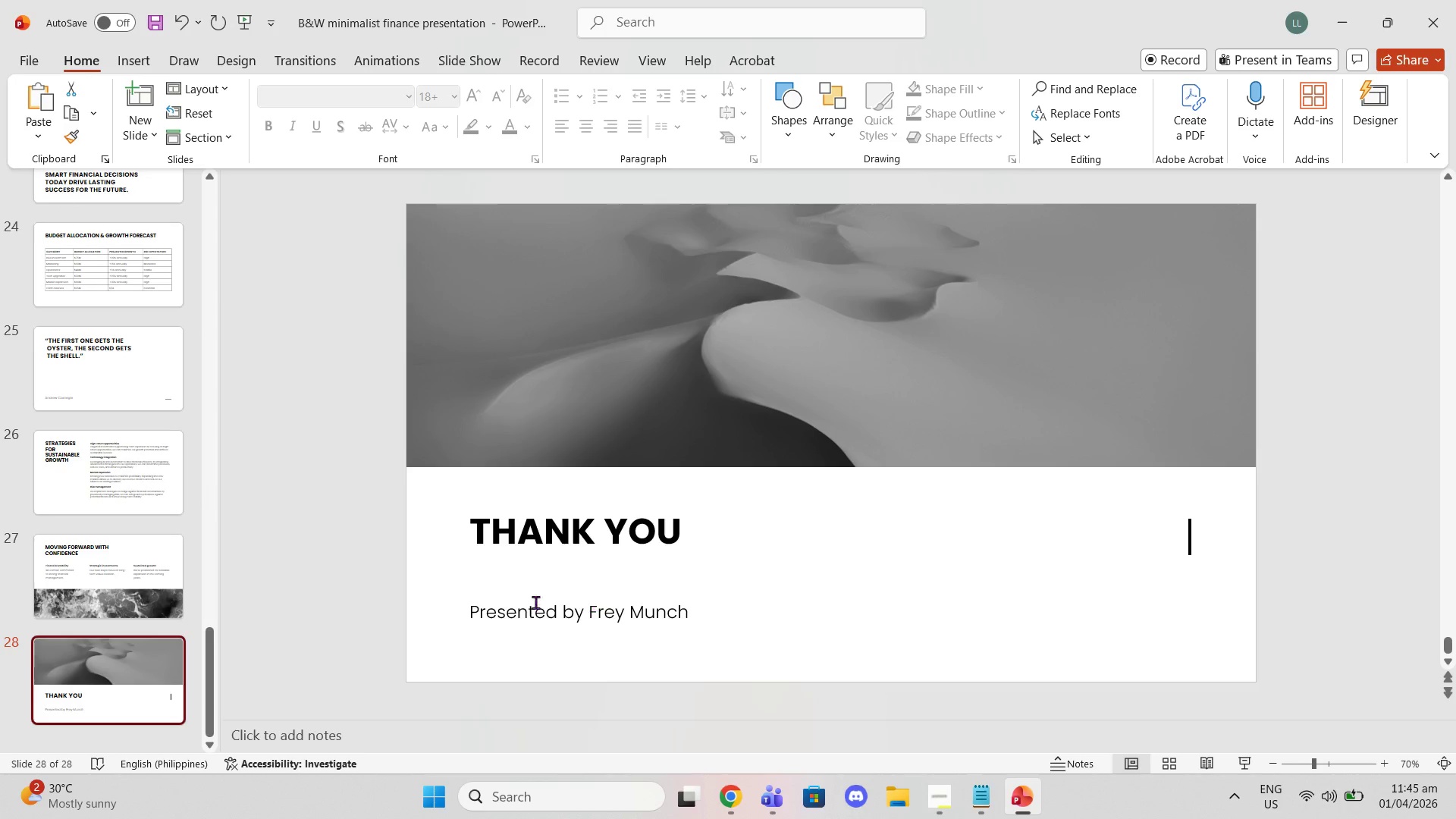 
left_click_drag(start_coordinate=[118, 666], to_coordinate=[109, 430])
 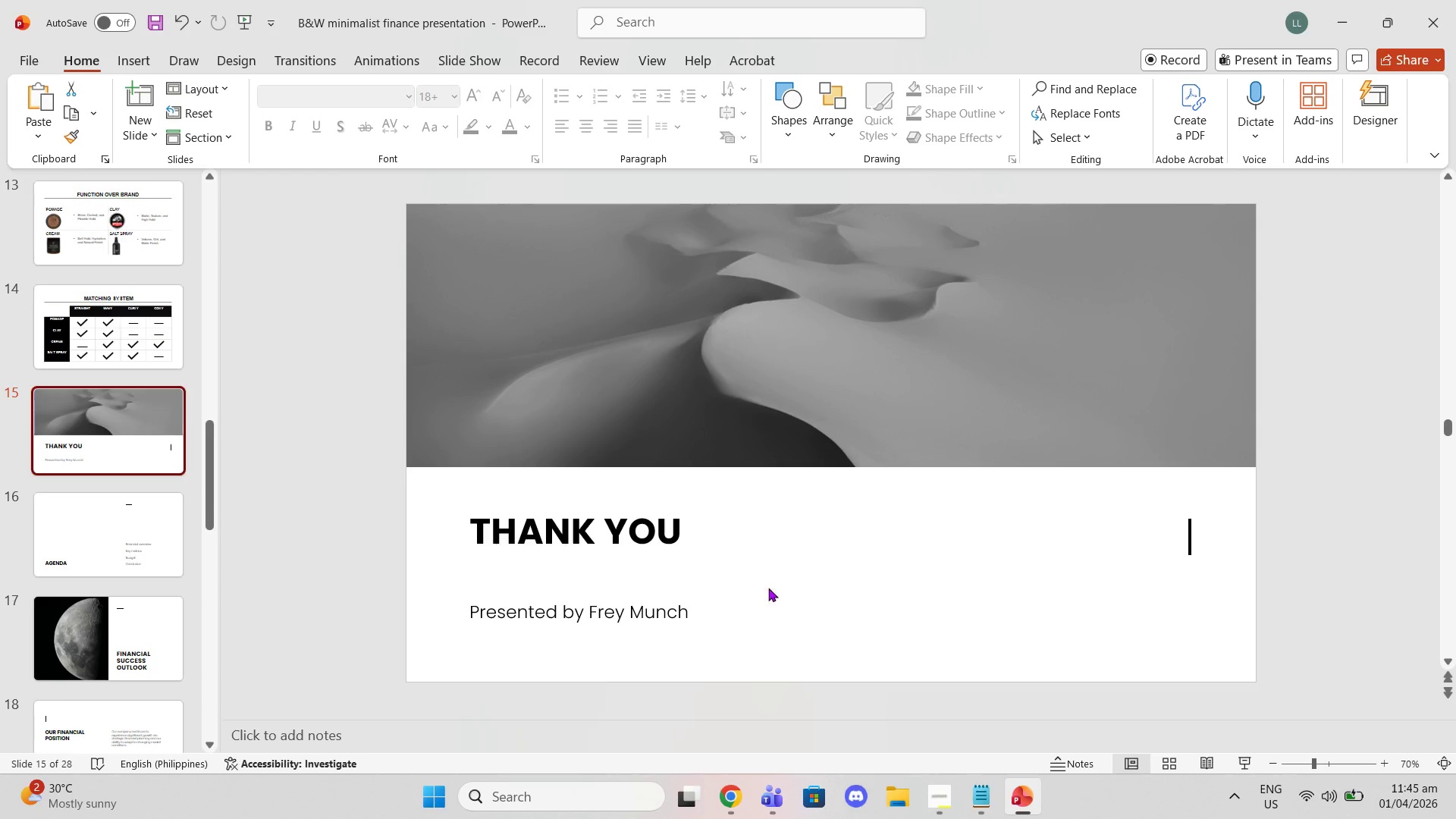 
scroll: coordinate [122, 365], scroll_direction: up, amount: 22.0
 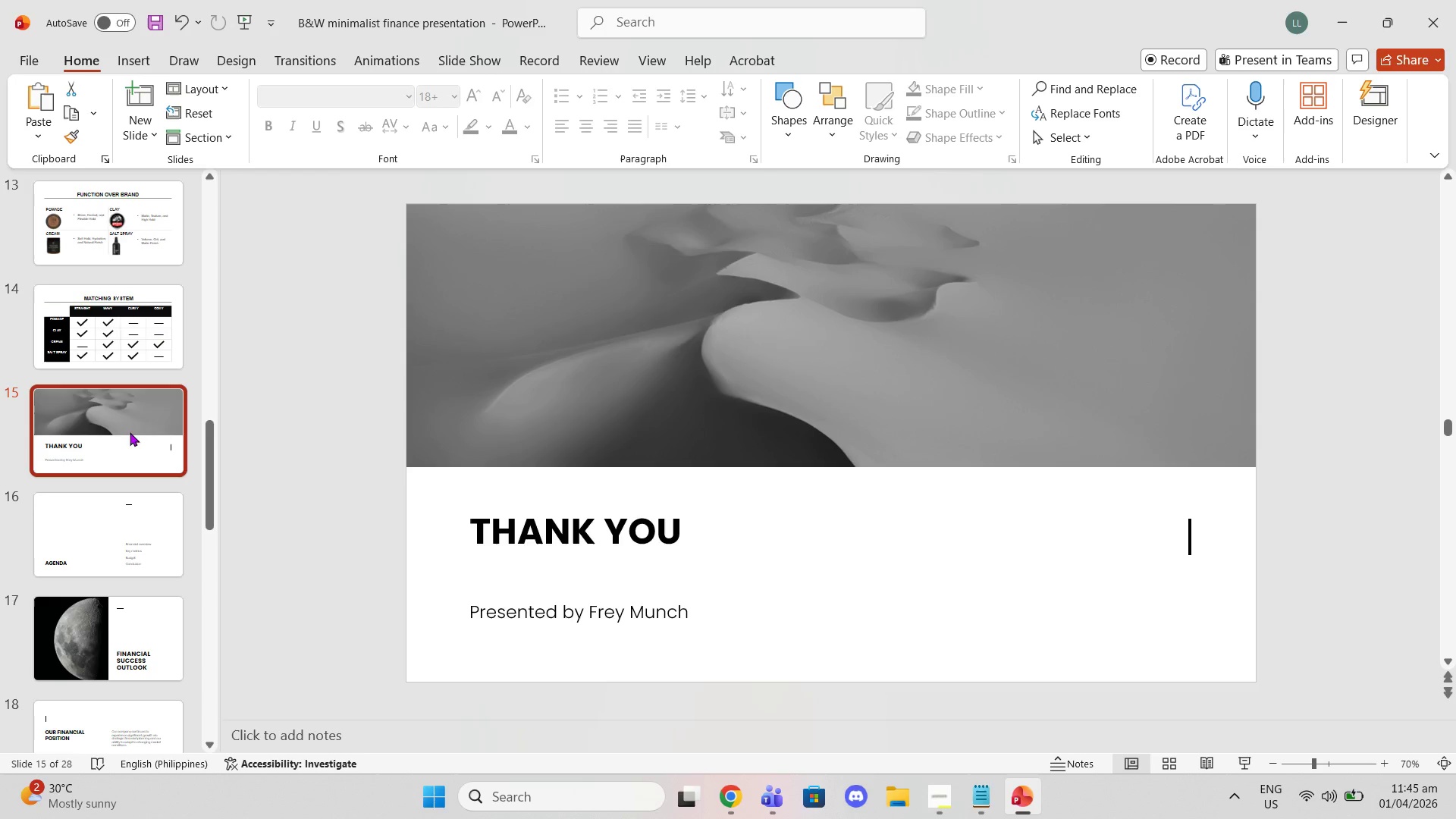 
left_click([801, 591])
 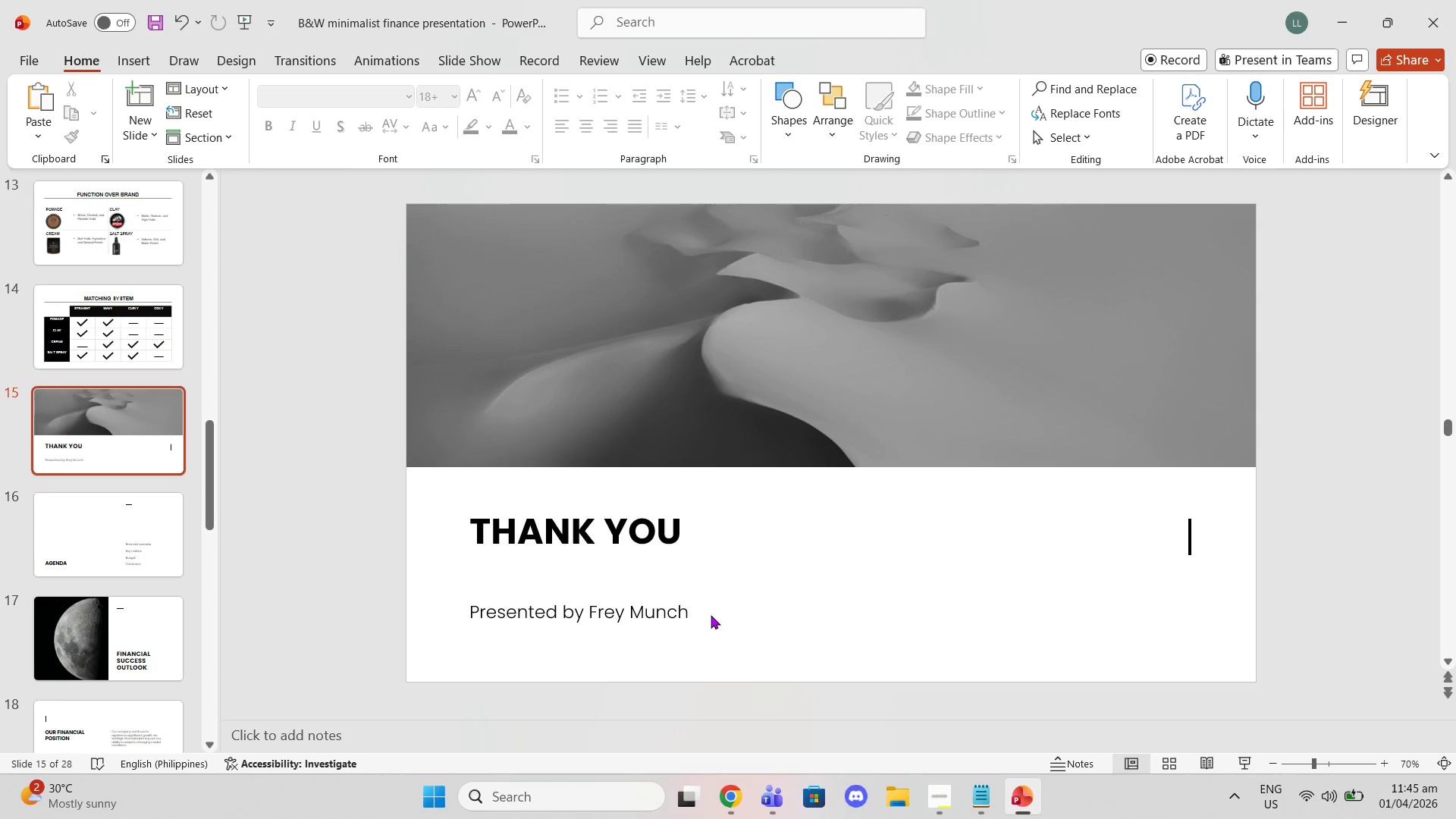 
double_click([686, 610])
 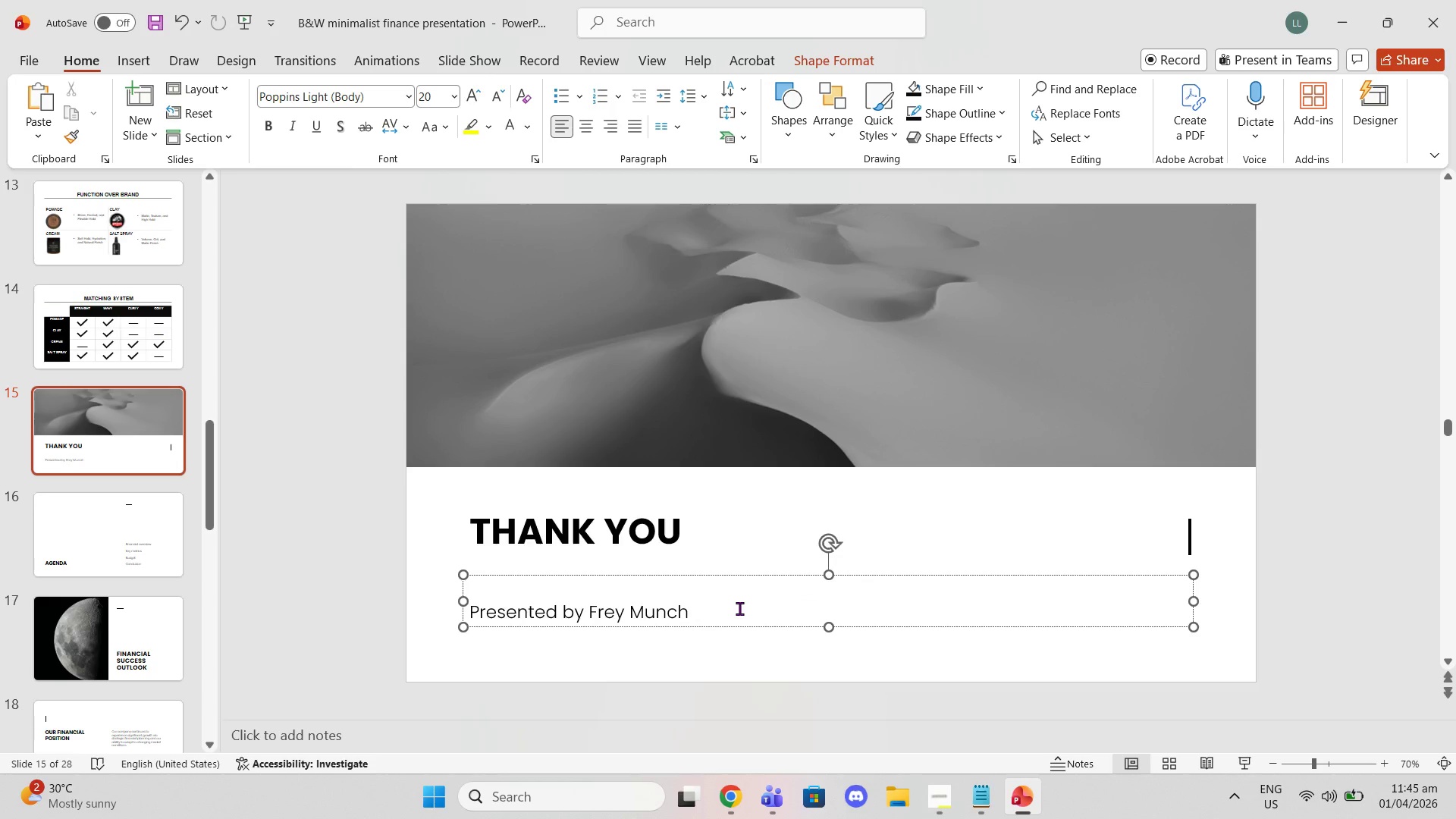 
key(Delete)
 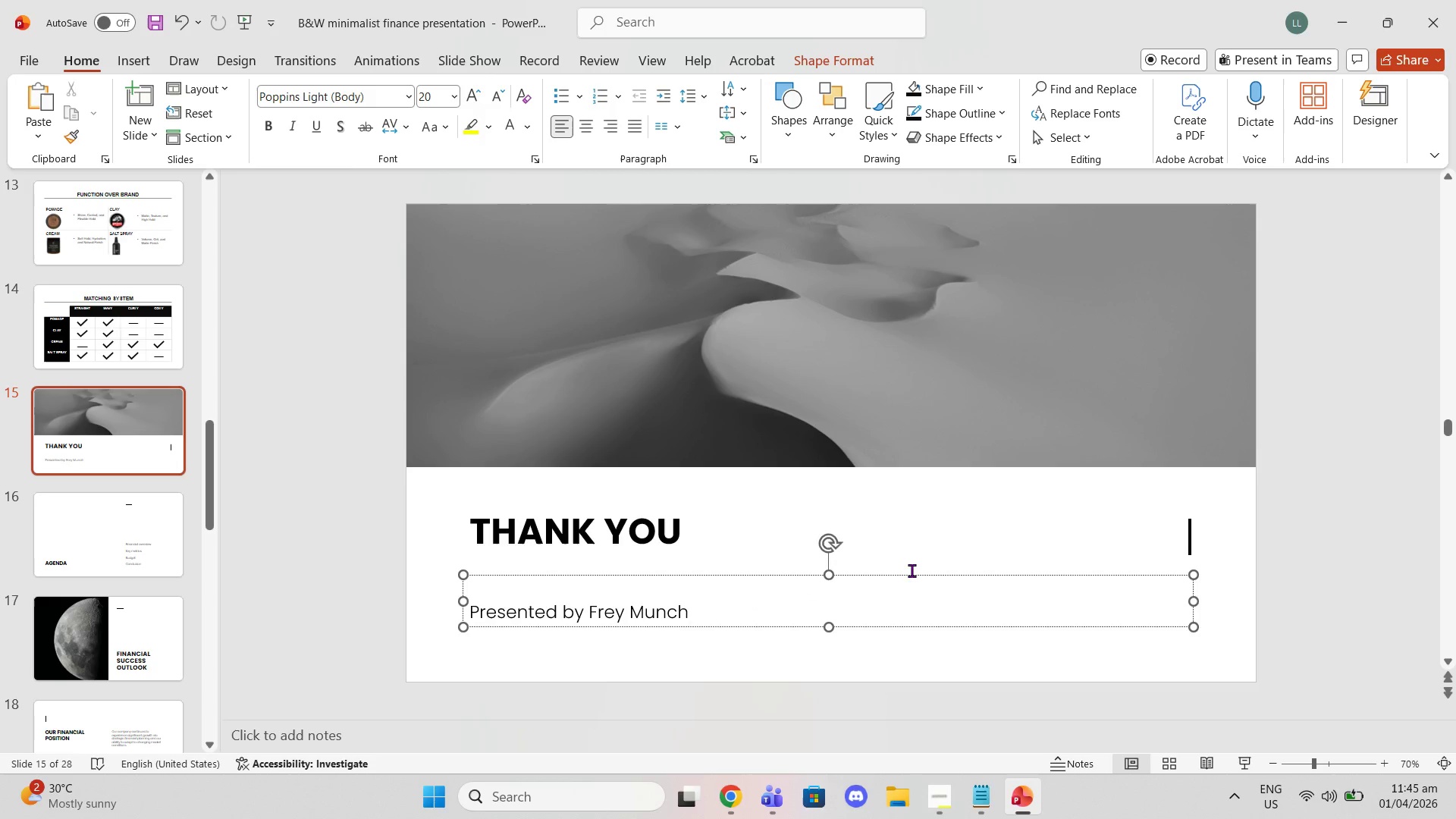 
left_click([912, 570])
 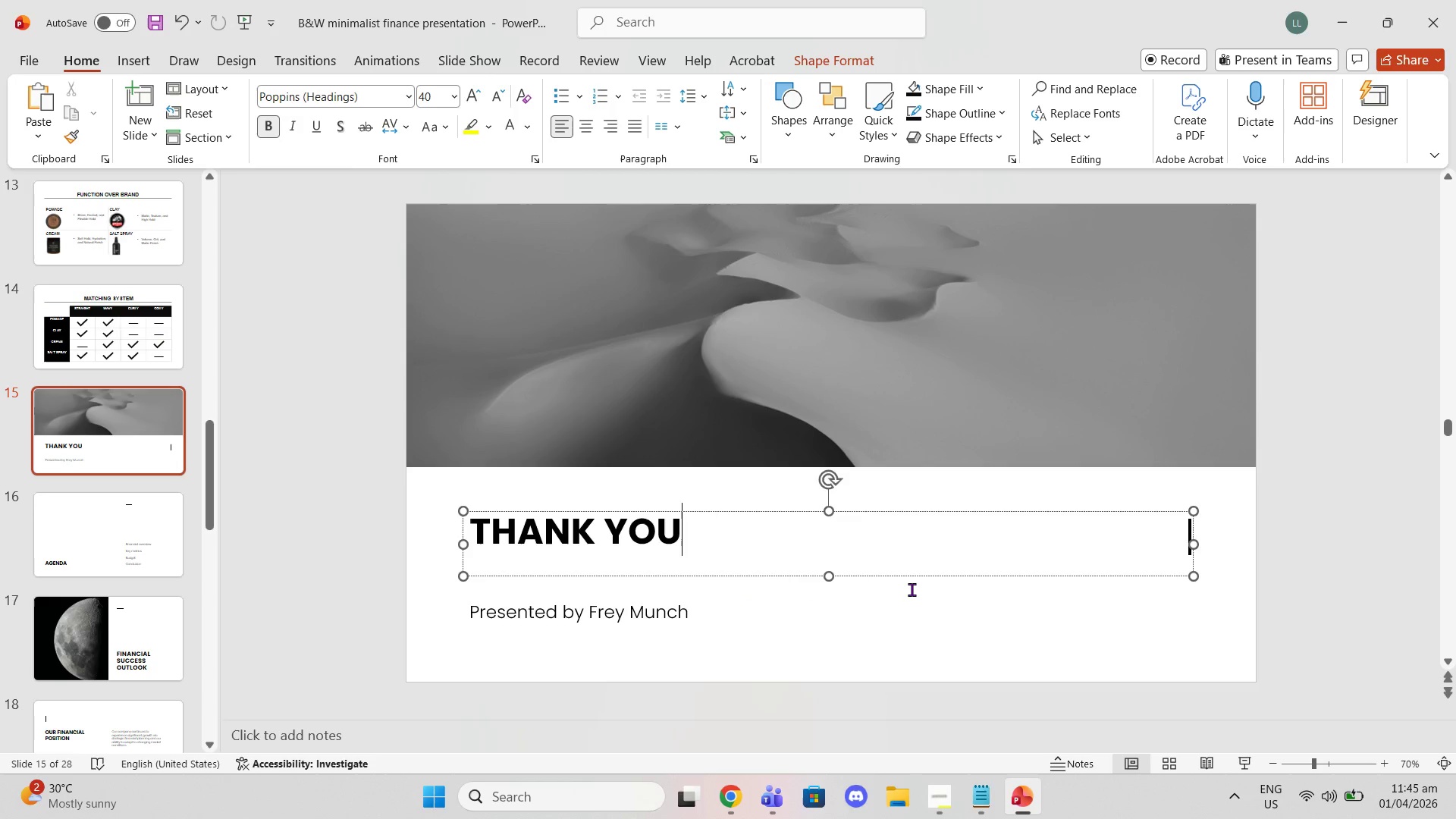 
left_click([911, 593])
 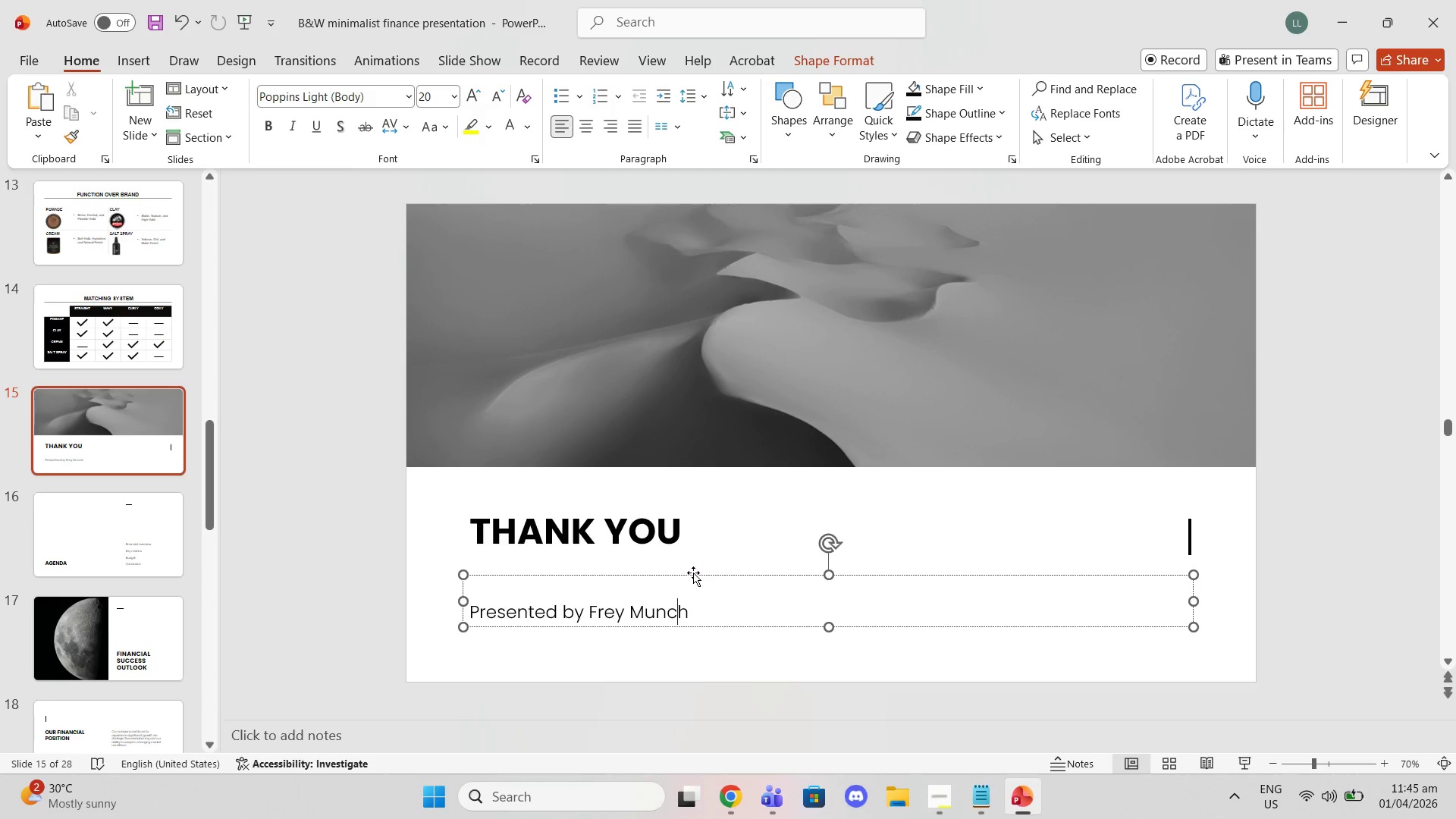 
left_click([693, 573])
 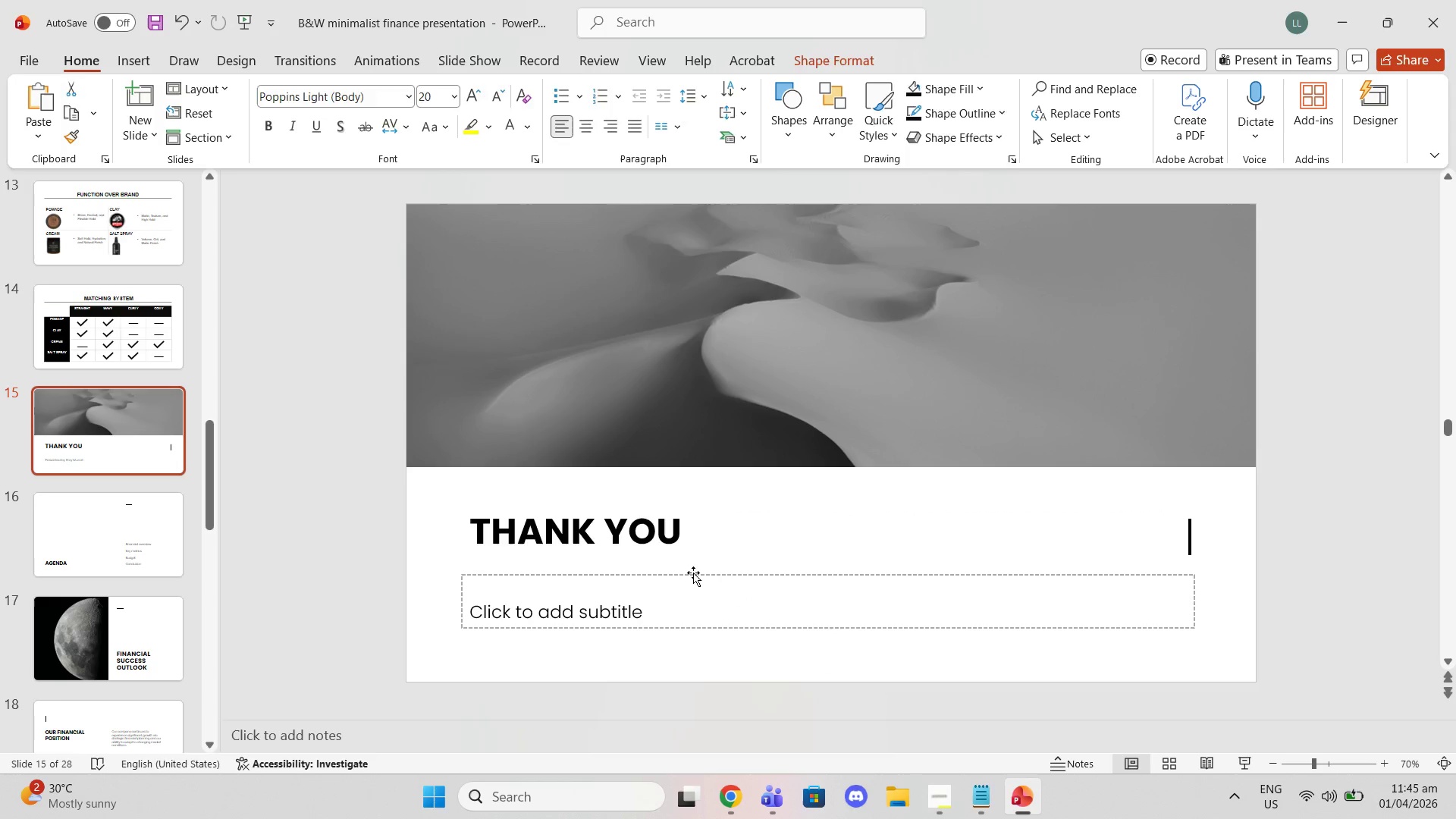 
key(Delete)
 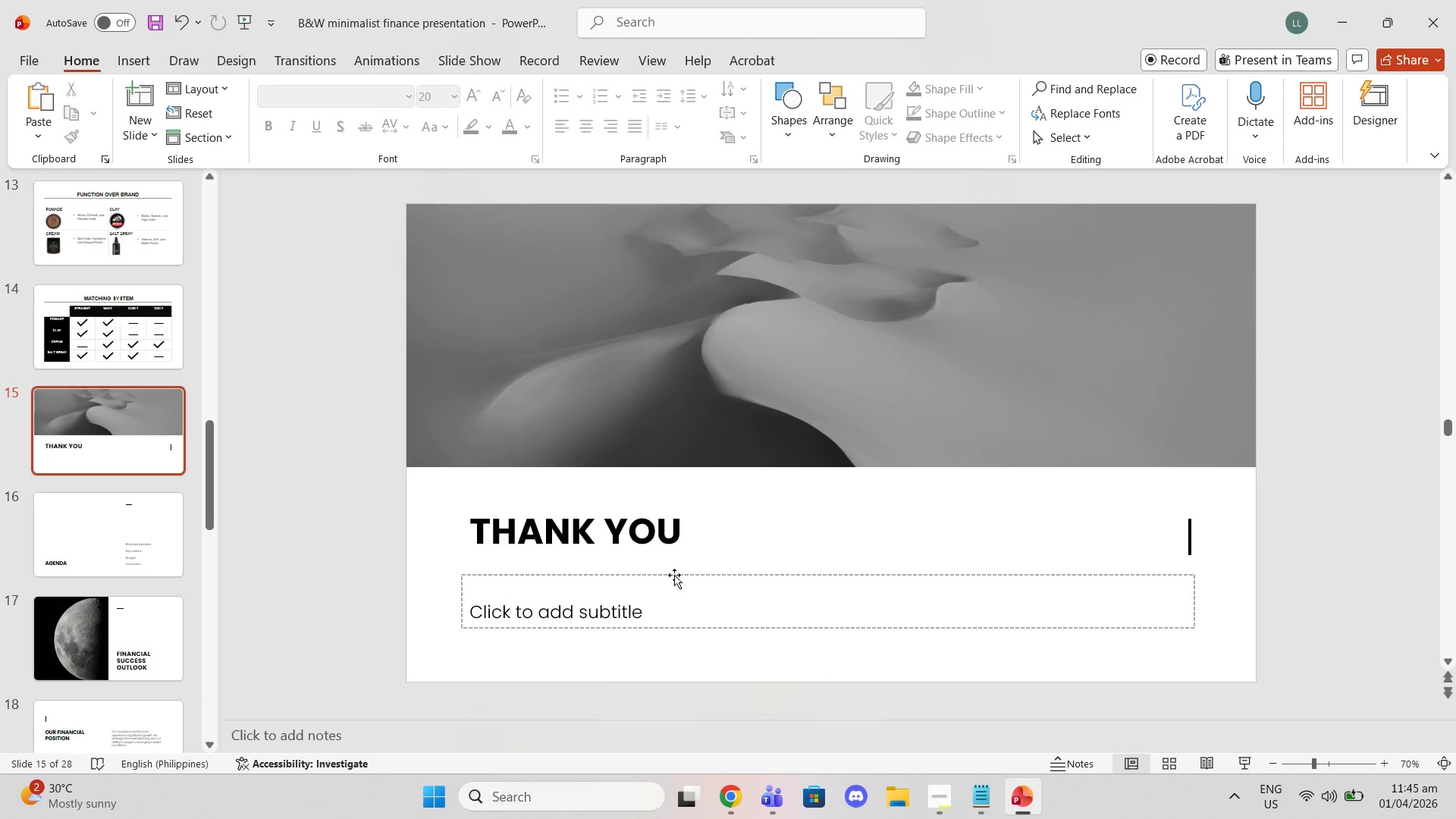 
left_click([674, 575])
 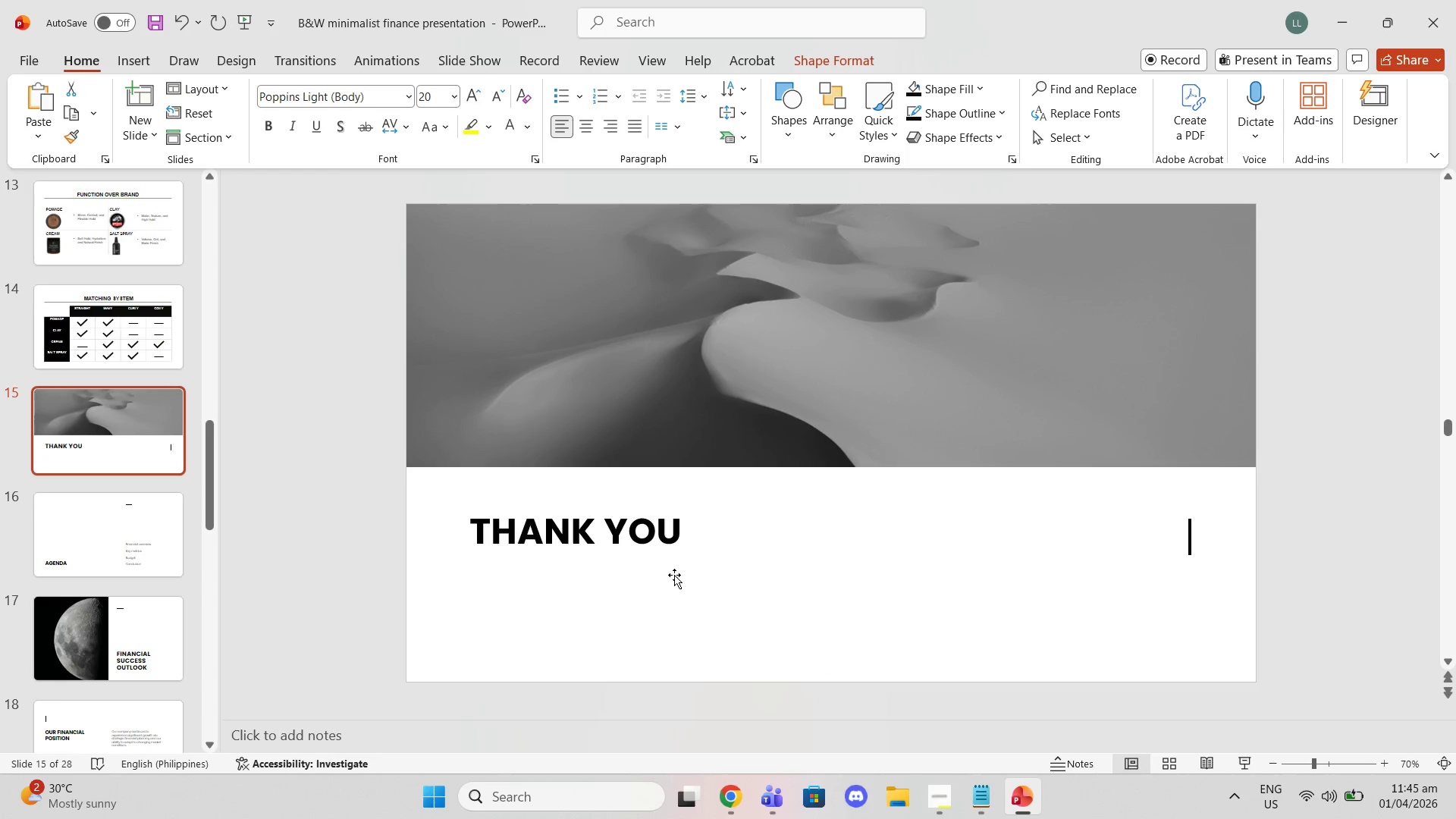 
key(Delete)
 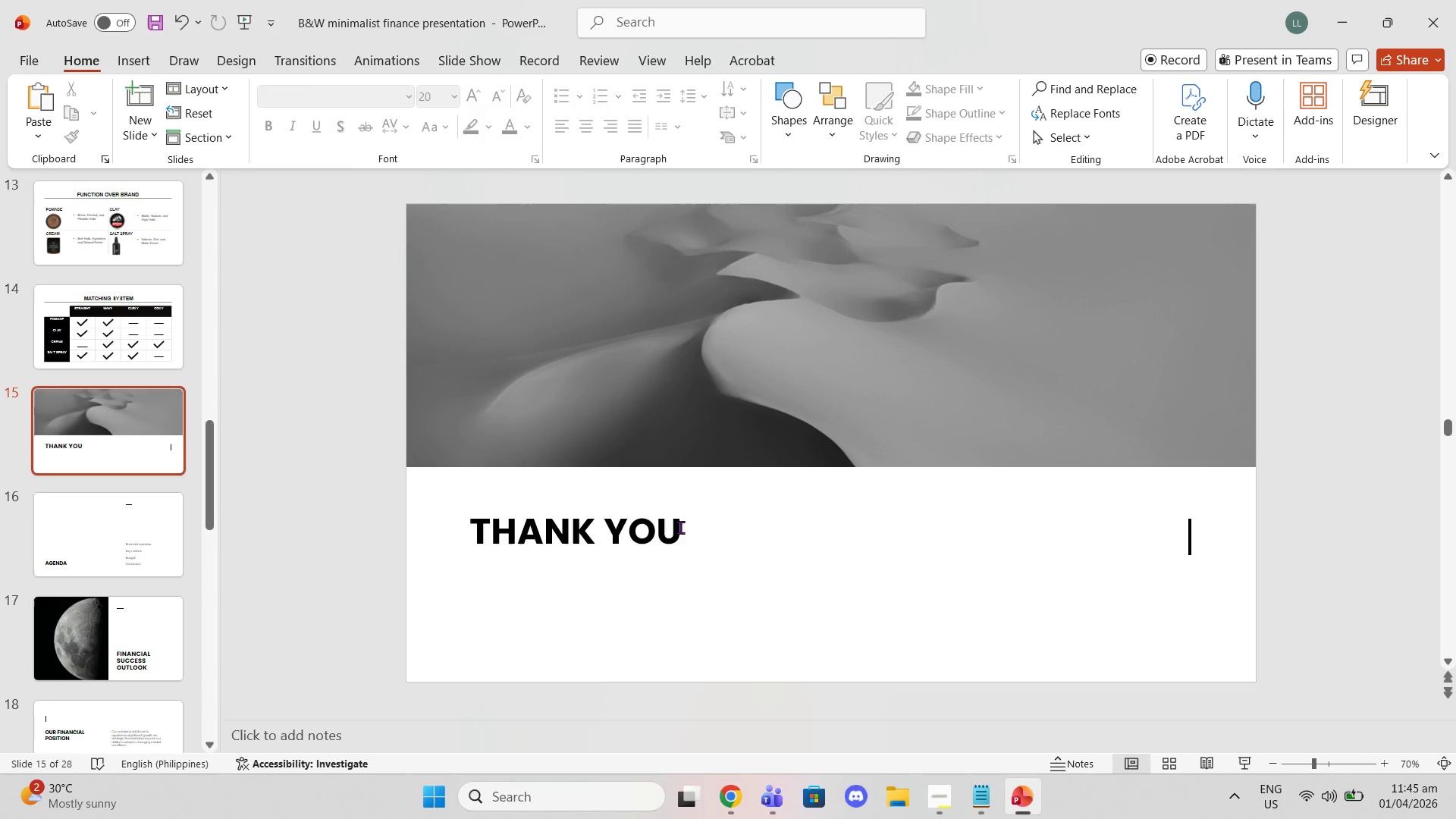 
left_click_drag(start_coordinate=[672, 525], to_coordinate=[448, 522])
 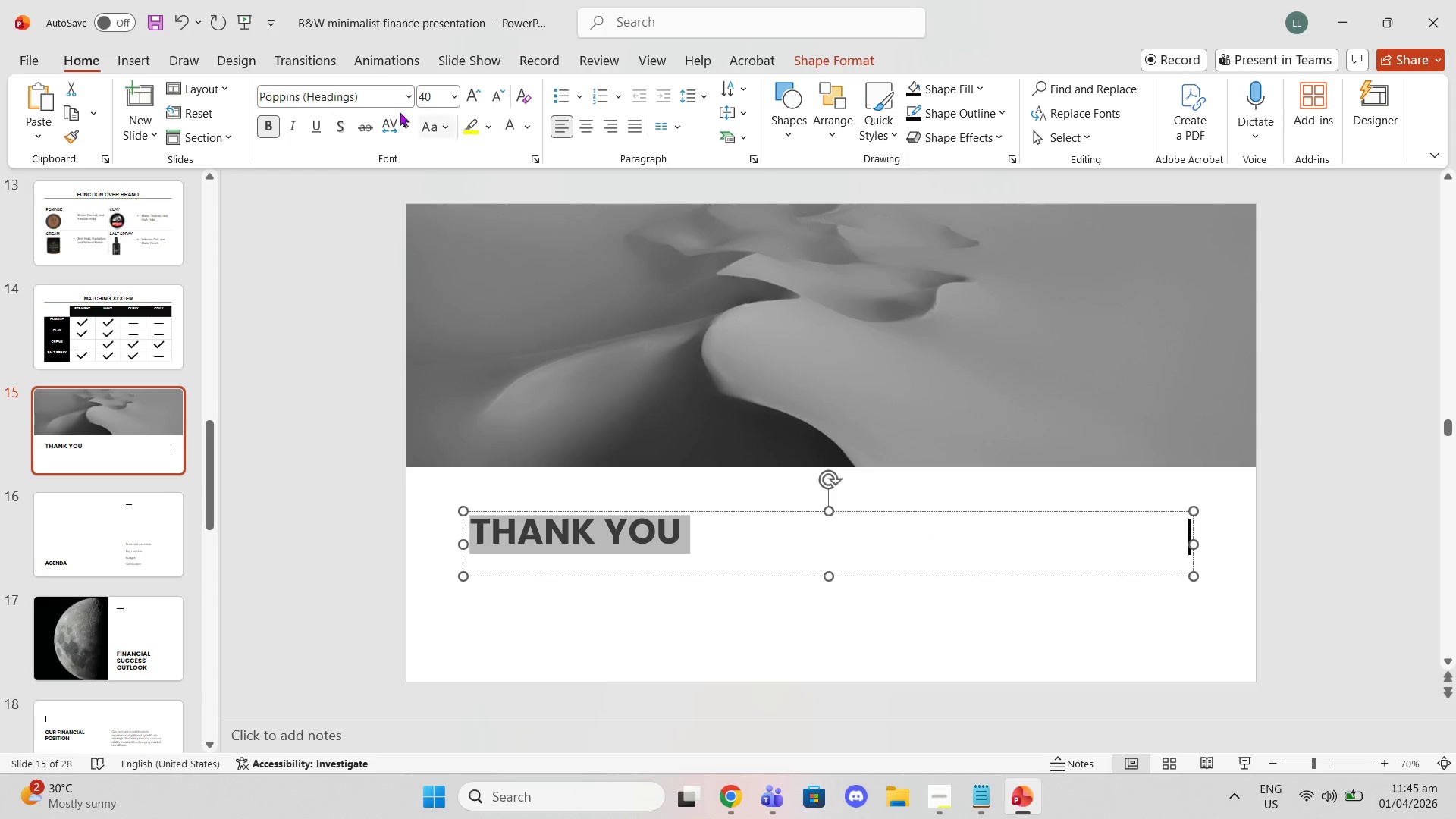 
left_click([409, 99])
 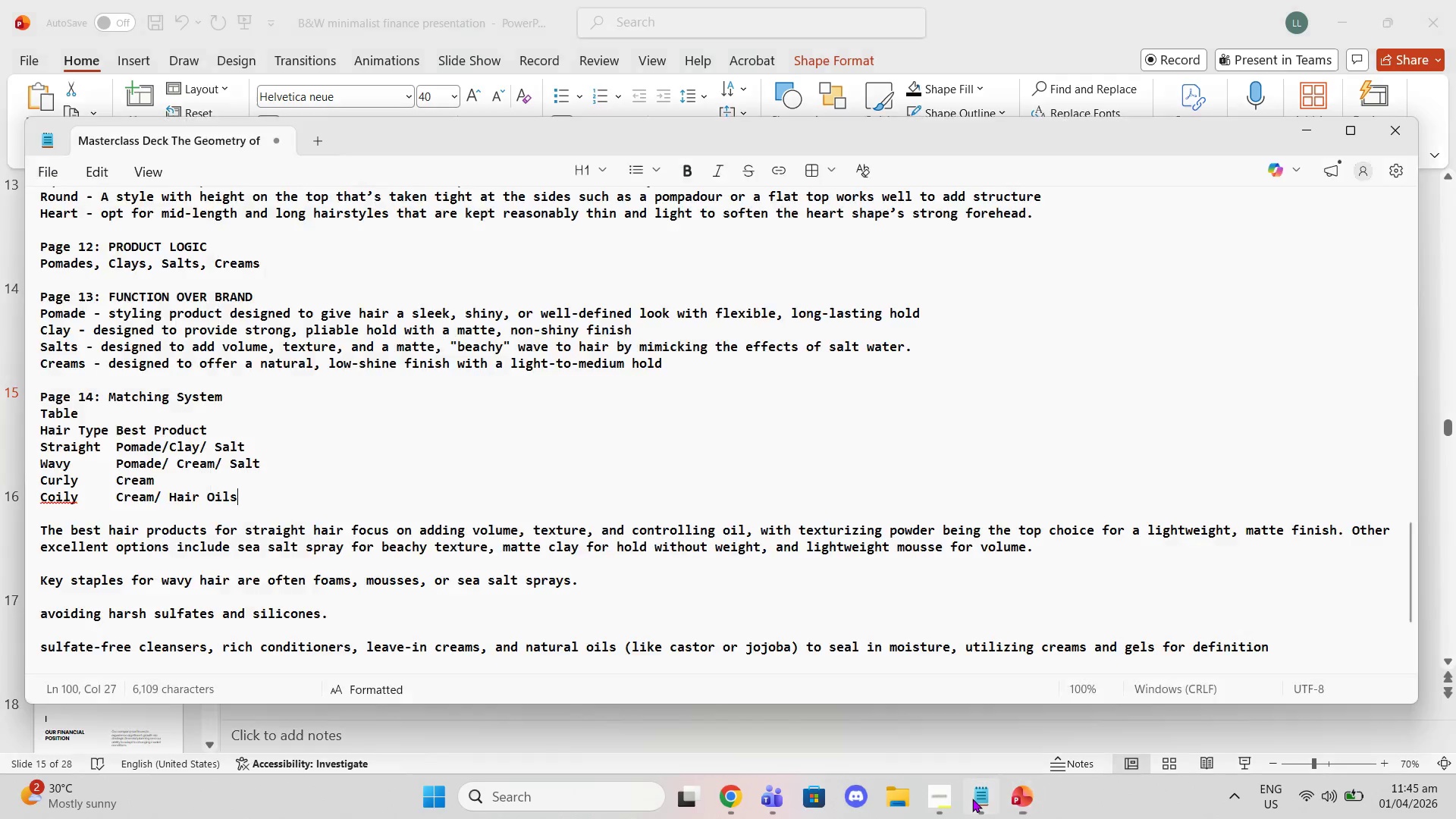 
scroll: coordinate [302, 488], scroll_direction: down, amount: 8.0
 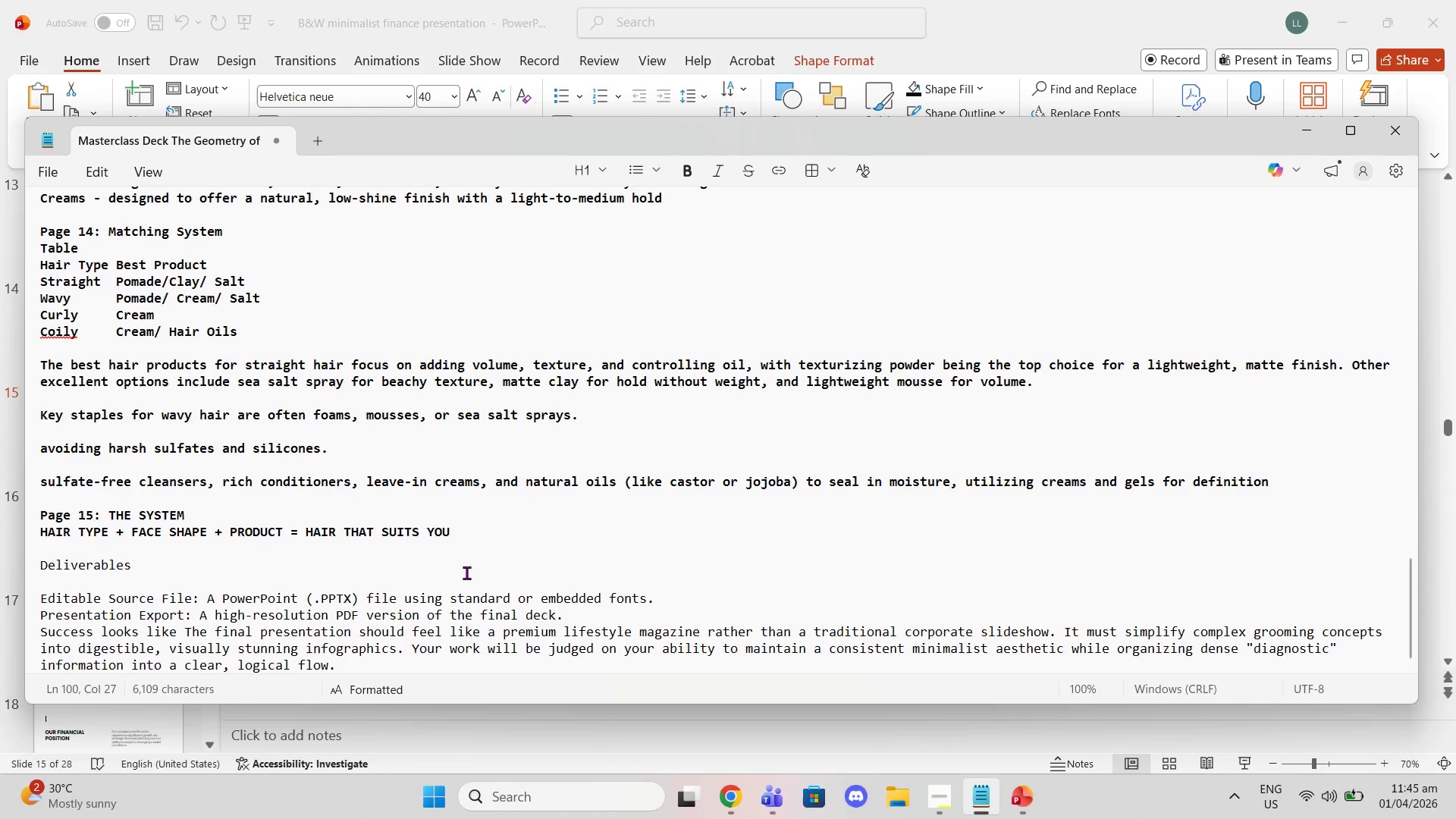 
left_click_drag(start_coordinate=[469, 531], to_coordinate=[39, 538])
 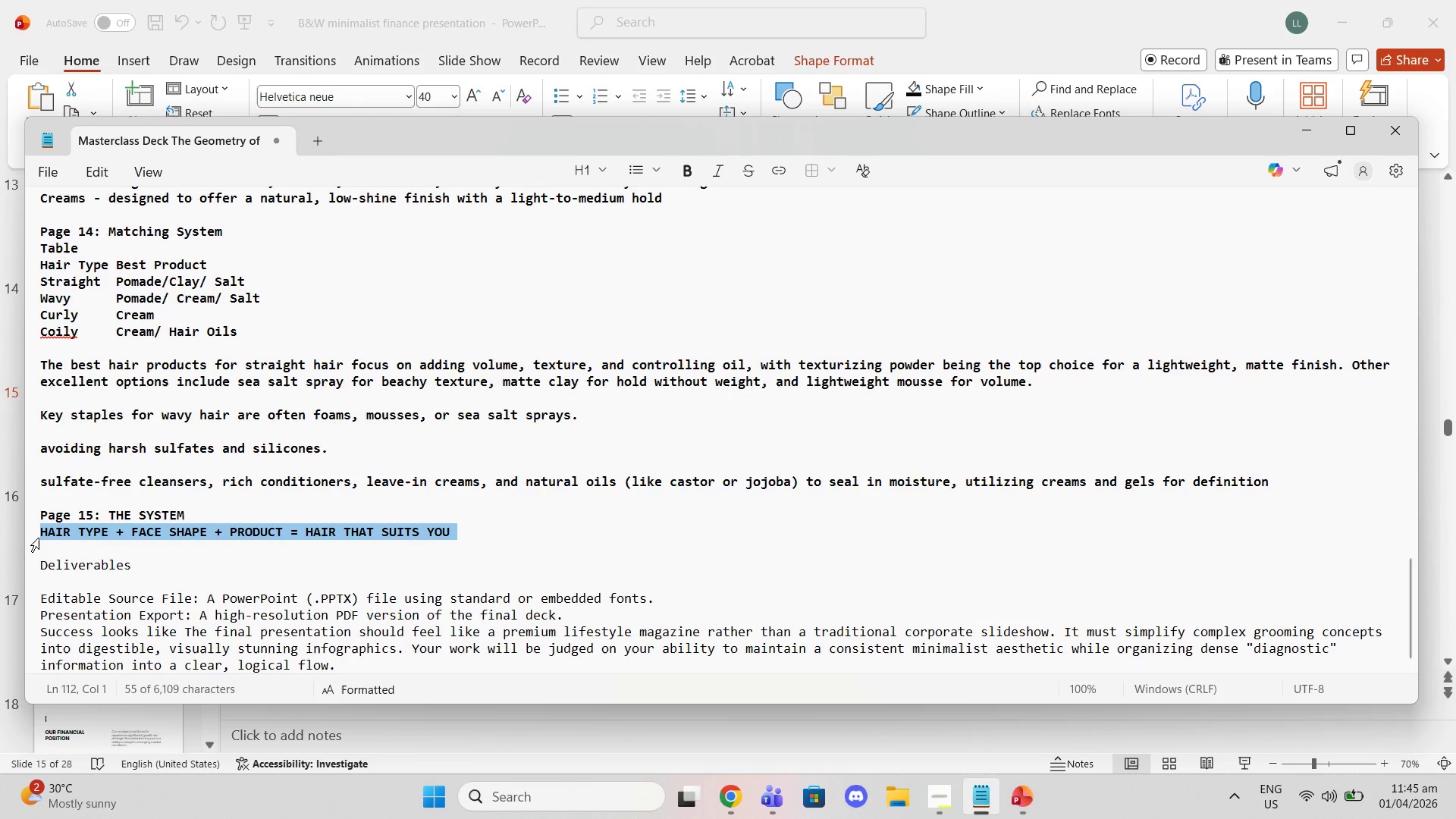 
key(Control+C)
 